 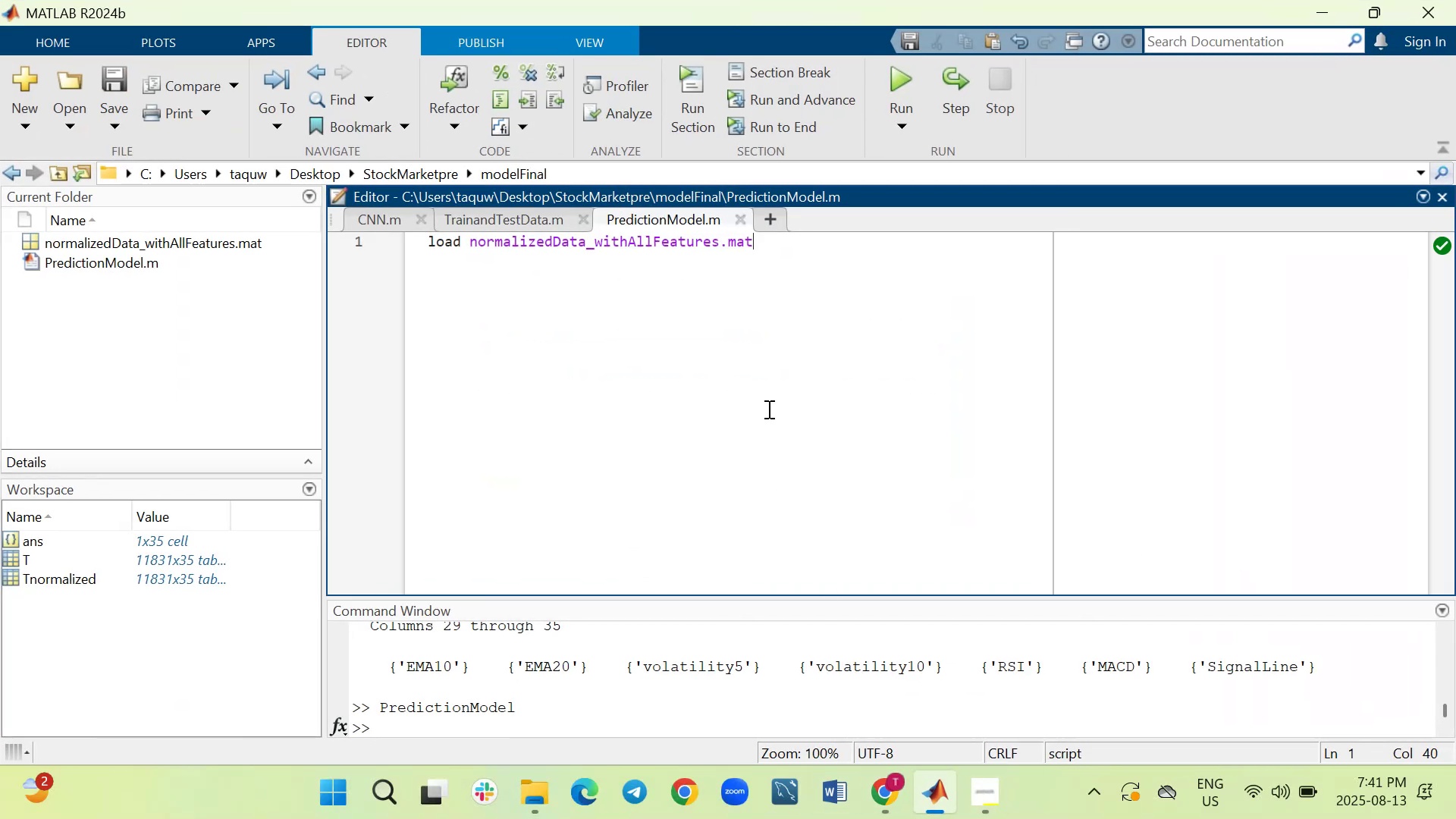 
key(Shift+Enter)
 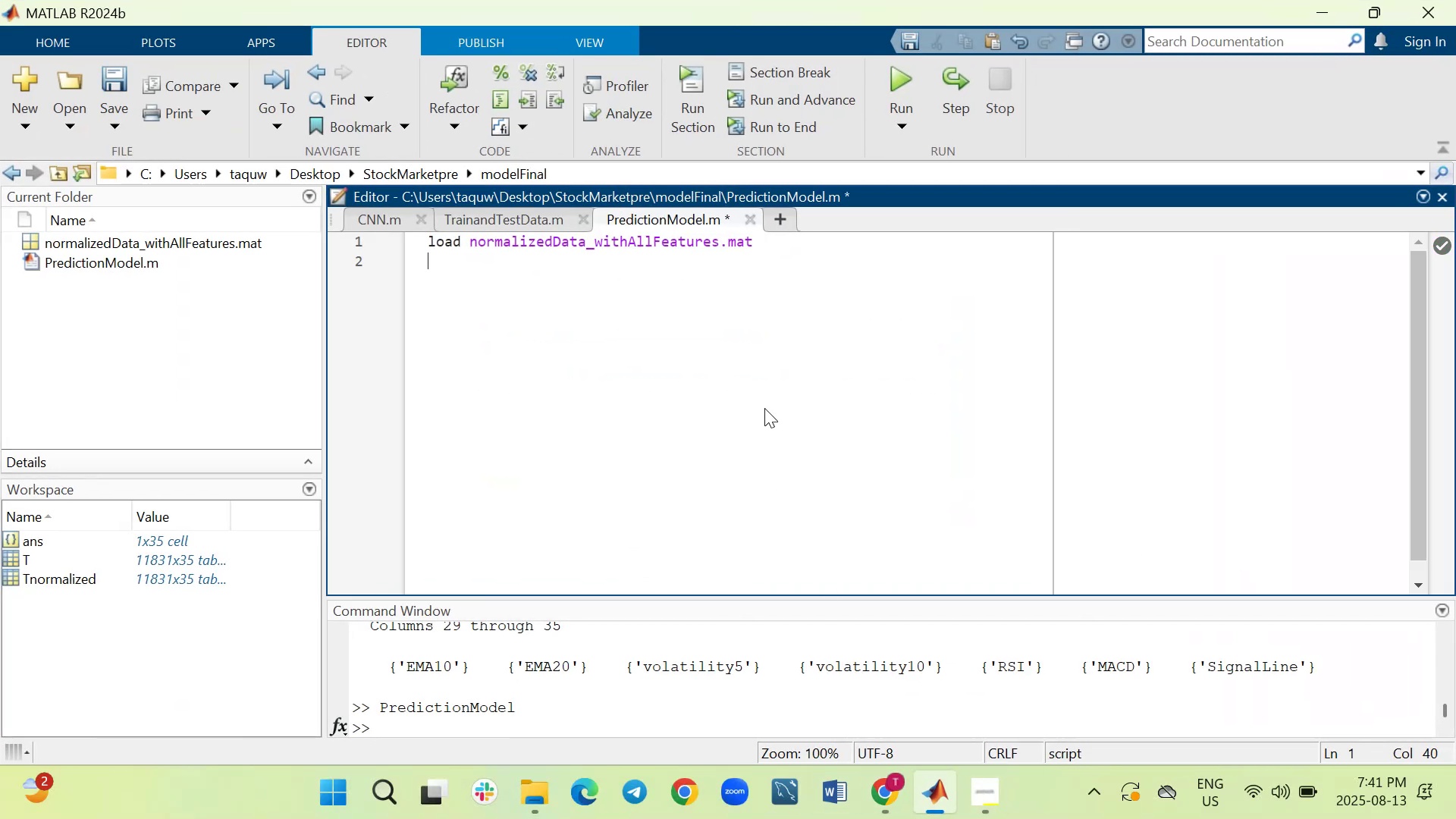 
key(Shift+Enter)
 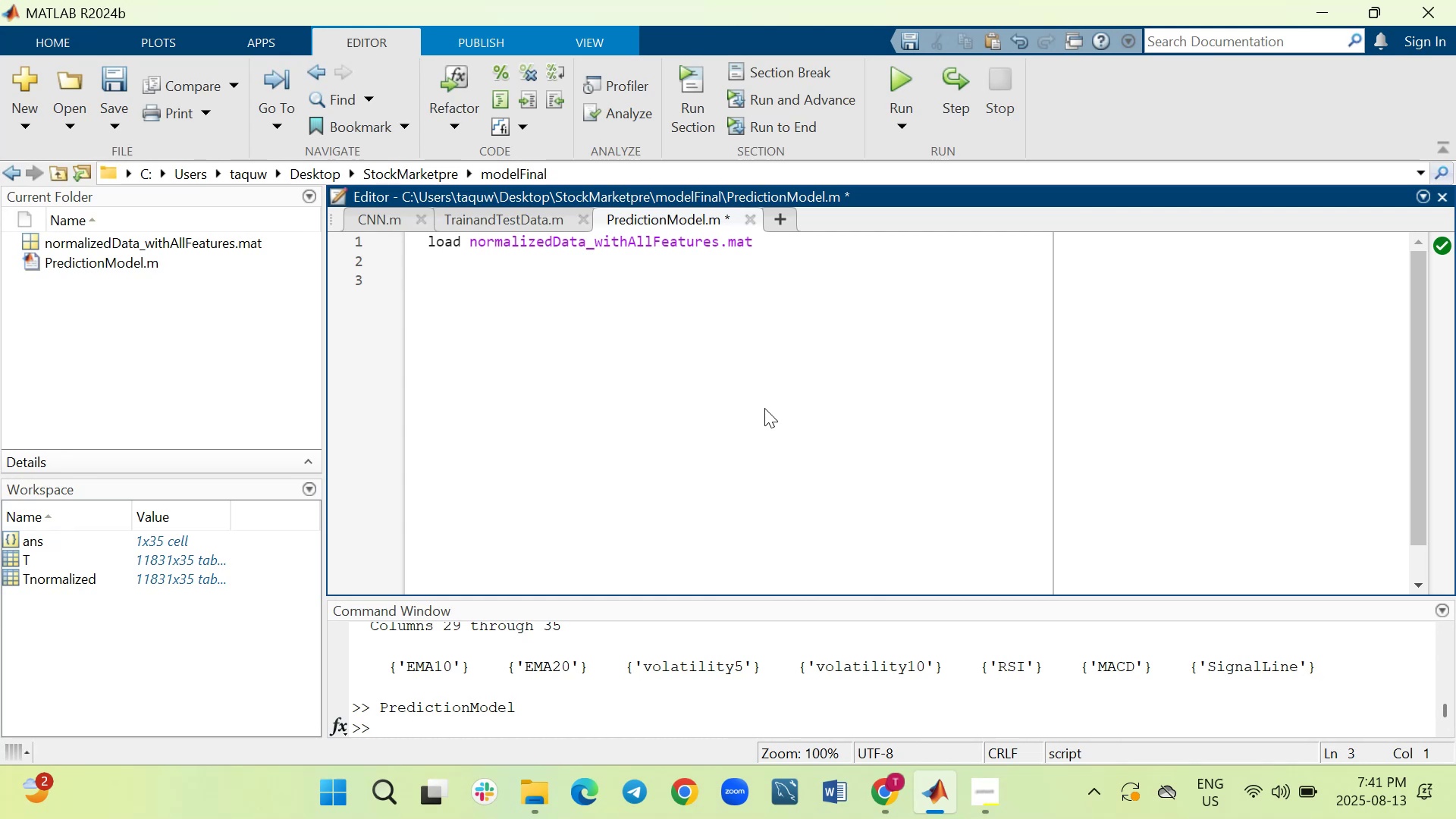 
key(Shift+4)
 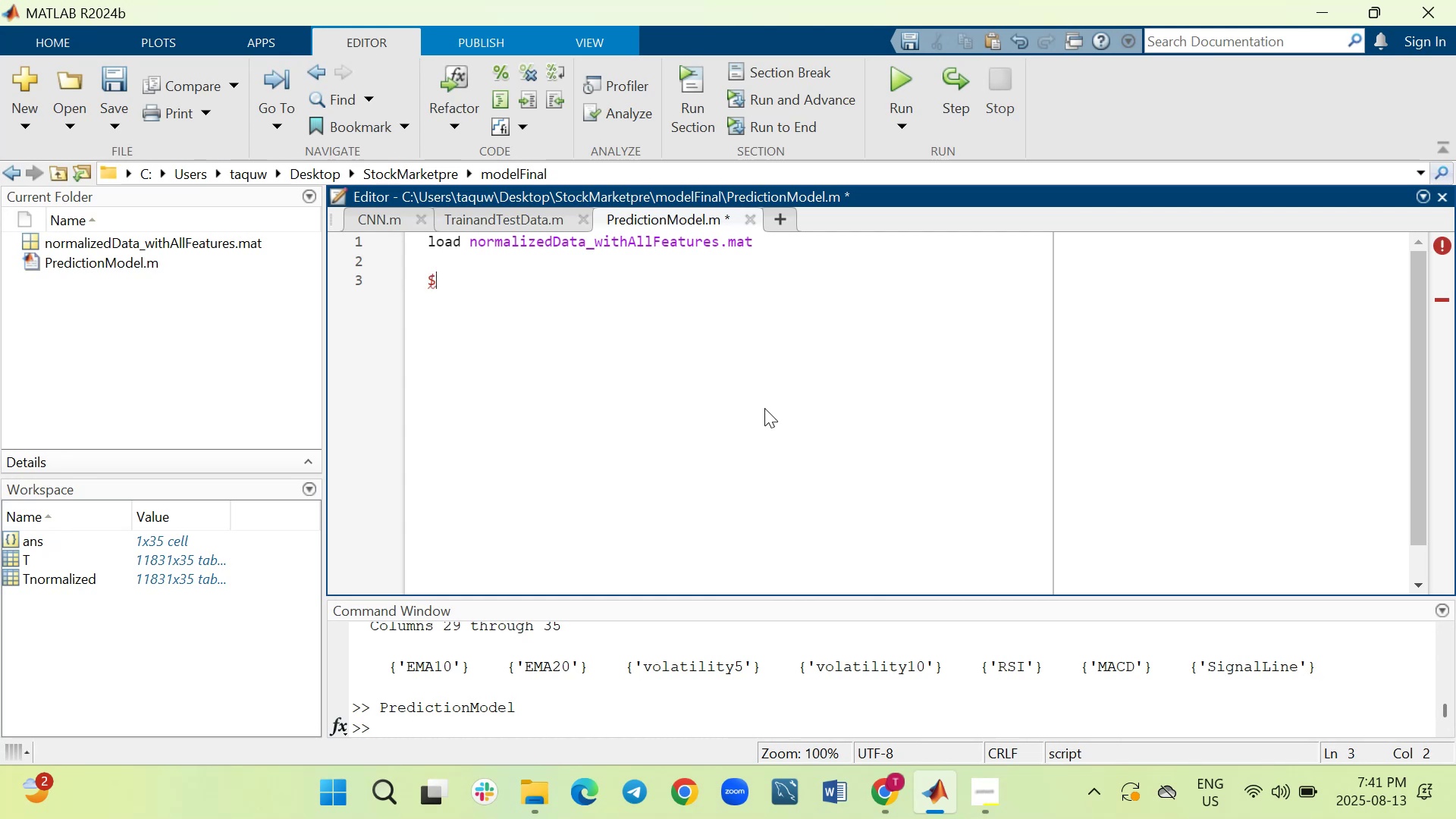 
key(Backspace)
 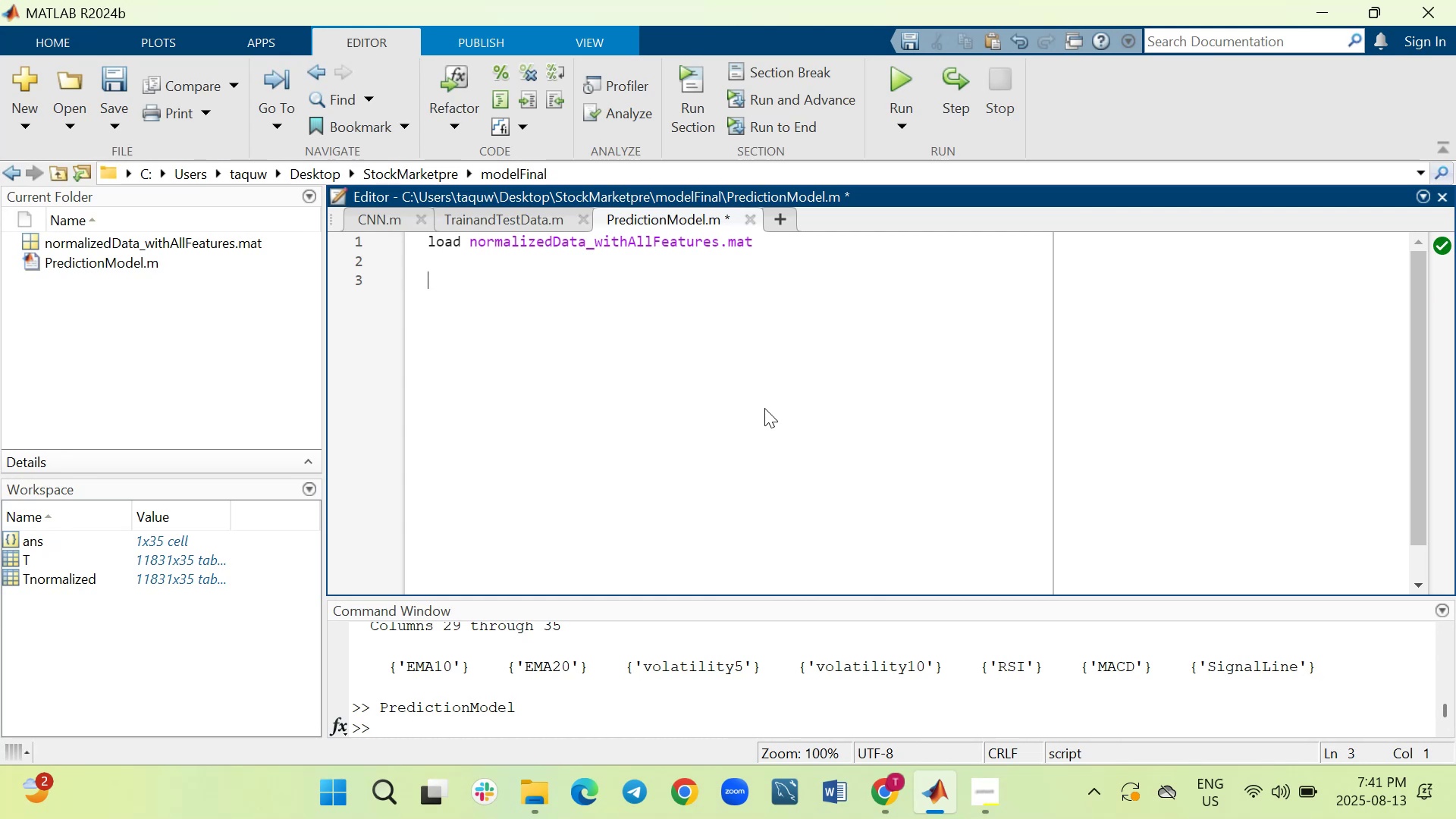 
key(Shift+5)
 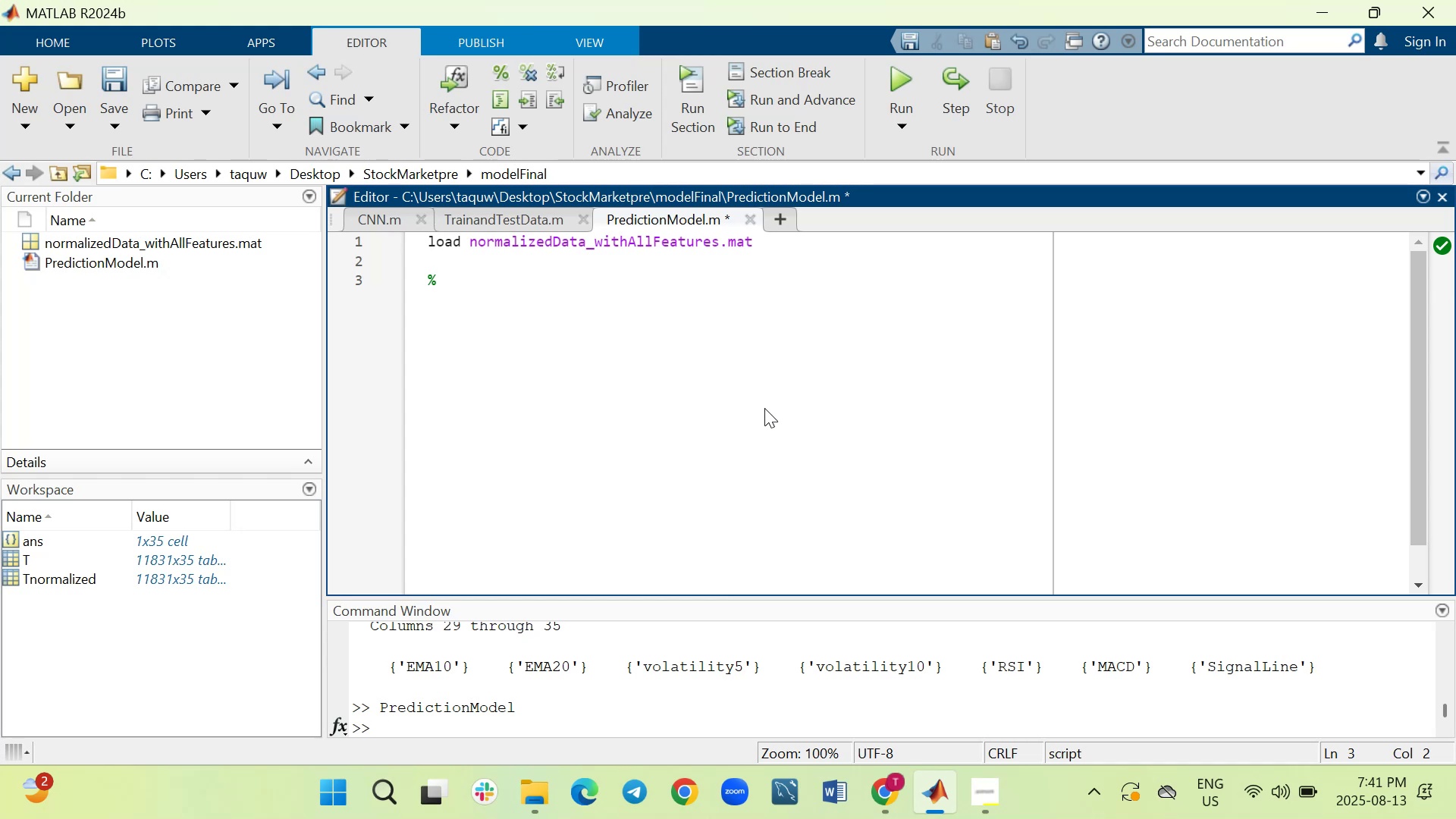 
wait(6.52)
 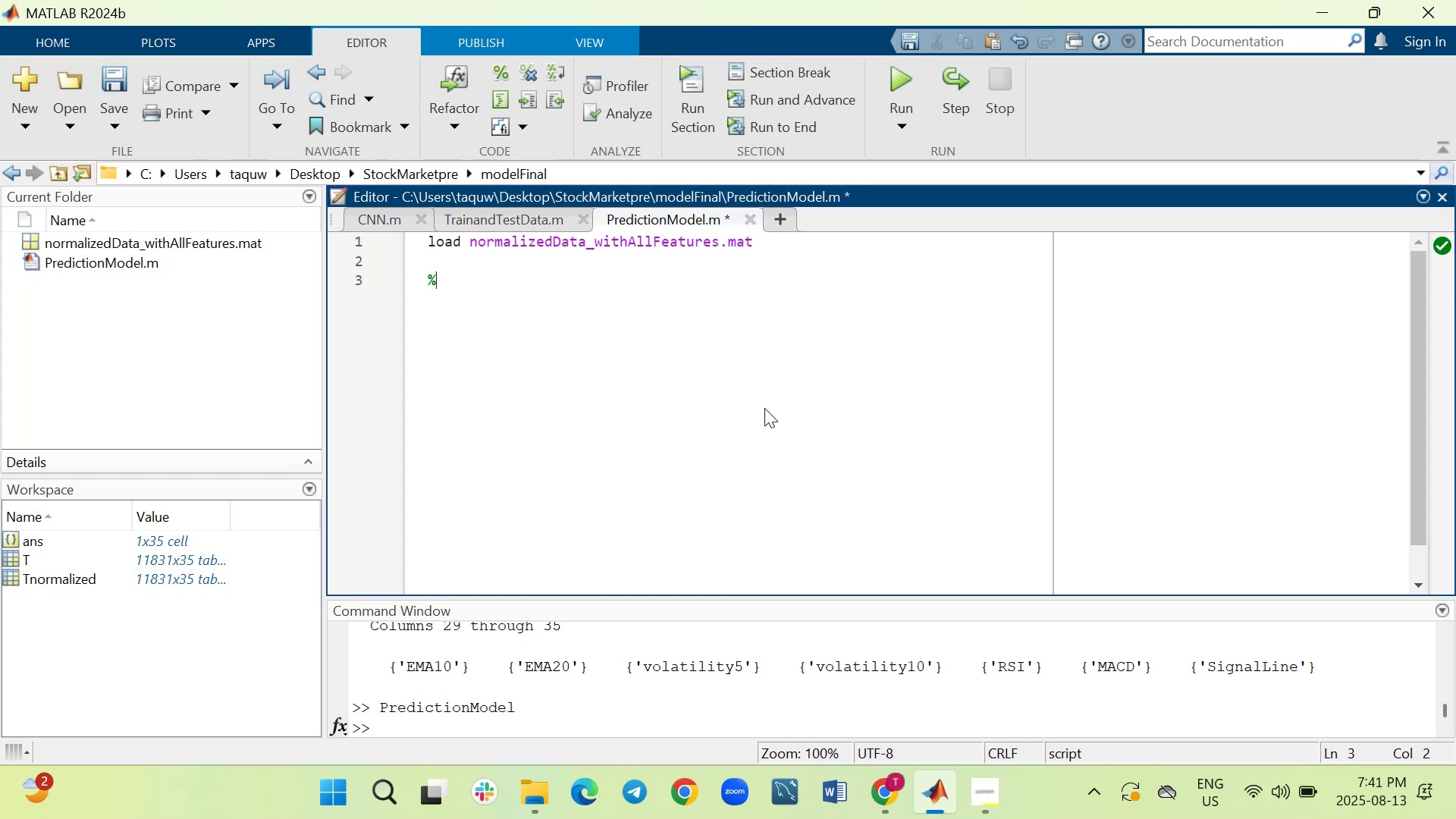 
hold_key(key=Minus, duration=0.77)
 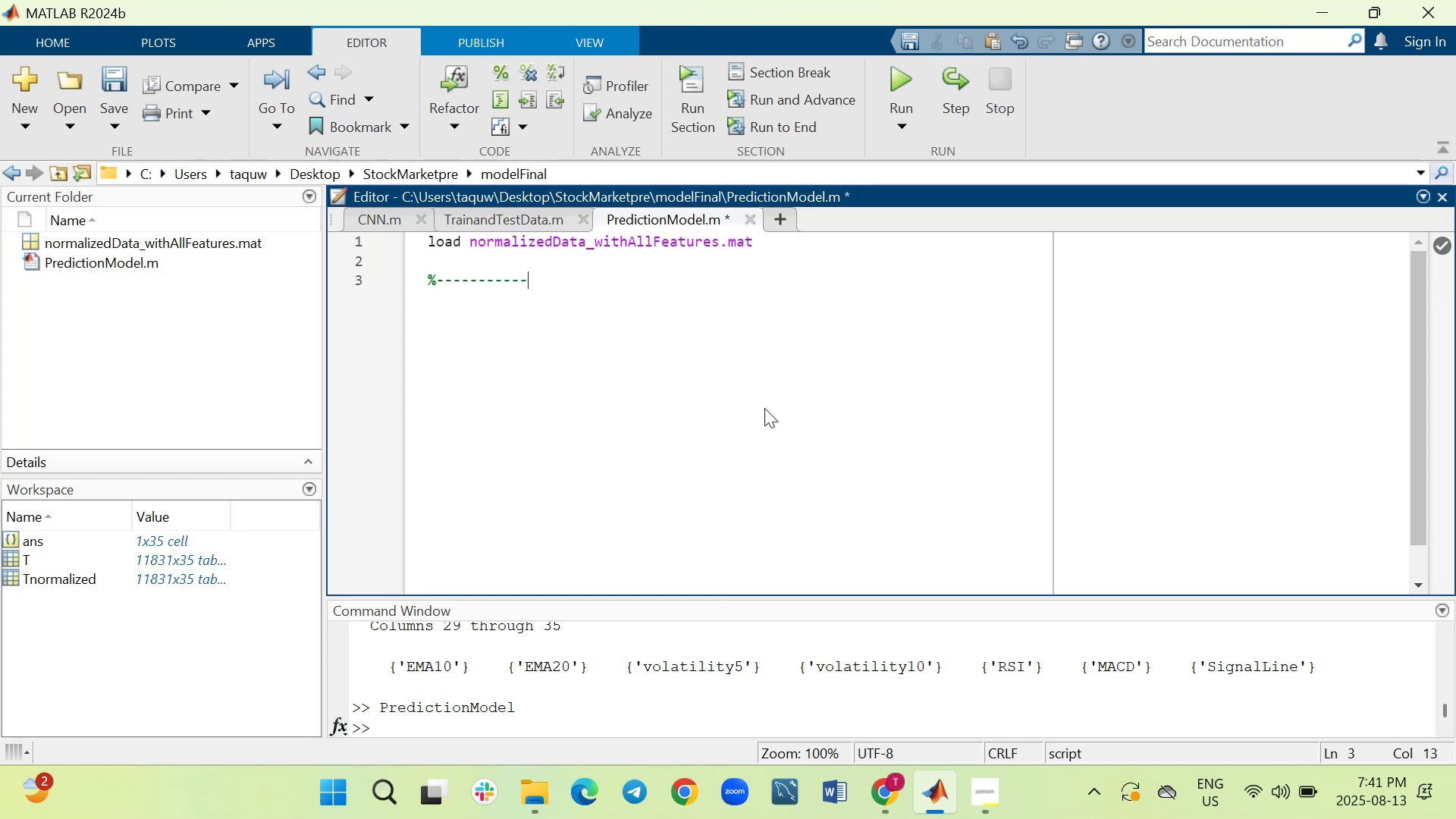 
hold_key(key=Backspace, duration=0.69)
 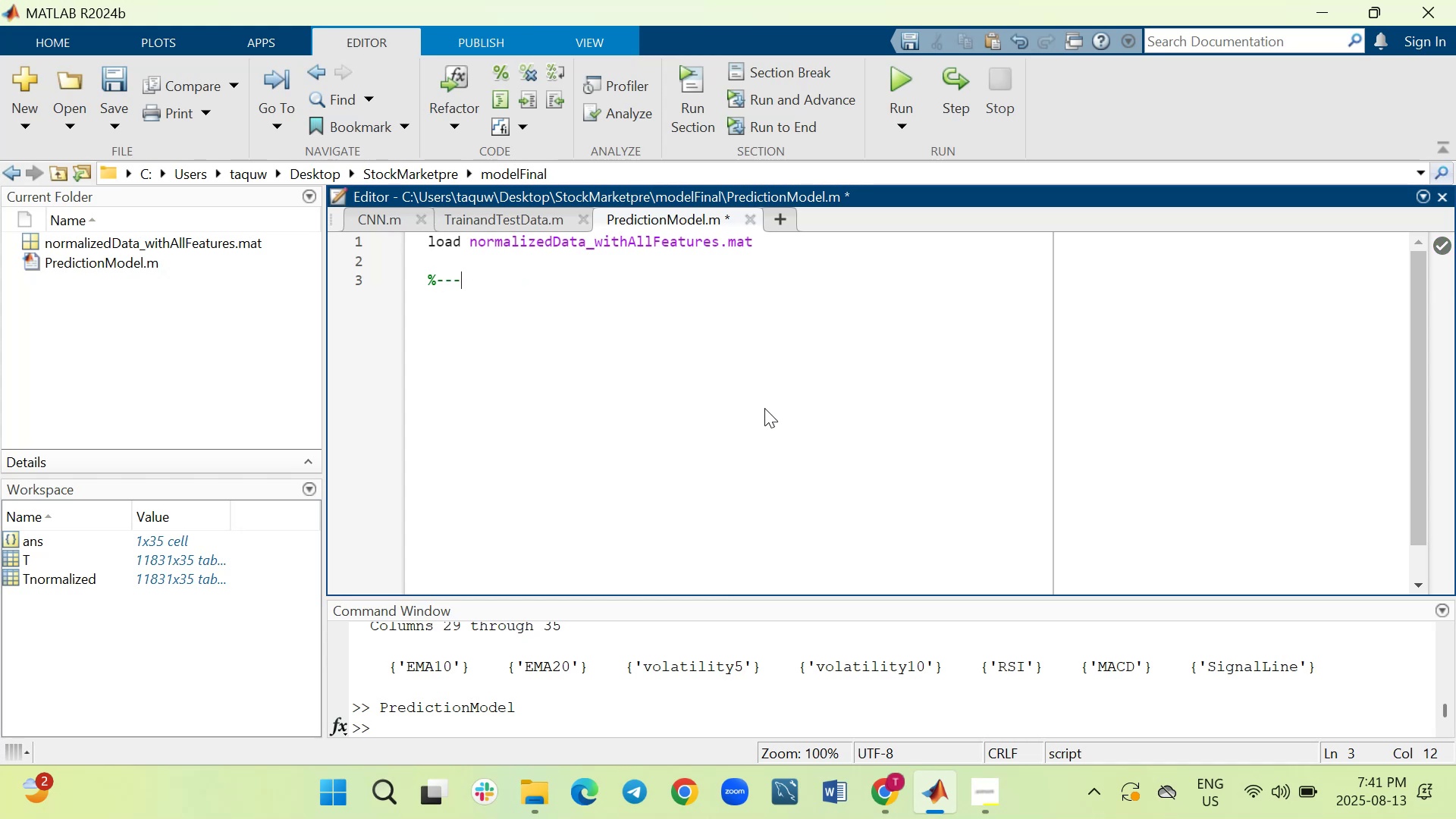 
key(Backspace)
 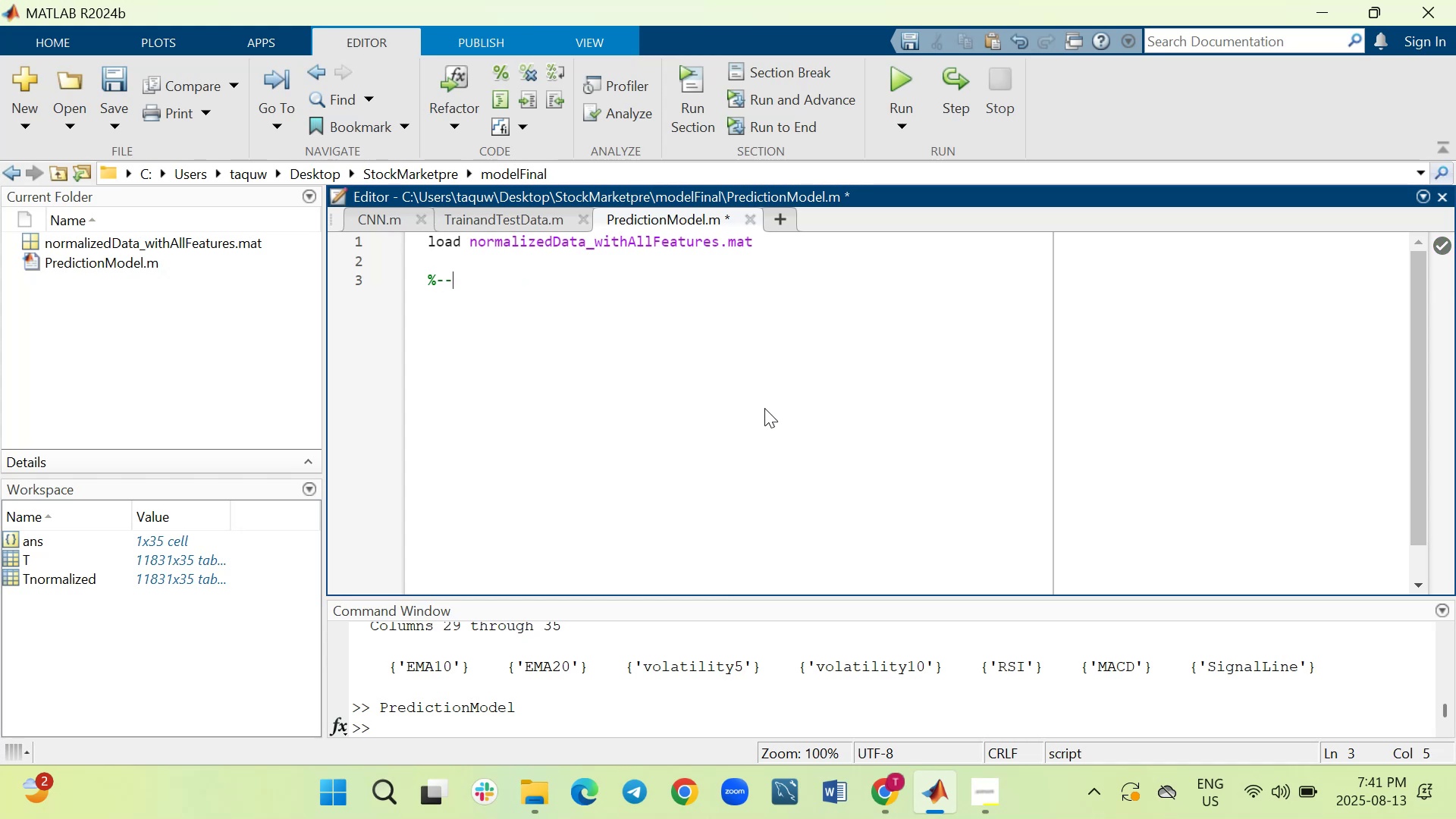 
key(Backspace)
 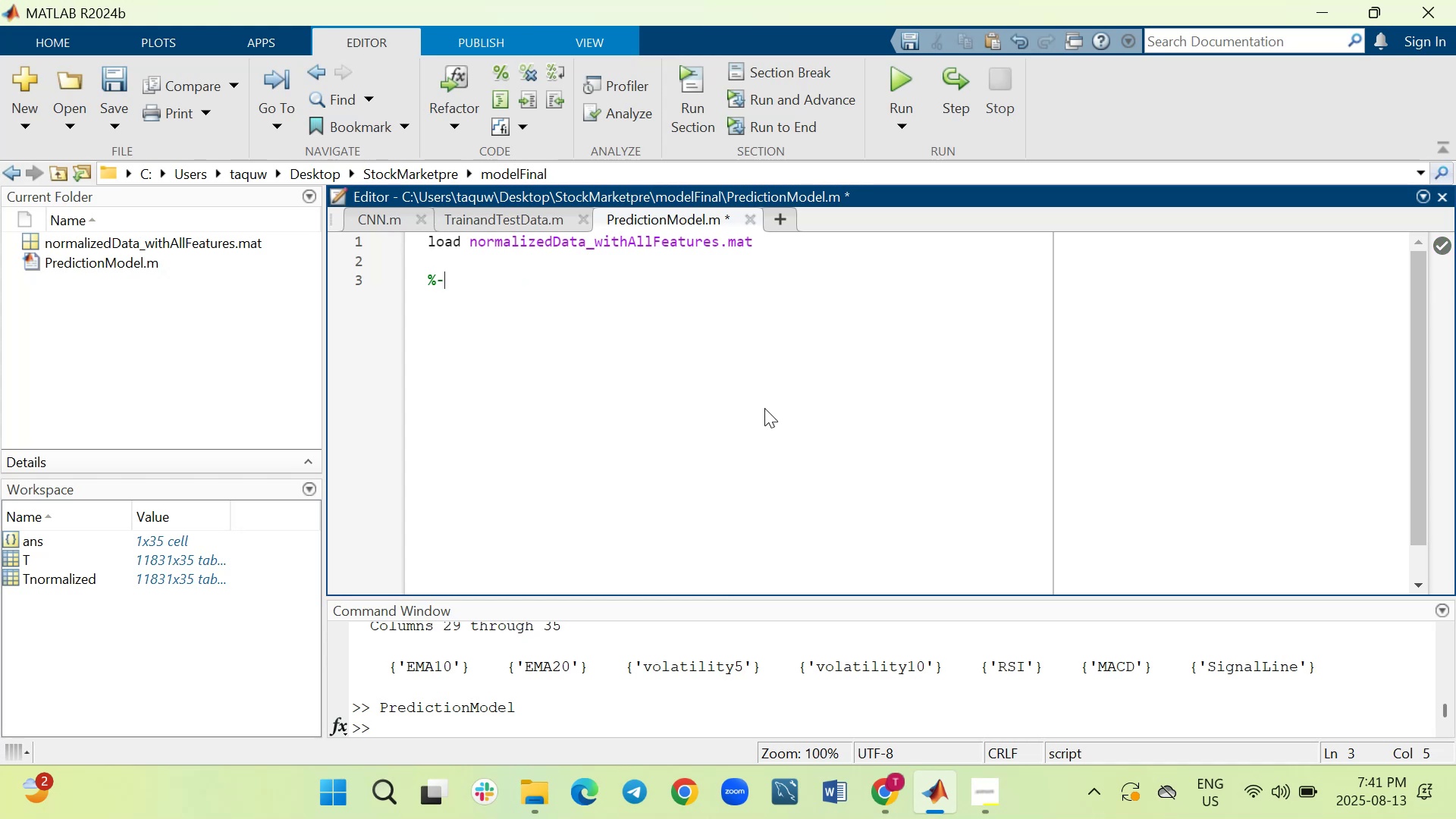 
key(Backspace)
 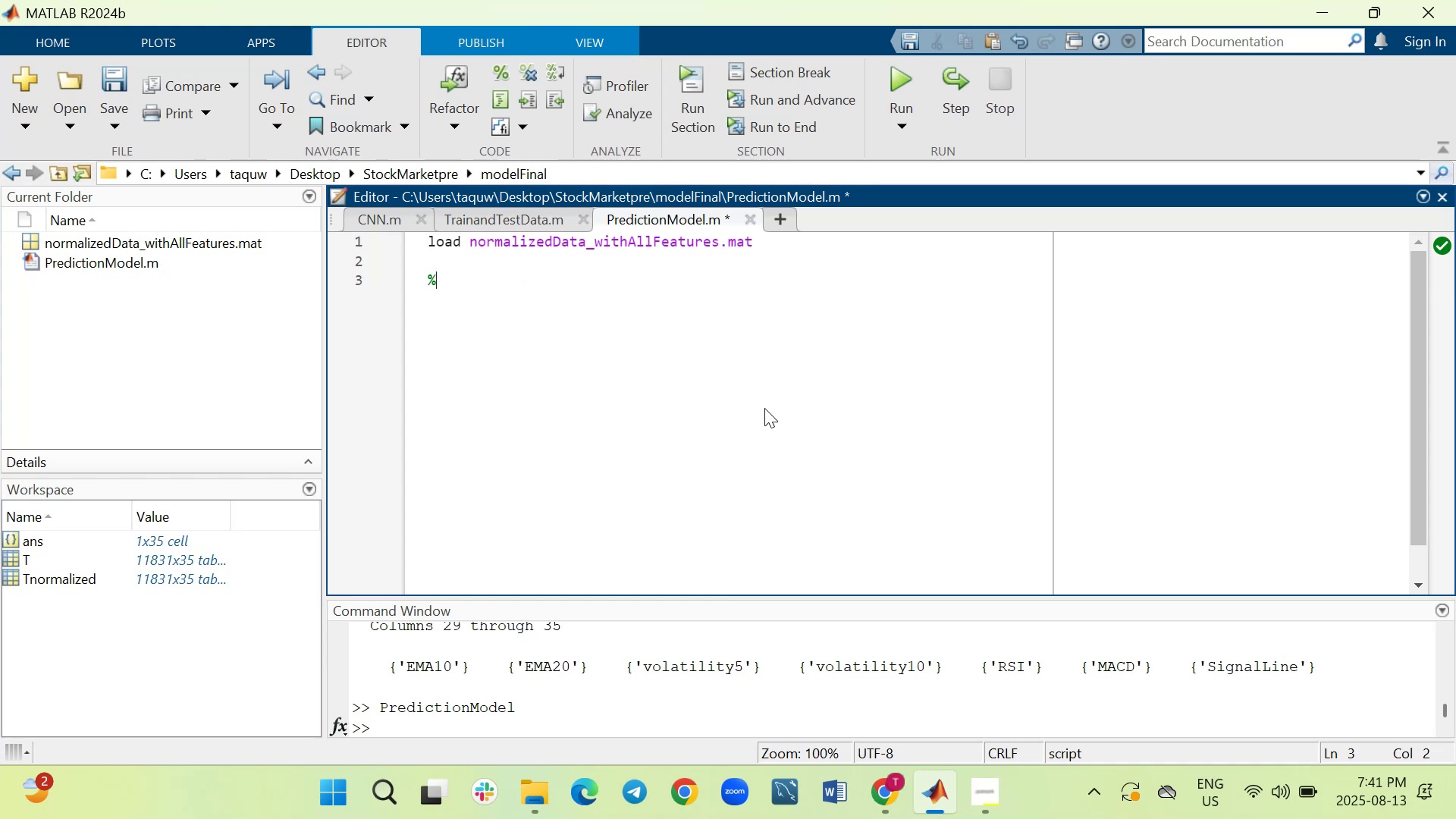 
hold_key(key=Equal, duration=0.88)
 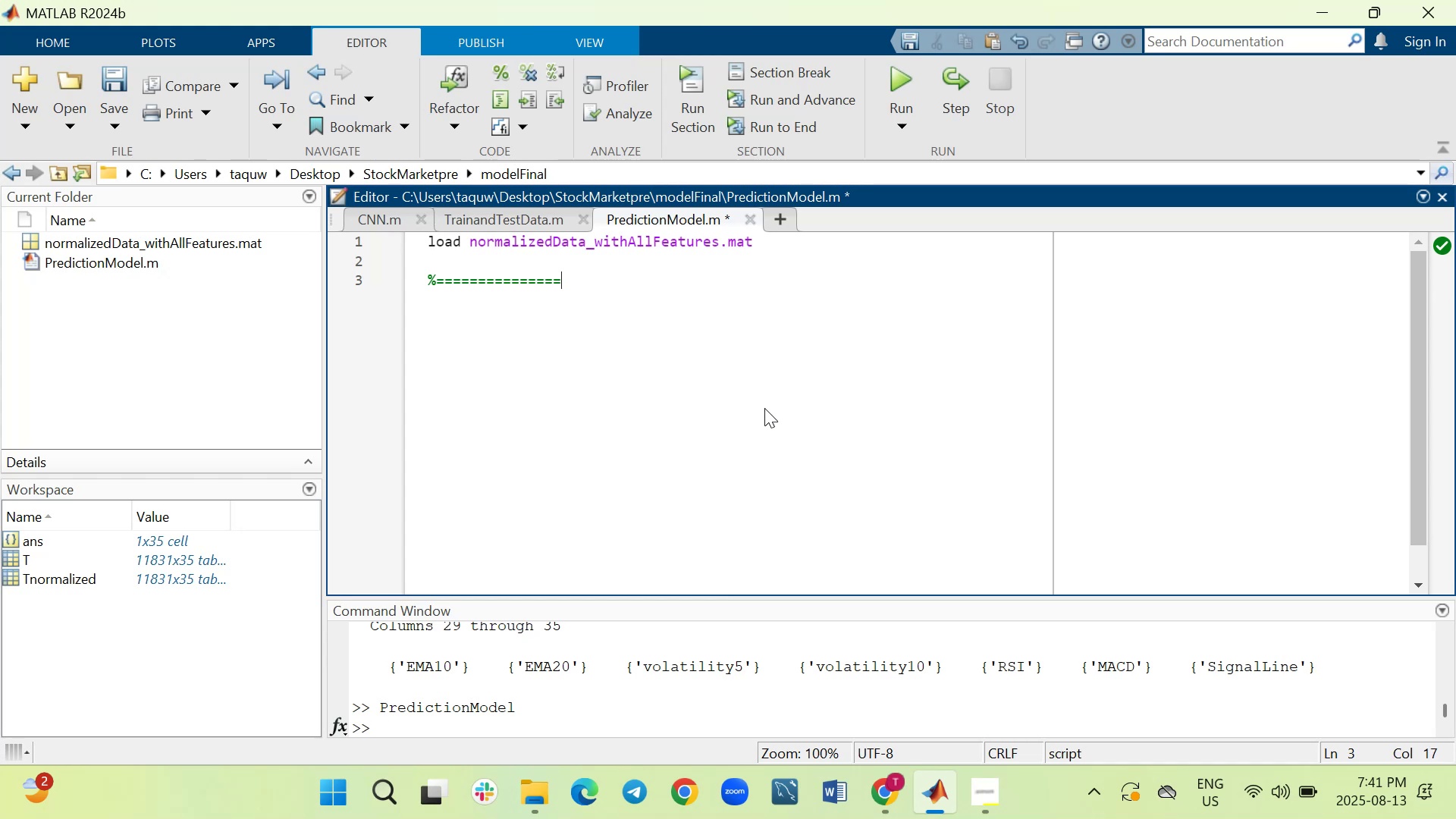 
type(Extracr)
key(Backspace)
type(t Tablr)
key(Backspace)
type(e)
 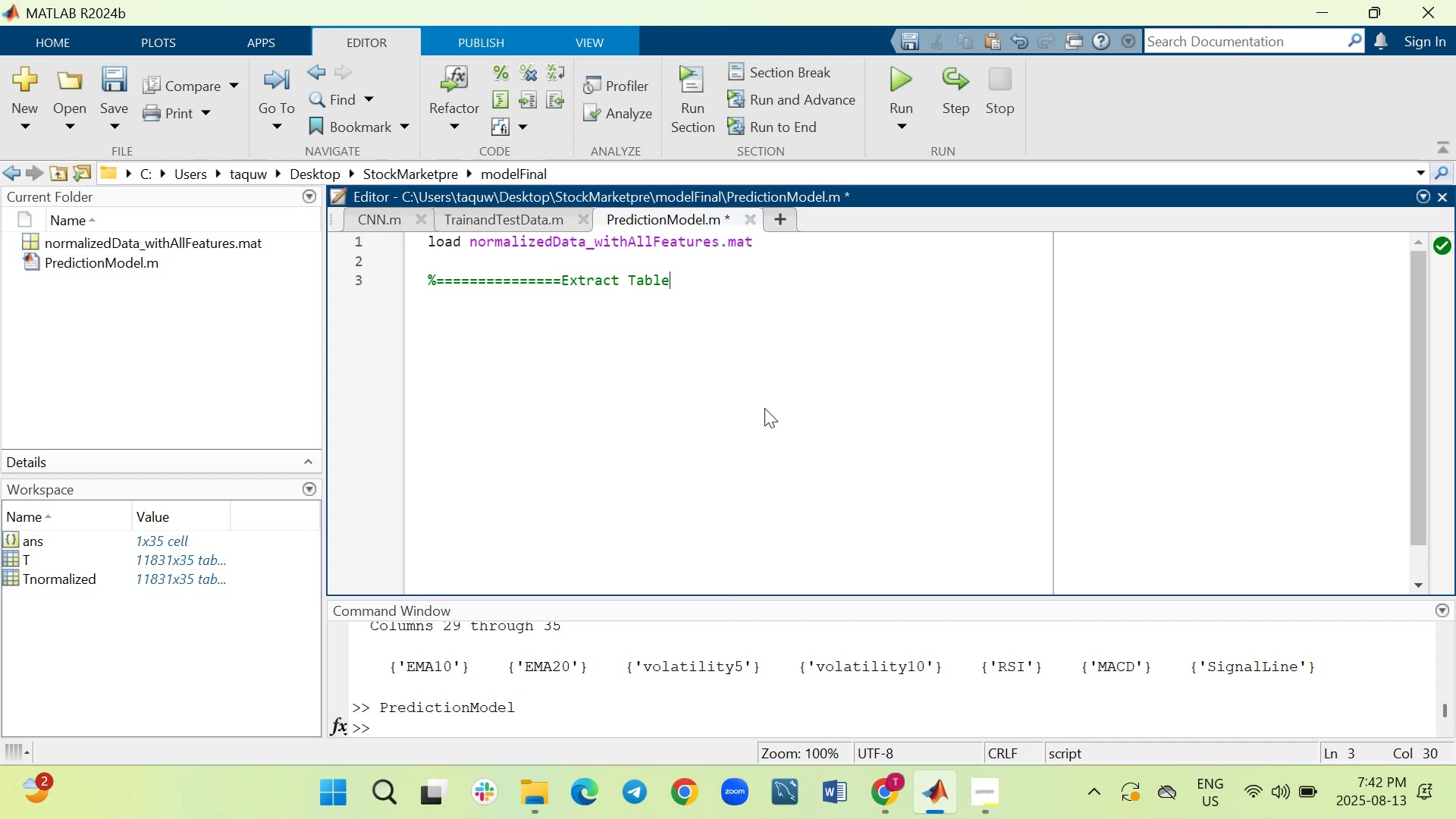 
hold_key(key=Equal, duration=0.88)
 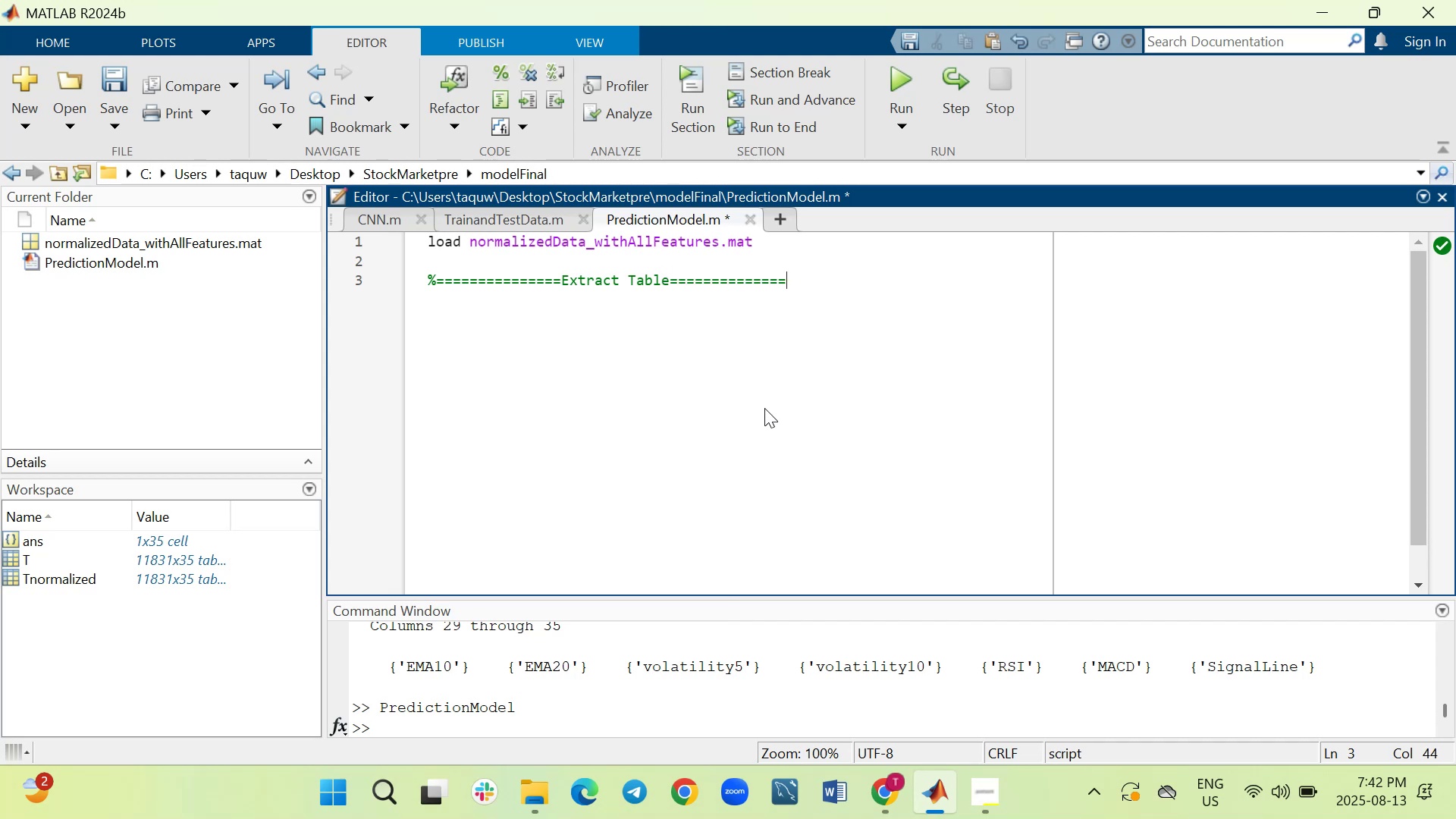 
key(Shift+Enter)
 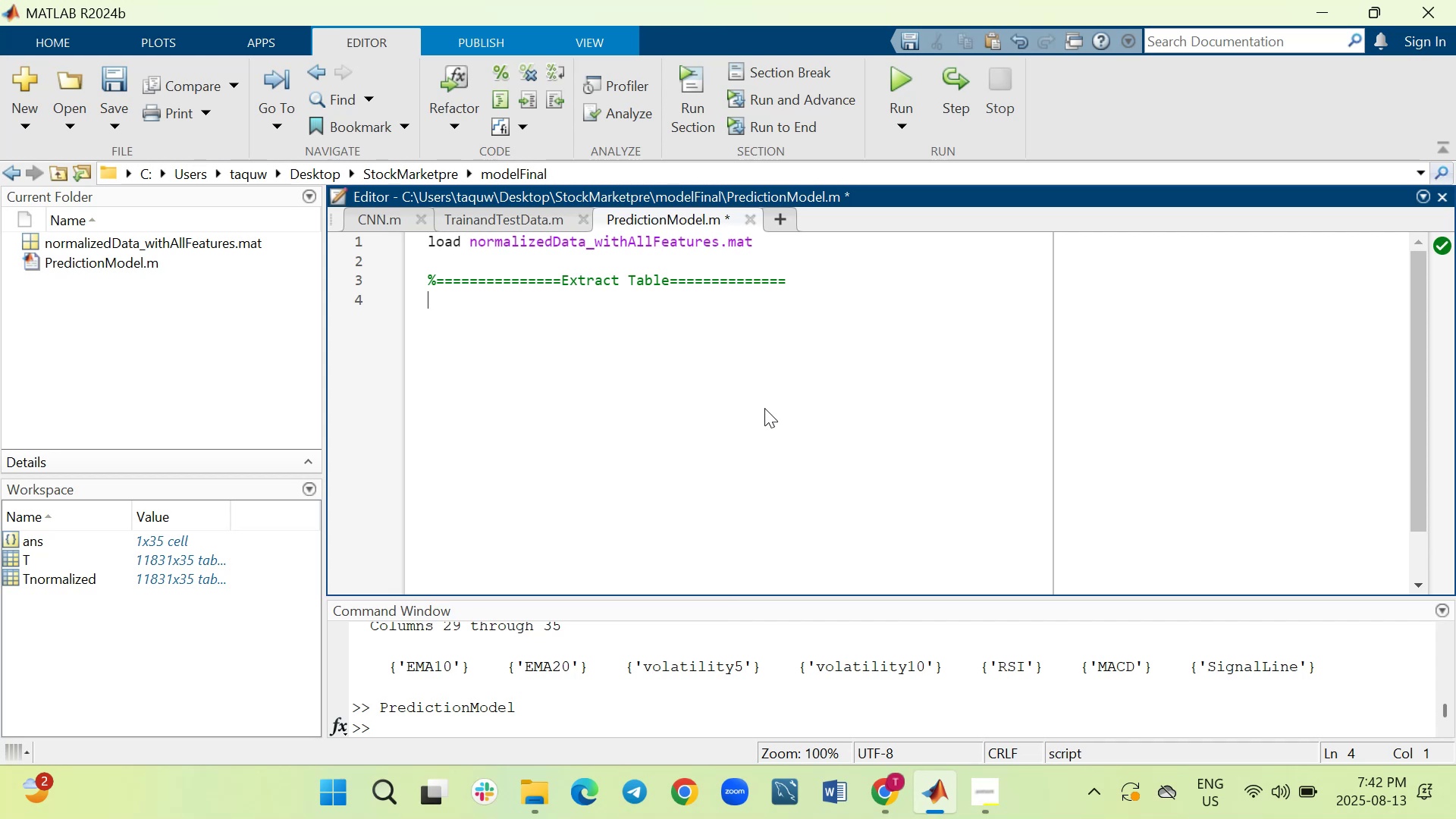 
wait(11.37)
 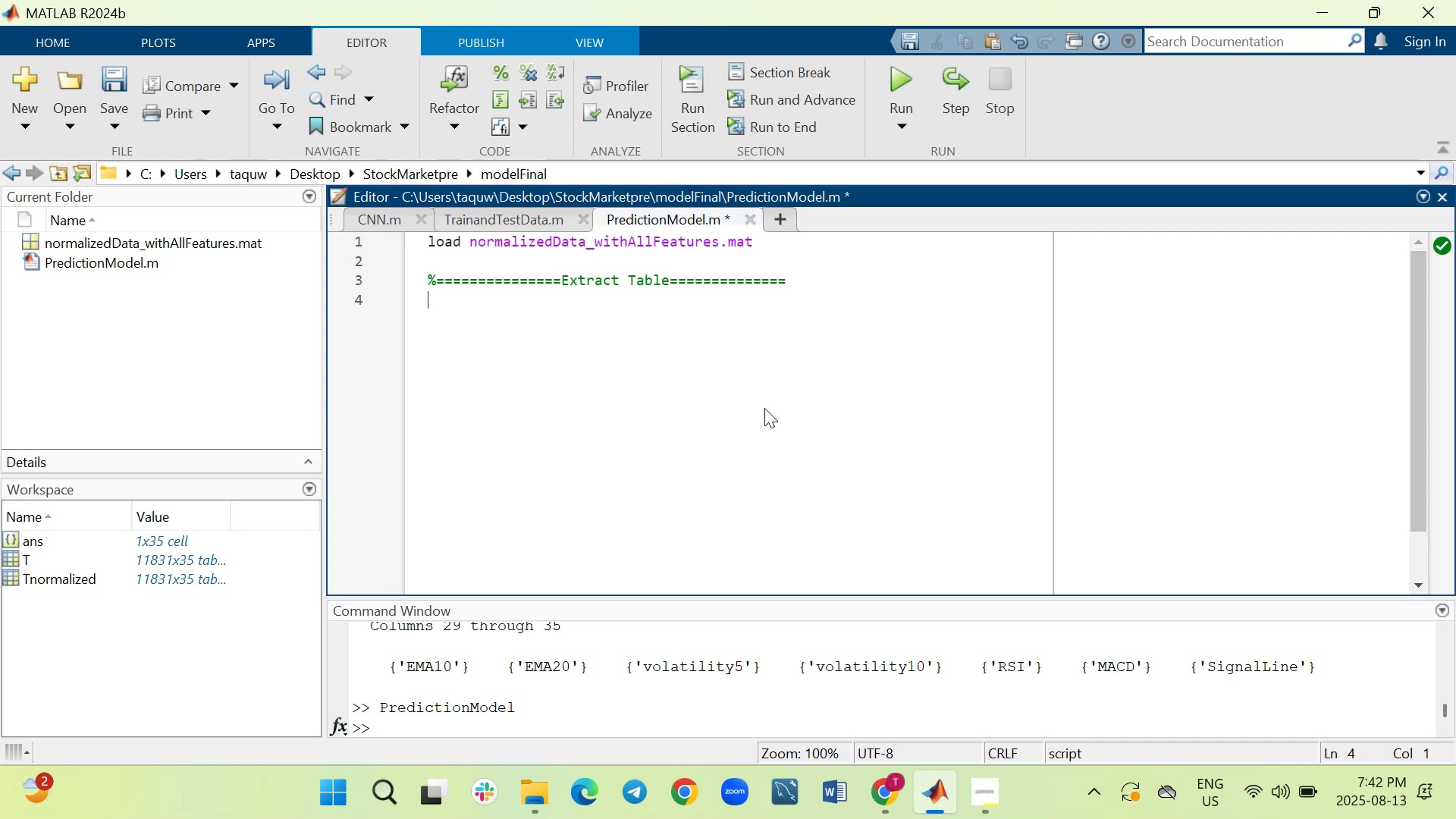 
type(if )
 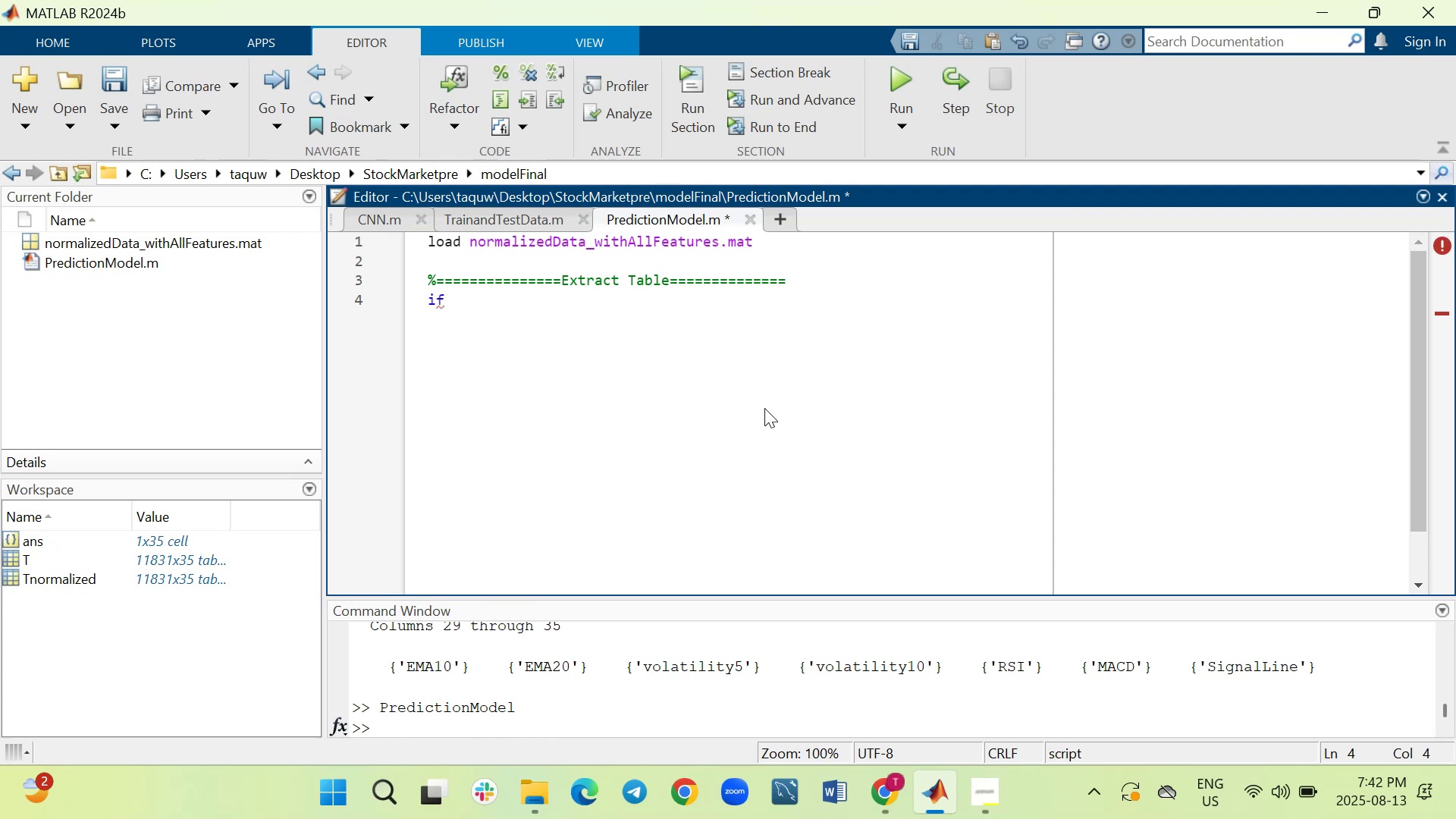 
type(~istable(Tnormalized)
 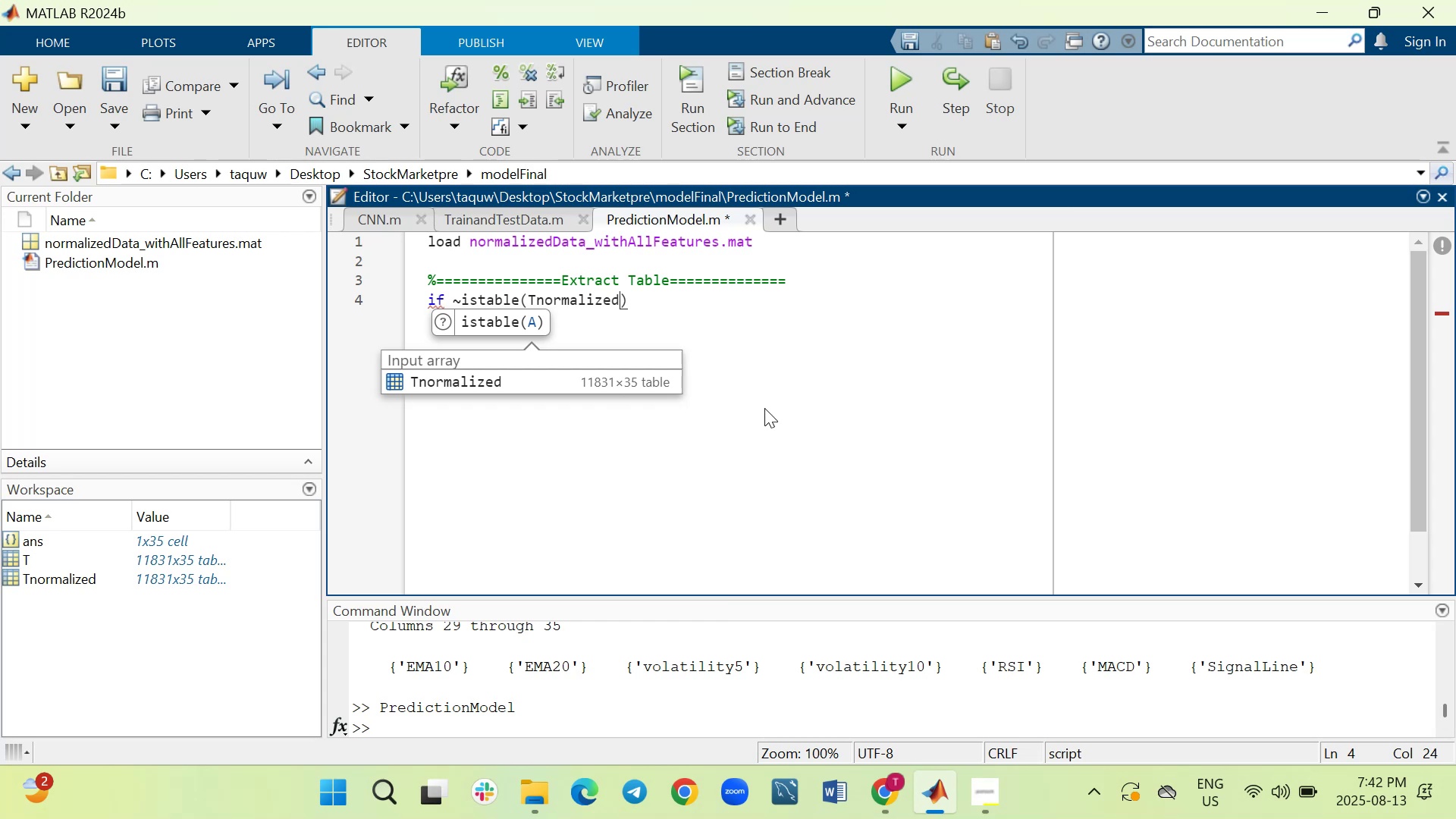 
key(ArrowRight)
 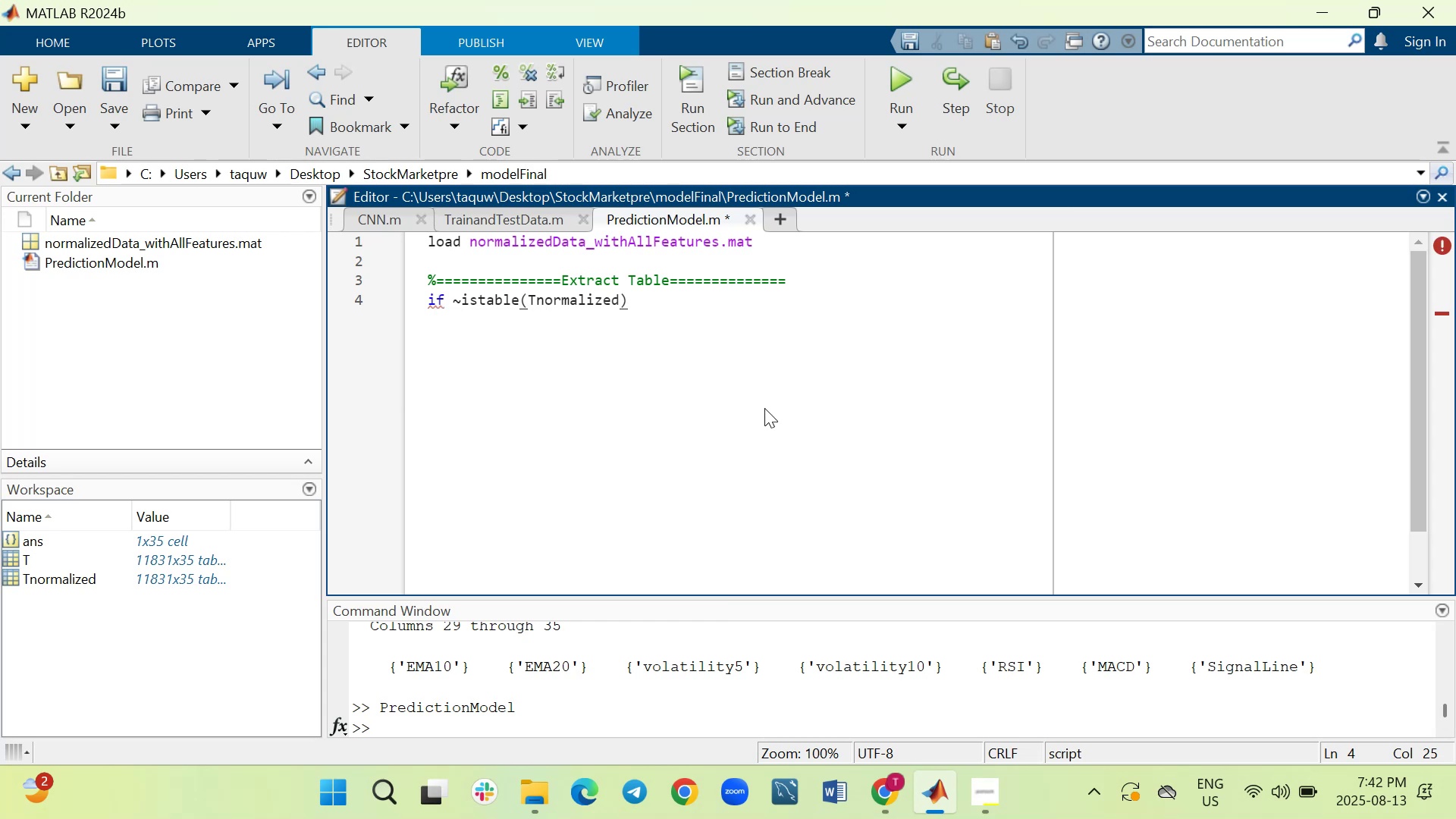 
key(Enter)
 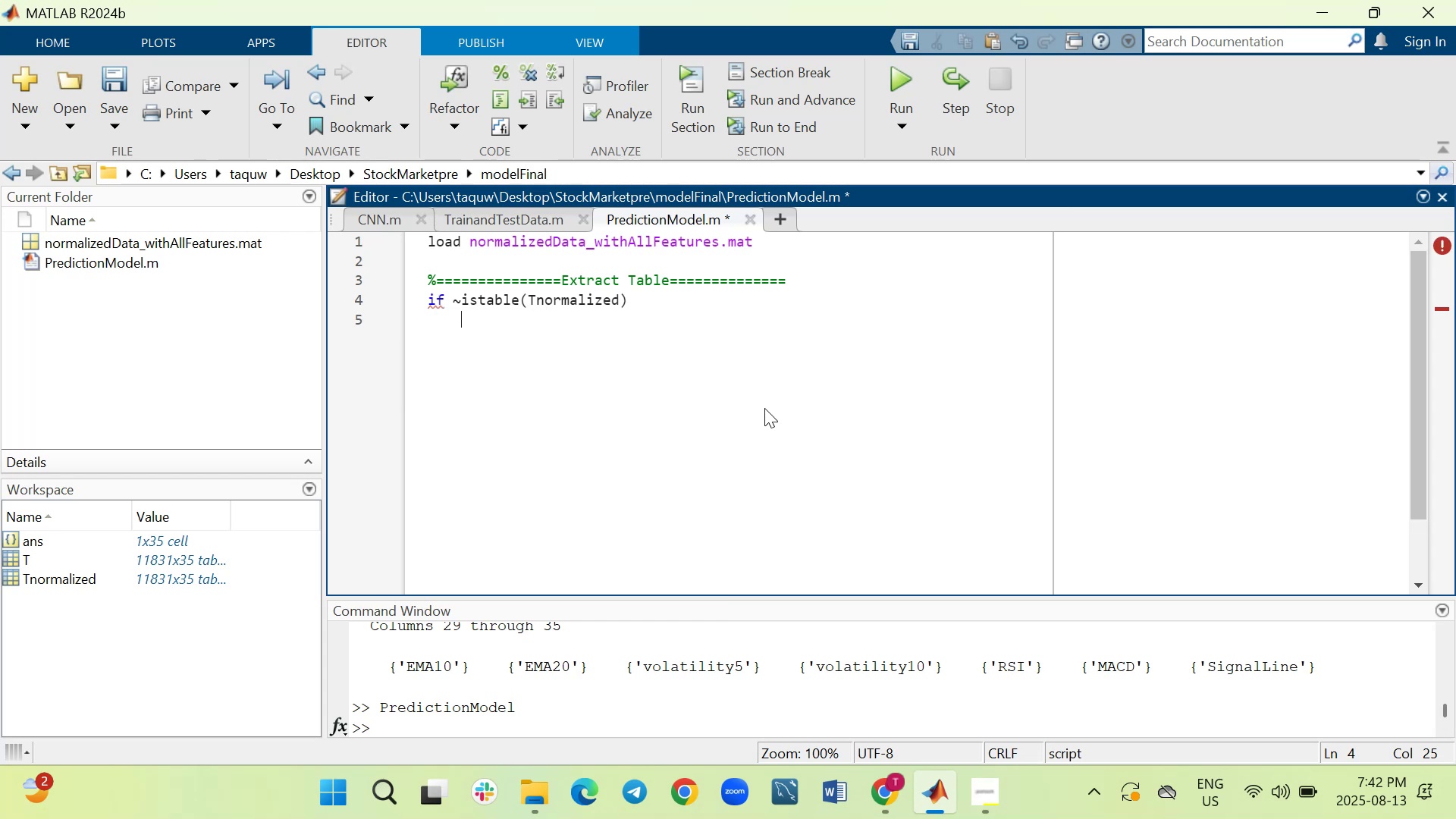 
type(varnames)
key(Backspace)
key(Backspace)
key(Backspace)
key(Backspace)
key(Backspace)
type(Names)
 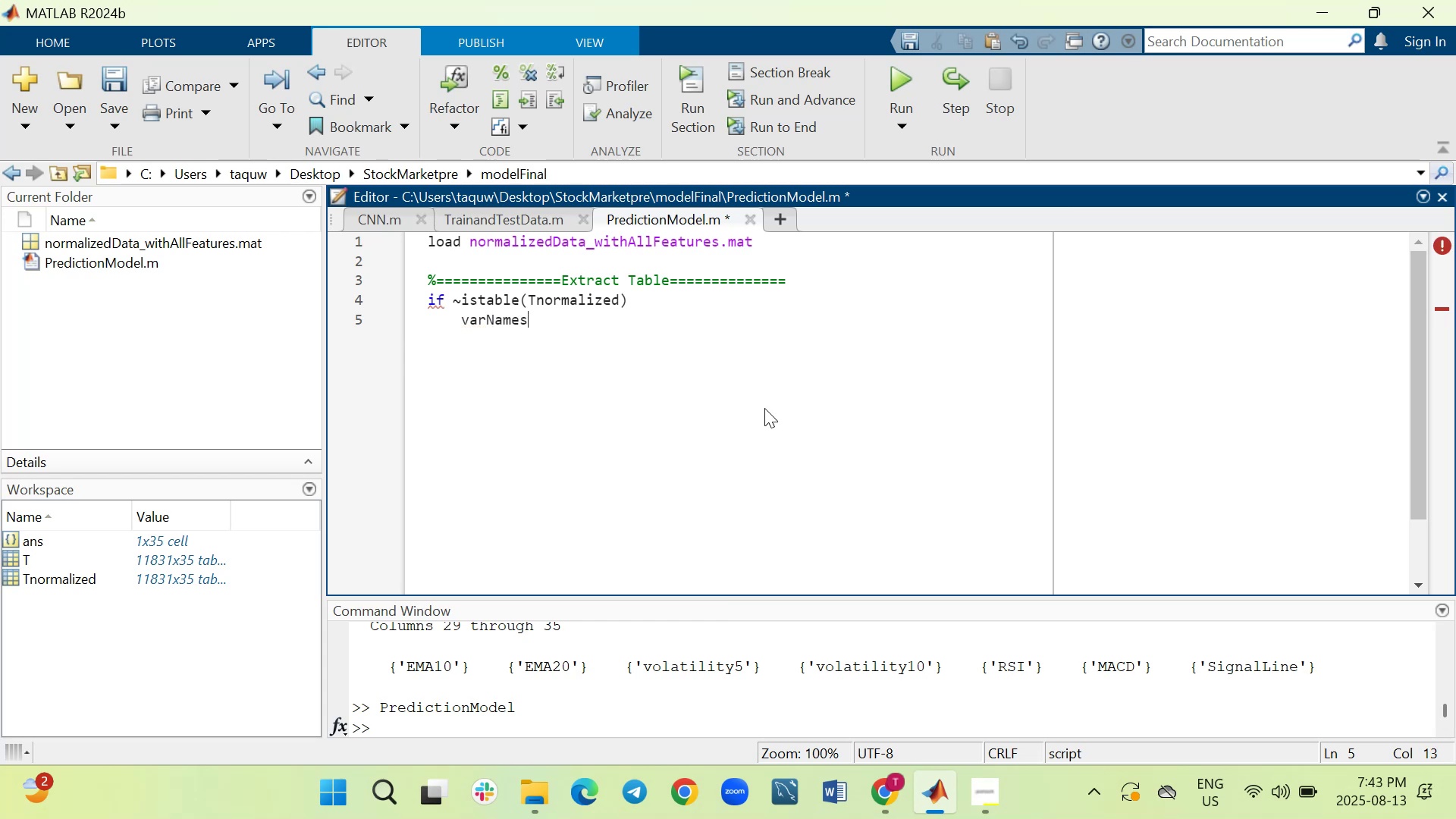 
type(=fieldnames)
 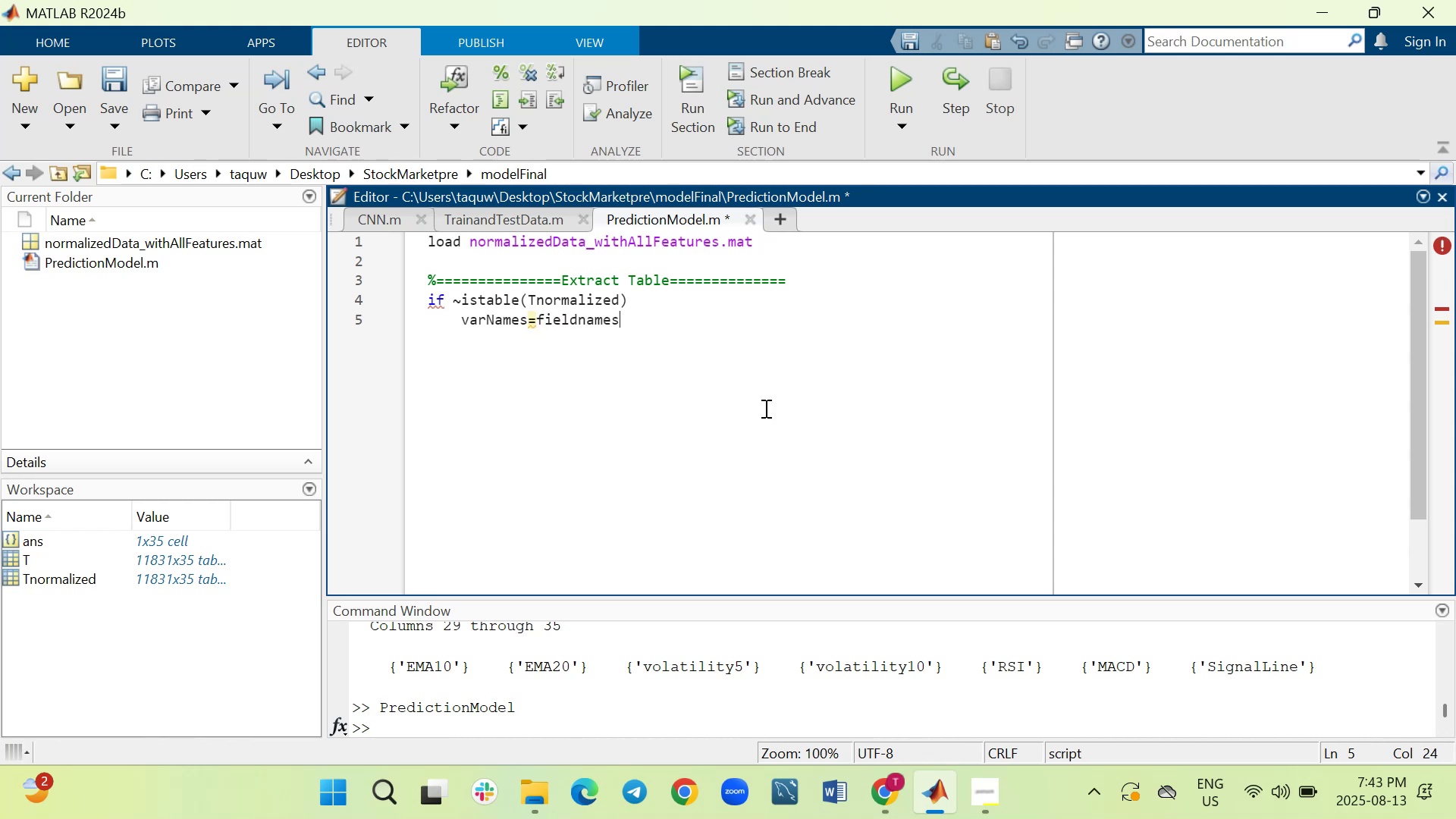 
type((Tnormalized)
 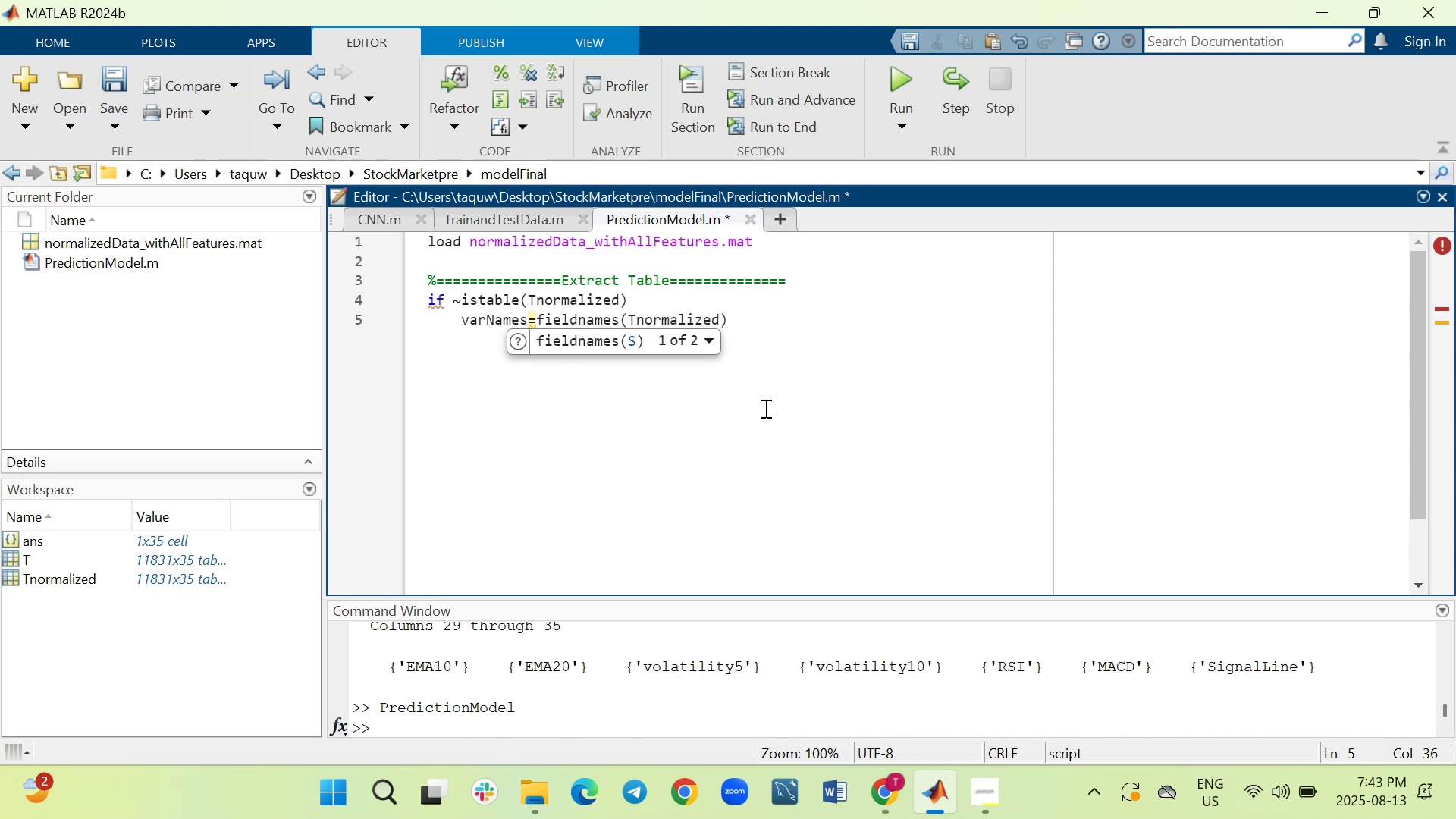 
key(ArrowRight)
 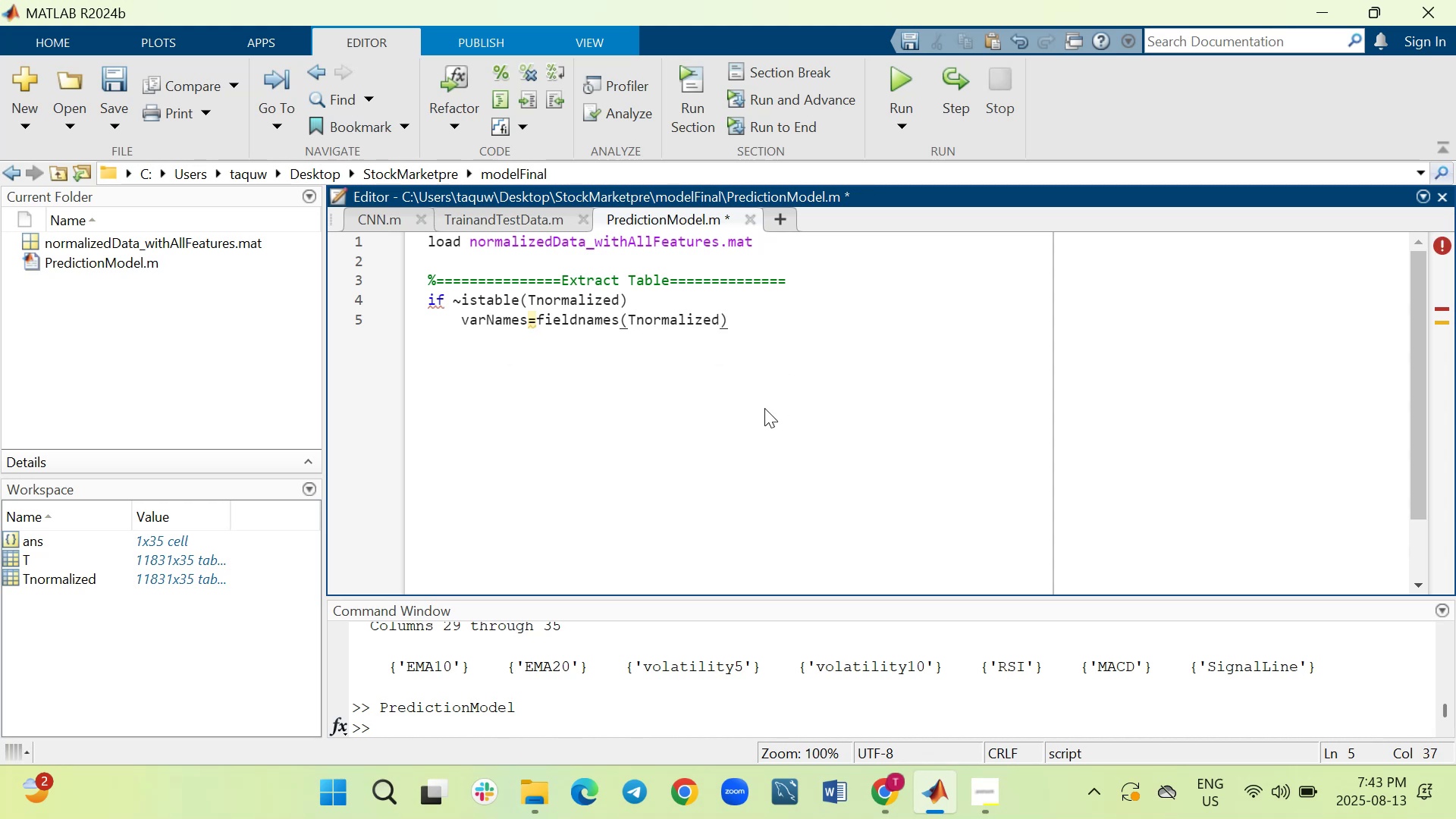 
key(L)
 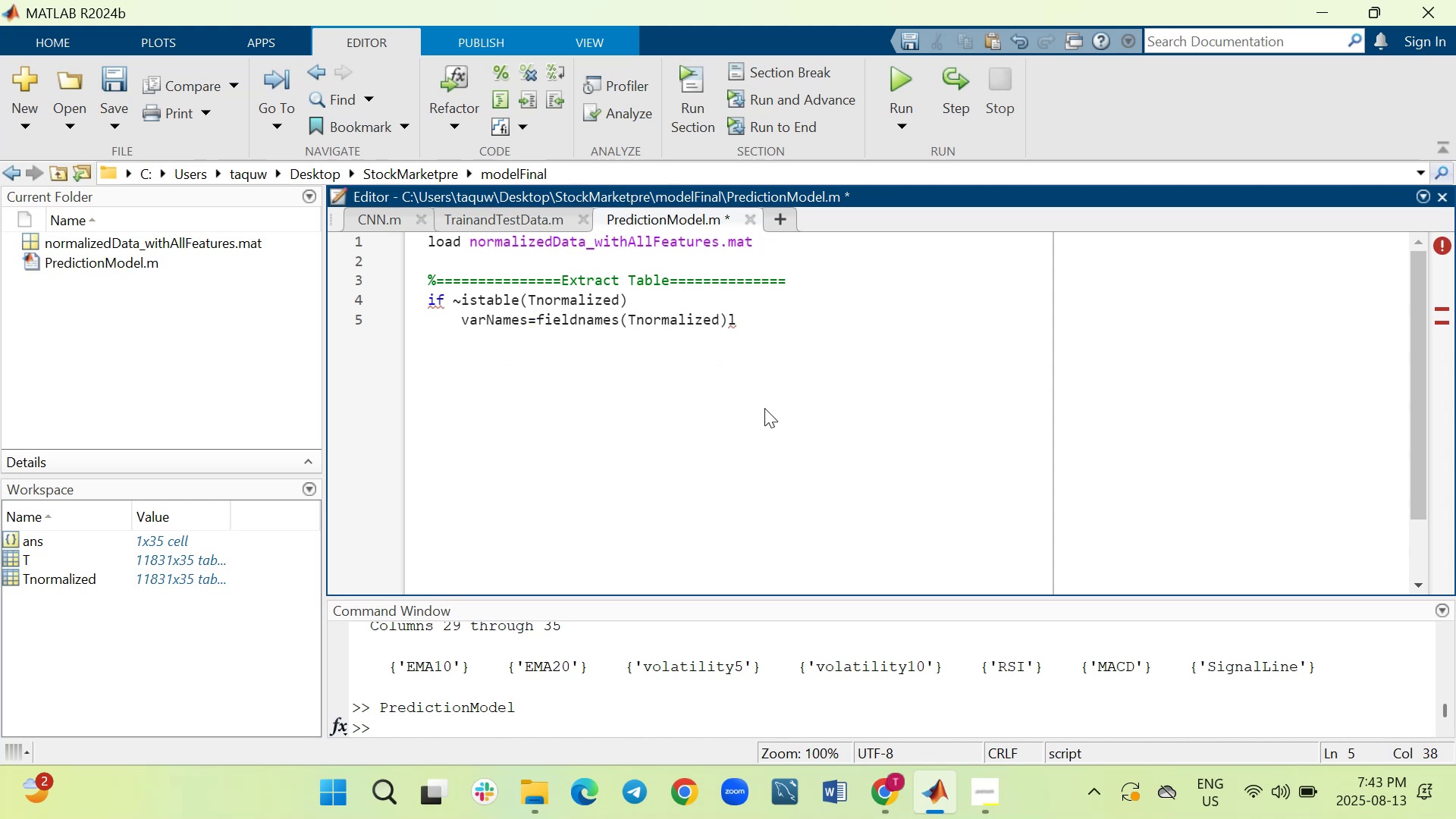 
key(Backspace)
 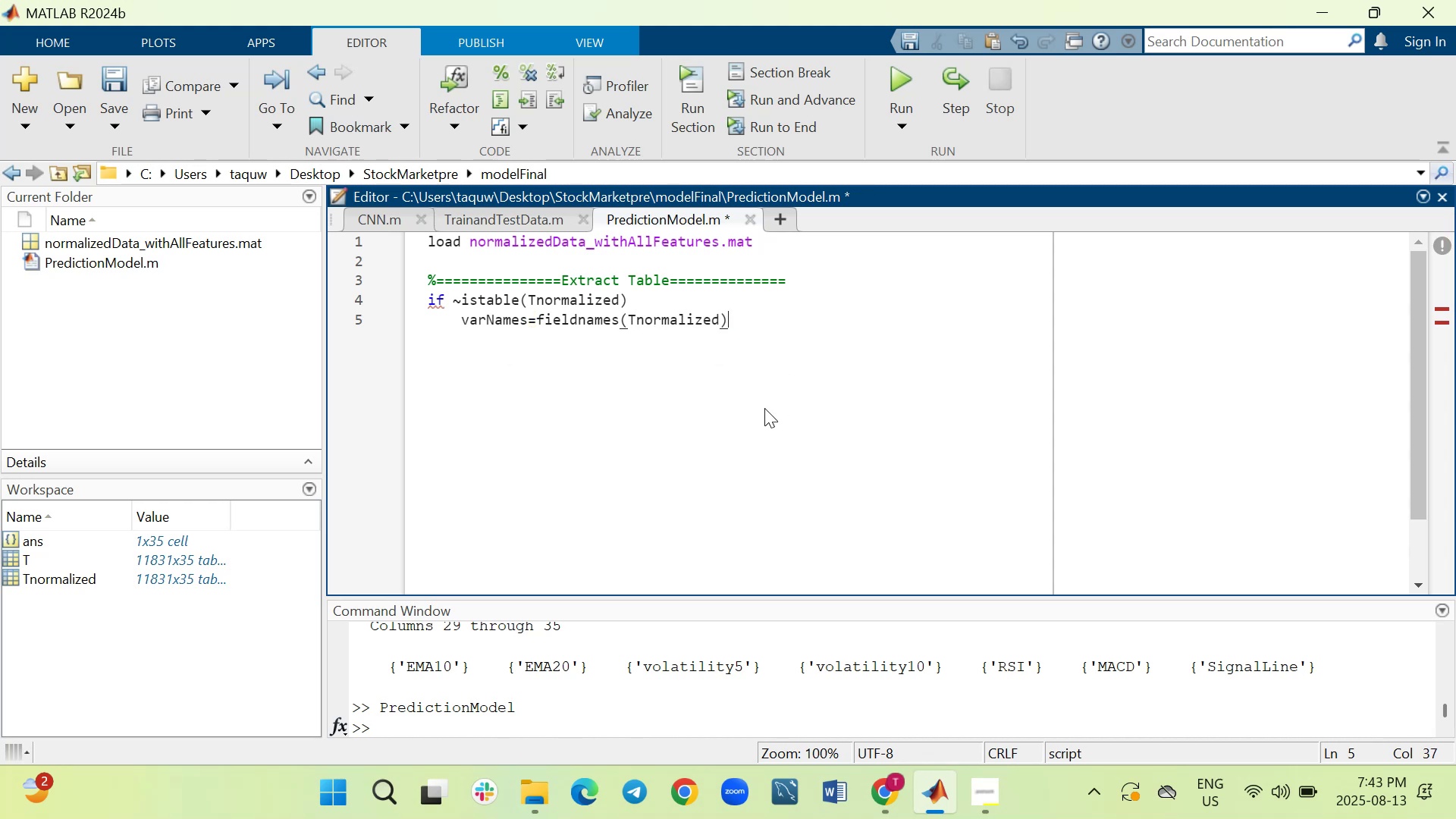 
key(Semicolon)
 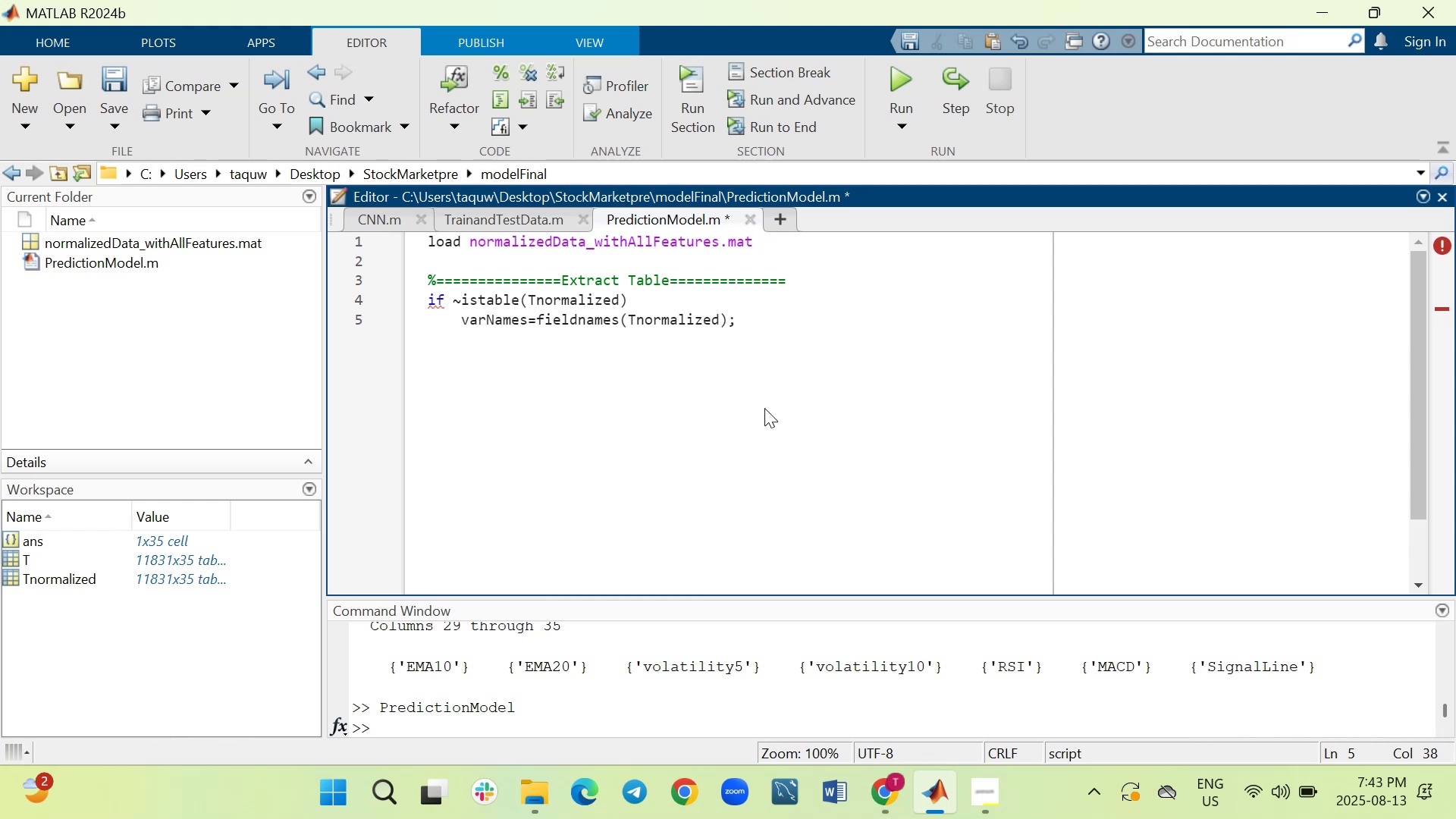 
key(Shift+ShiftRight)
 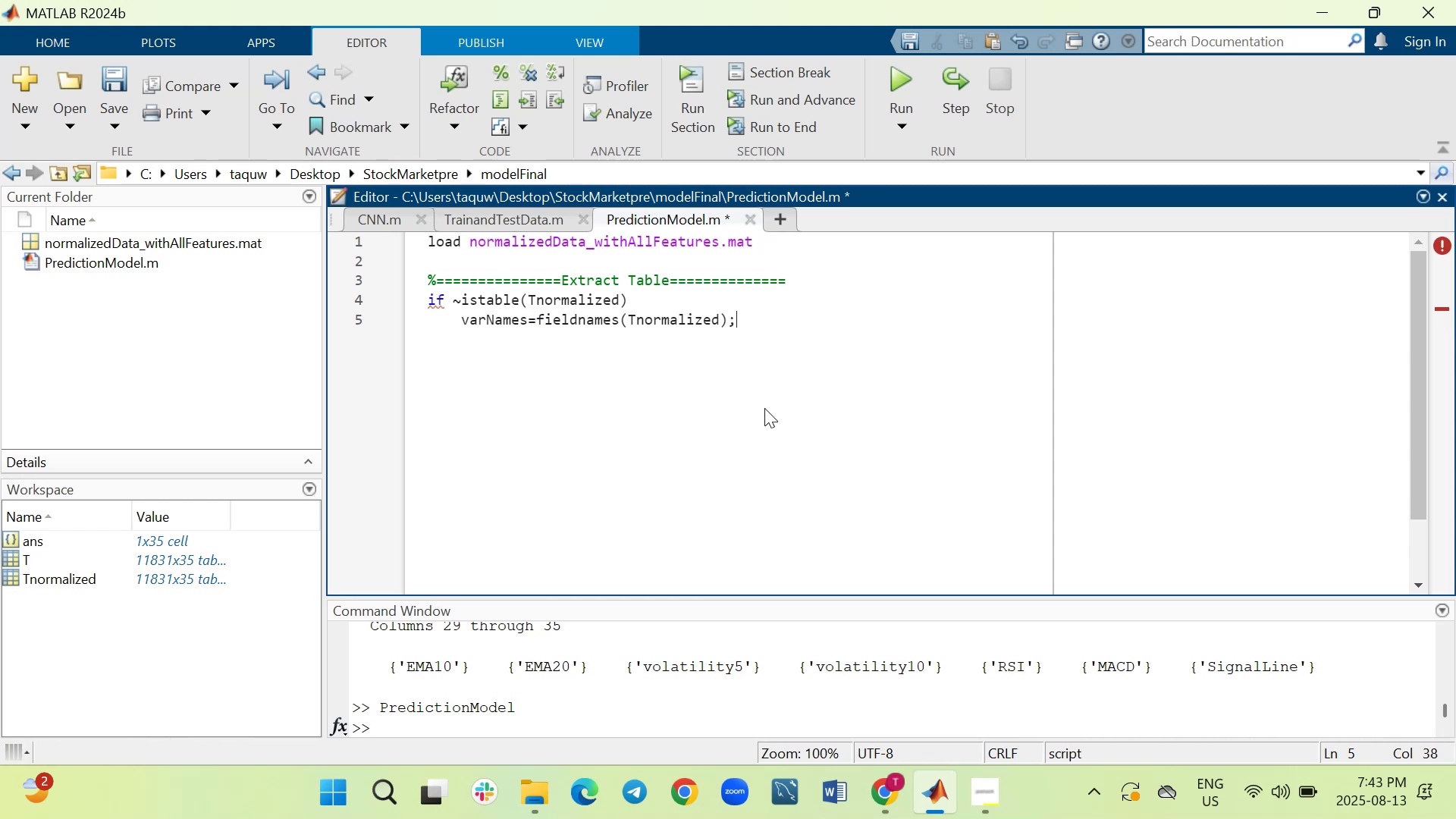 
key(Shift+Enter)
 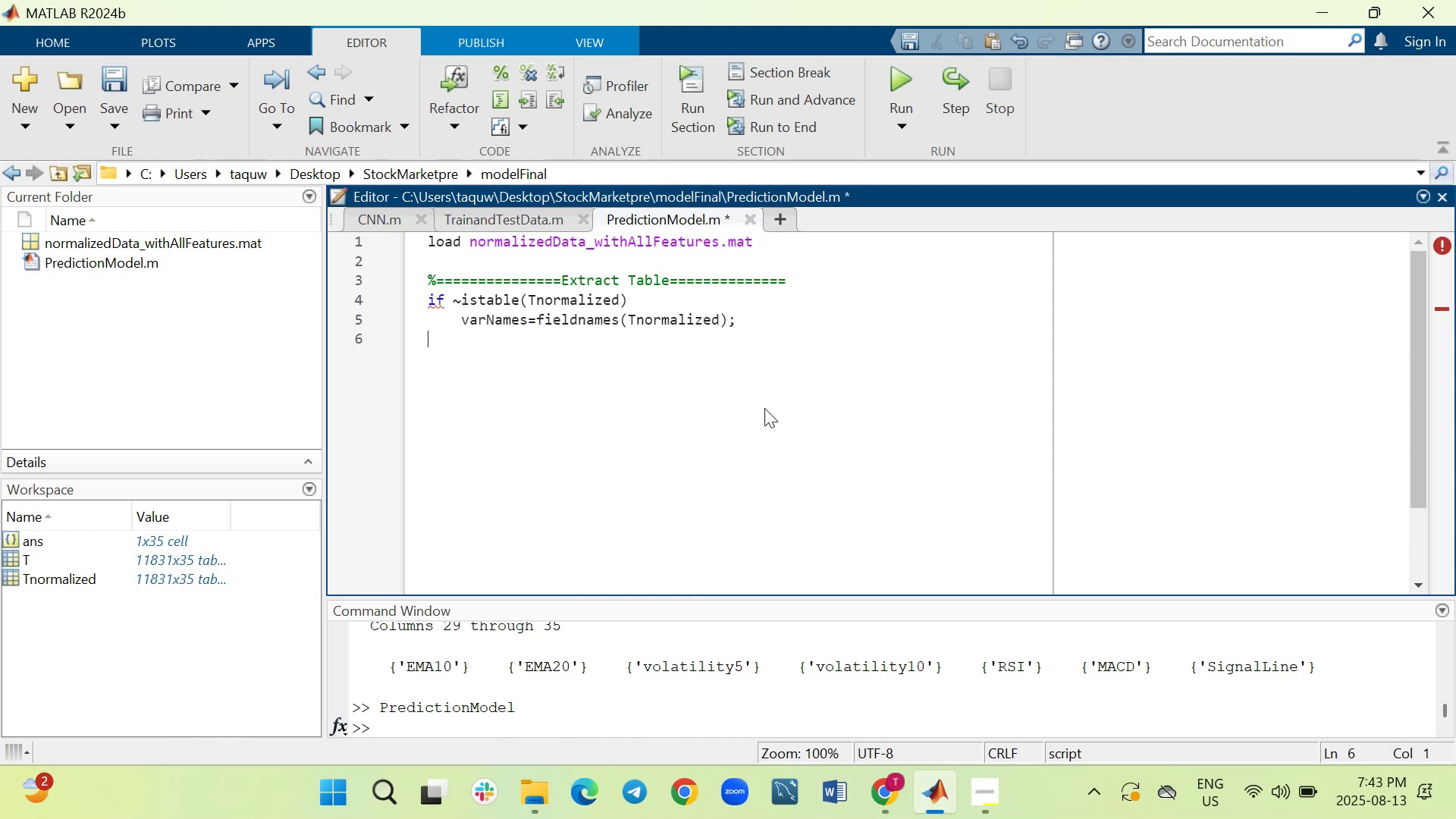 
key(Tab)
 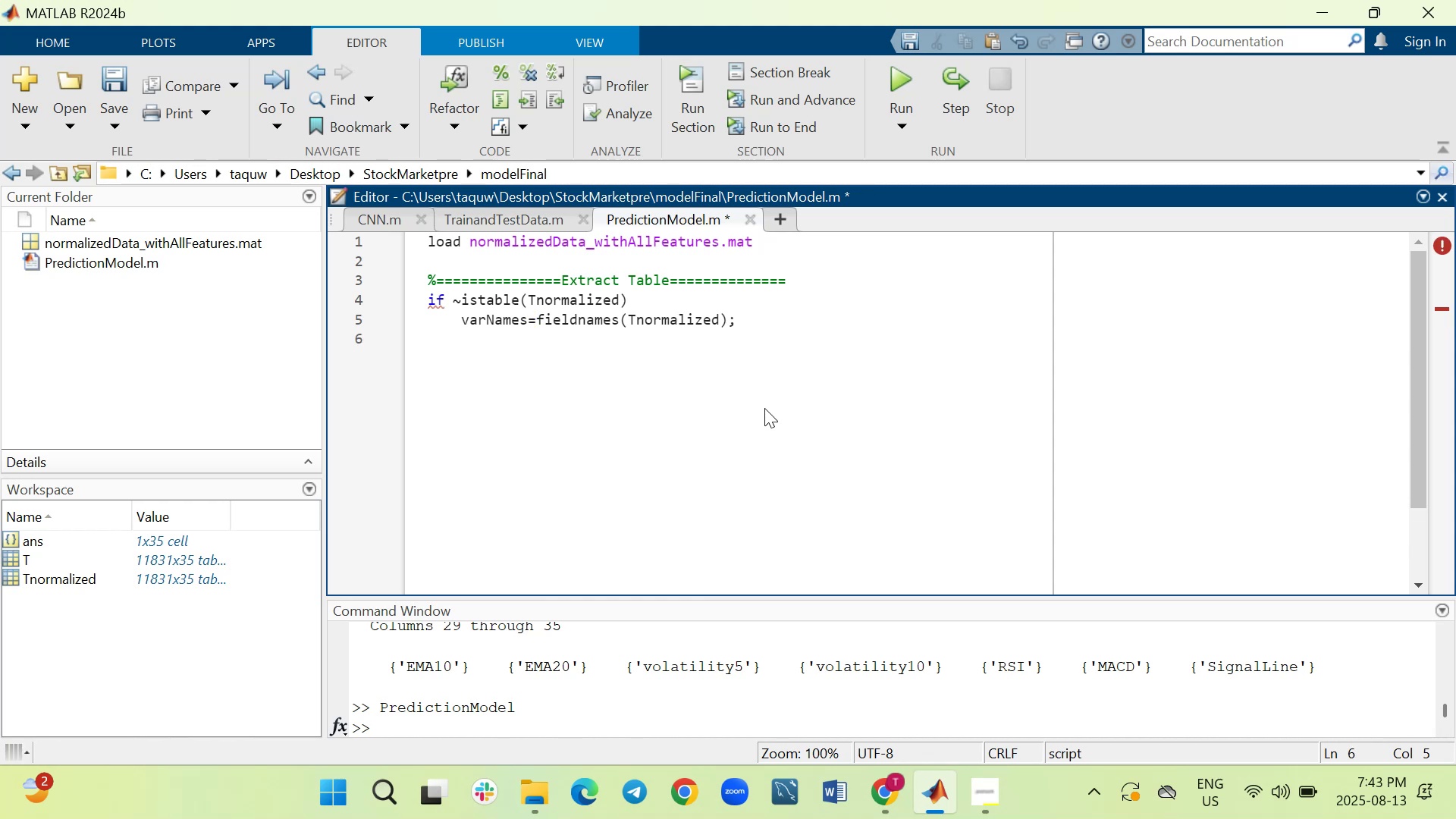 
type(T= Tno)
key(Tab)
type(.(varNames{1)
 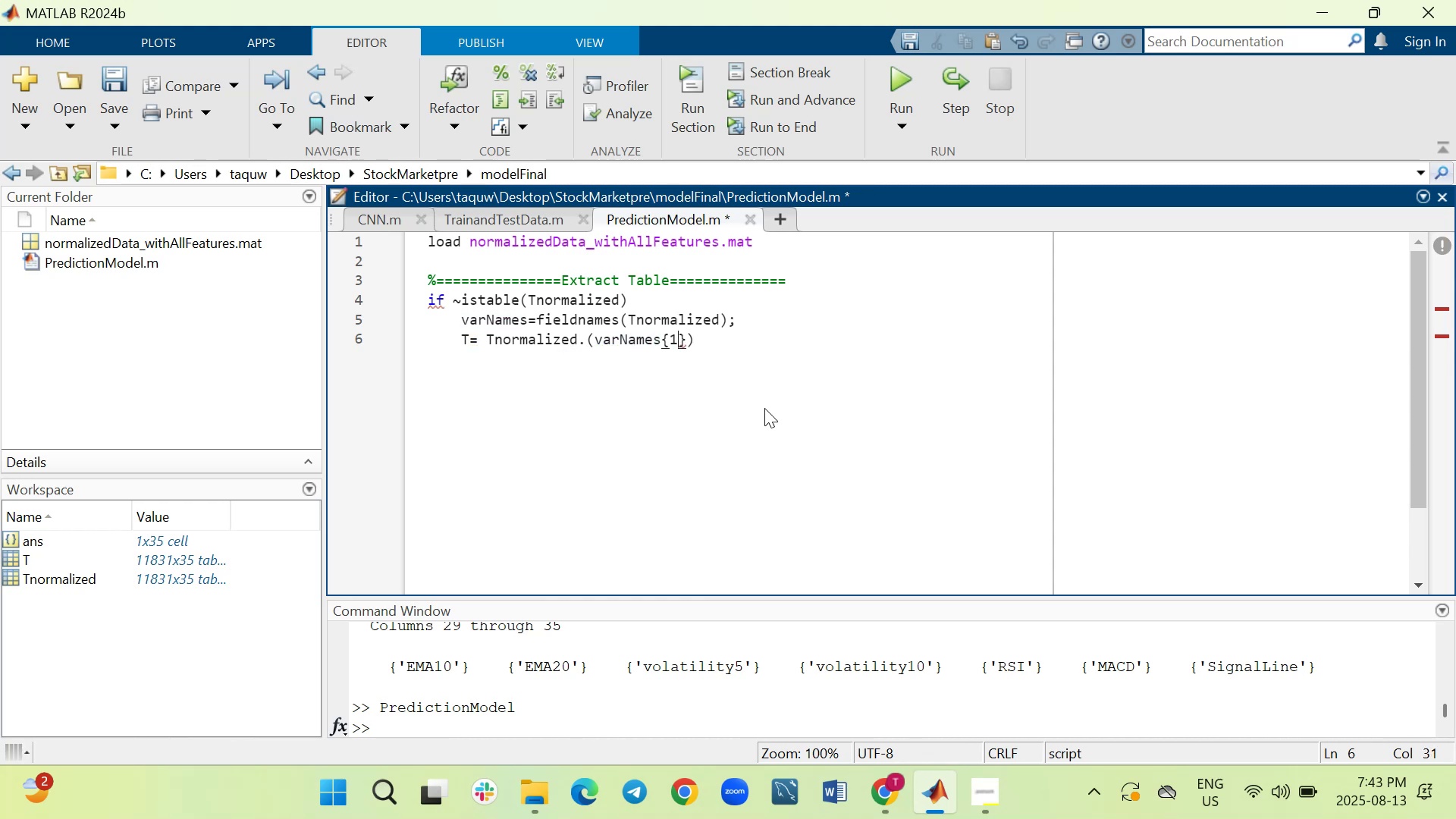 
key(ArrowRight)
 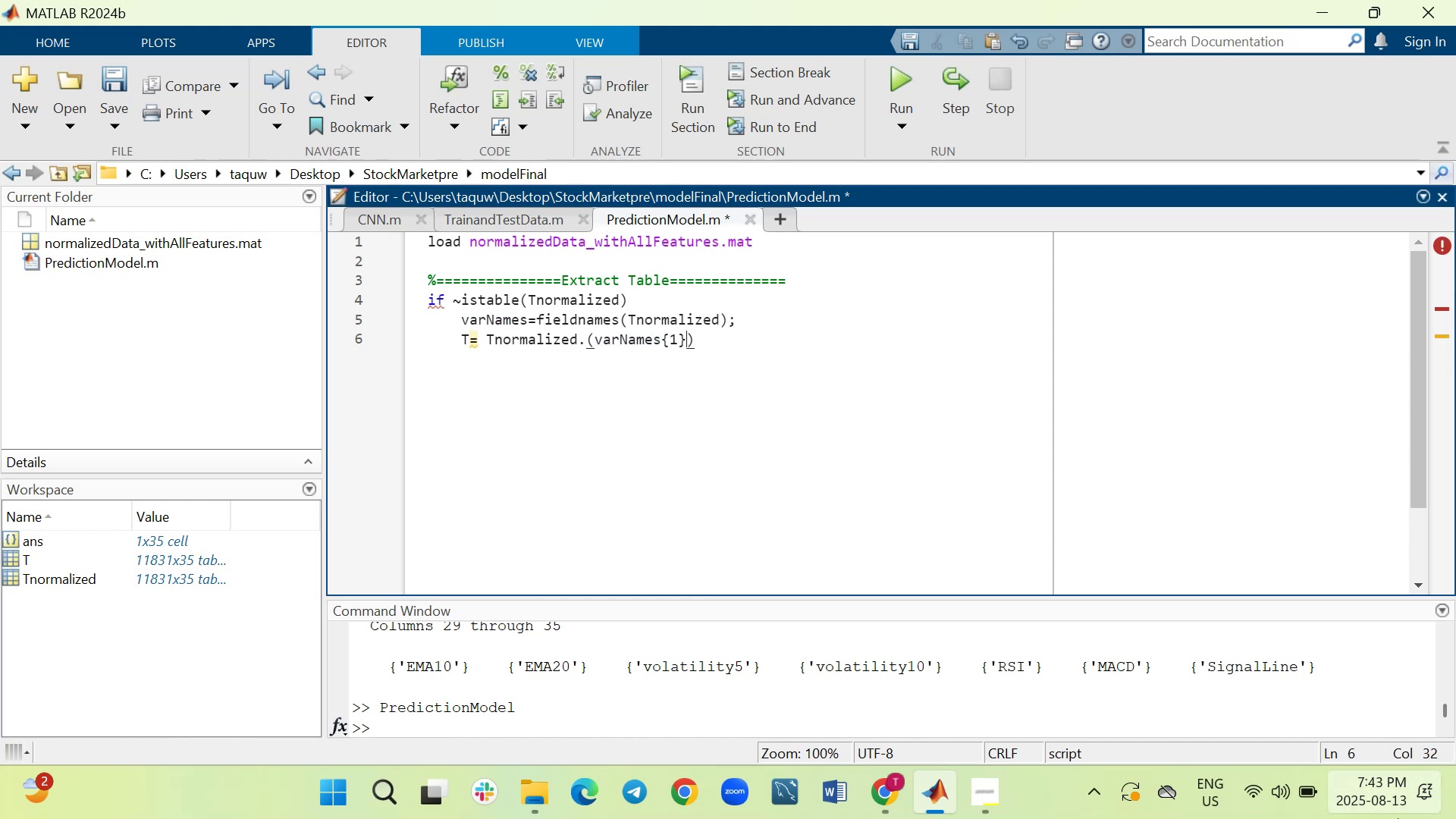 
key(ArrowRight)
 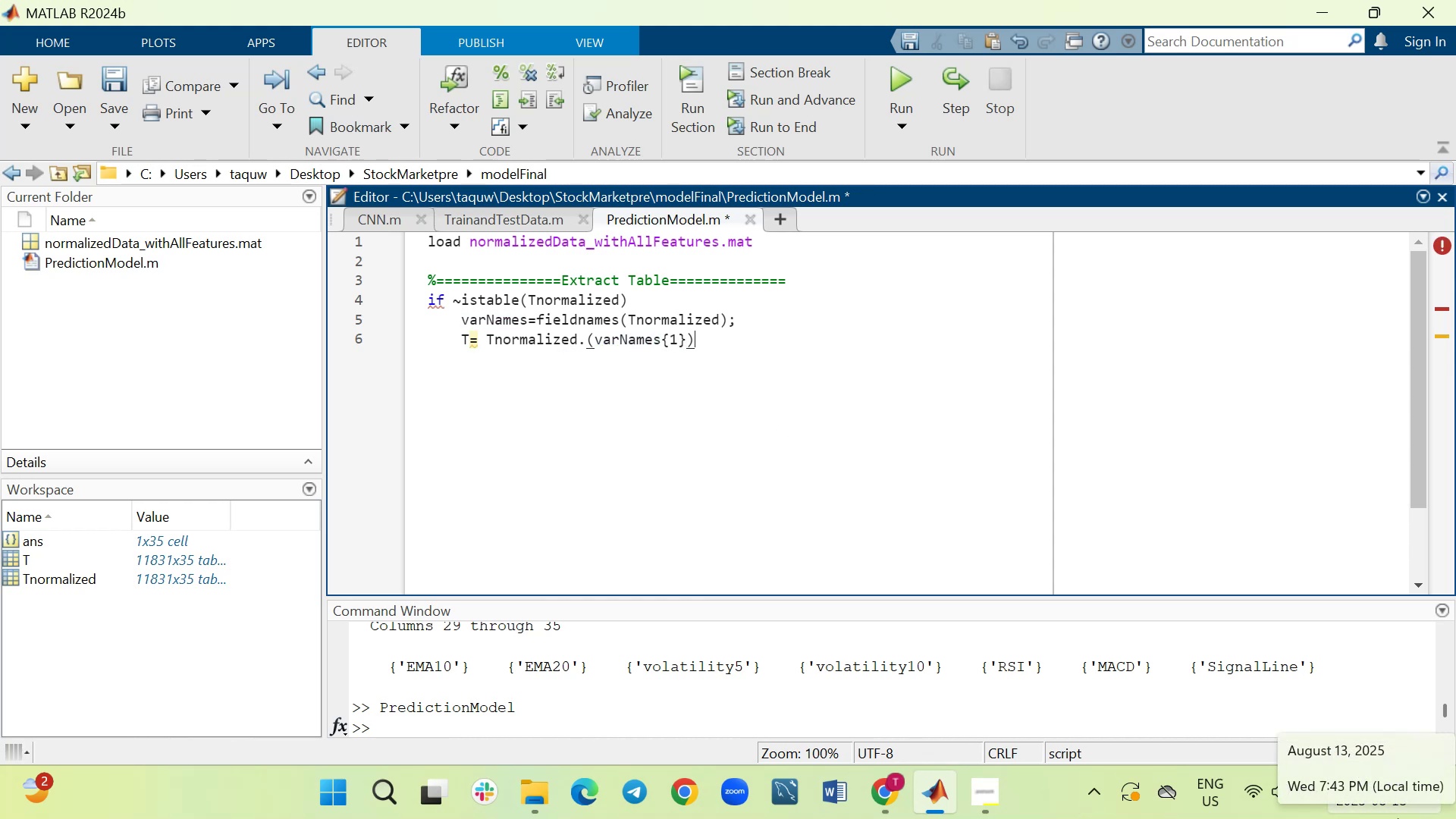 
key(Semicolon)
 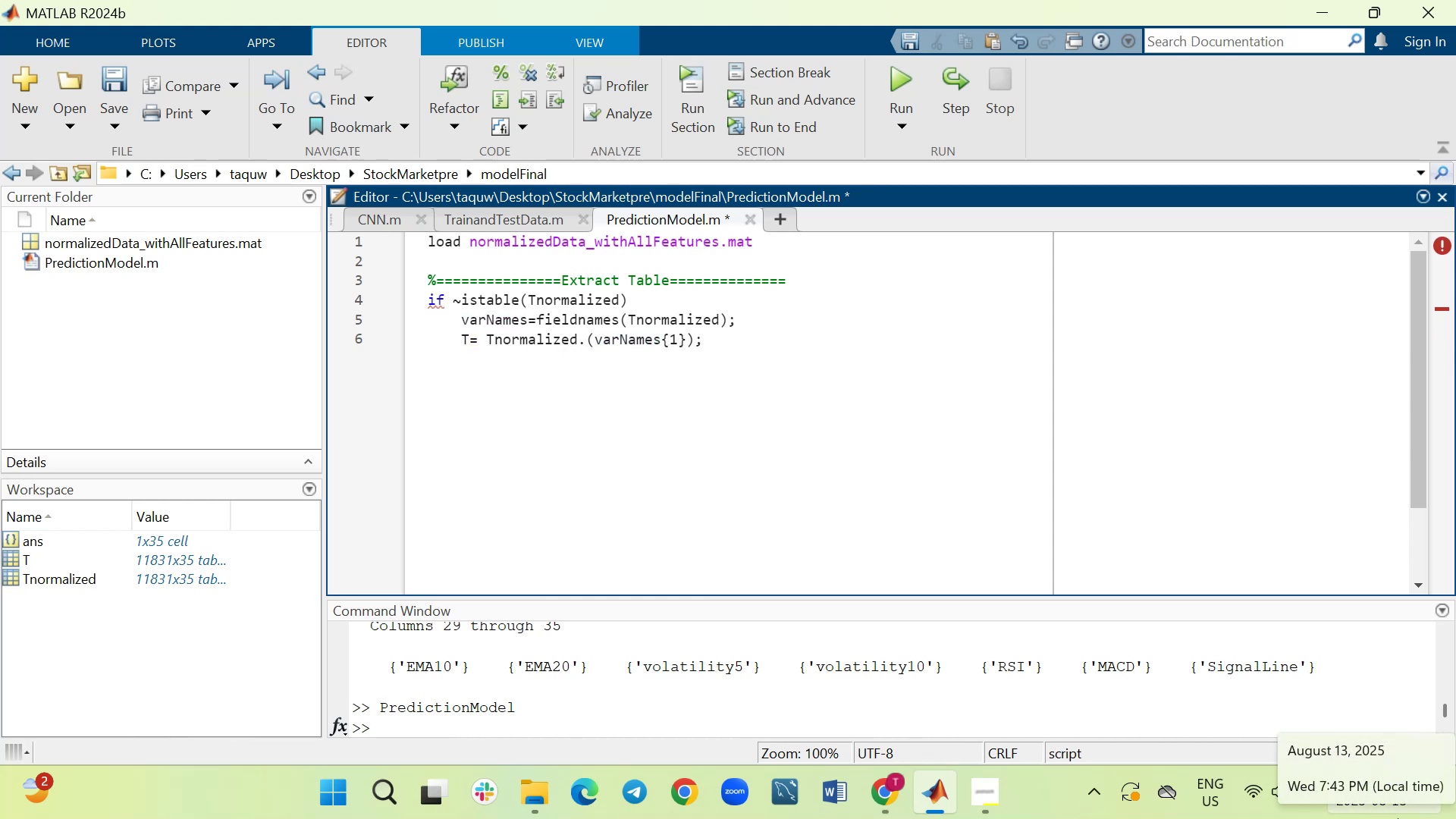 
key(Shift+ShiftRight)
 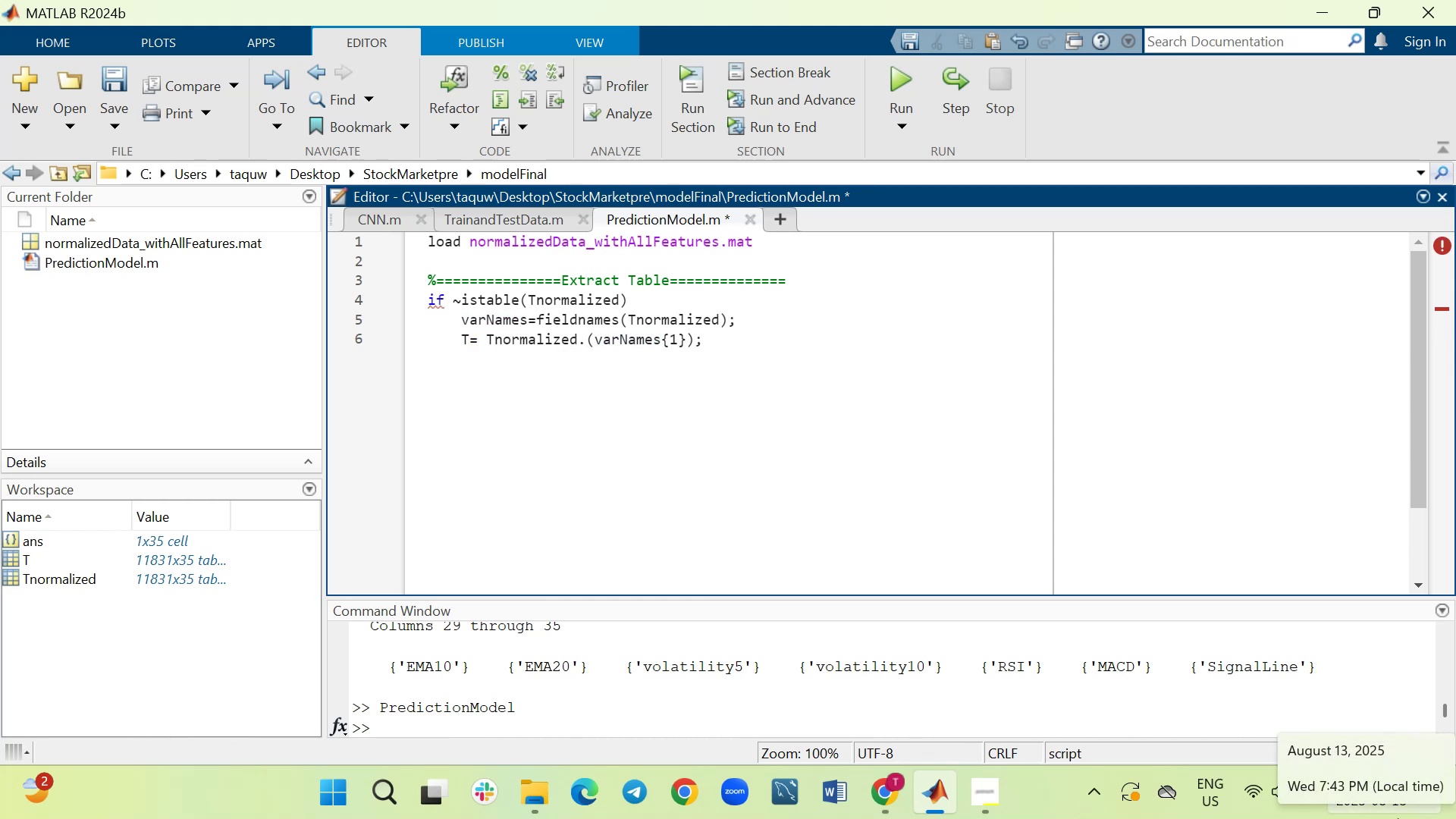 
key(Shift+Enter)
 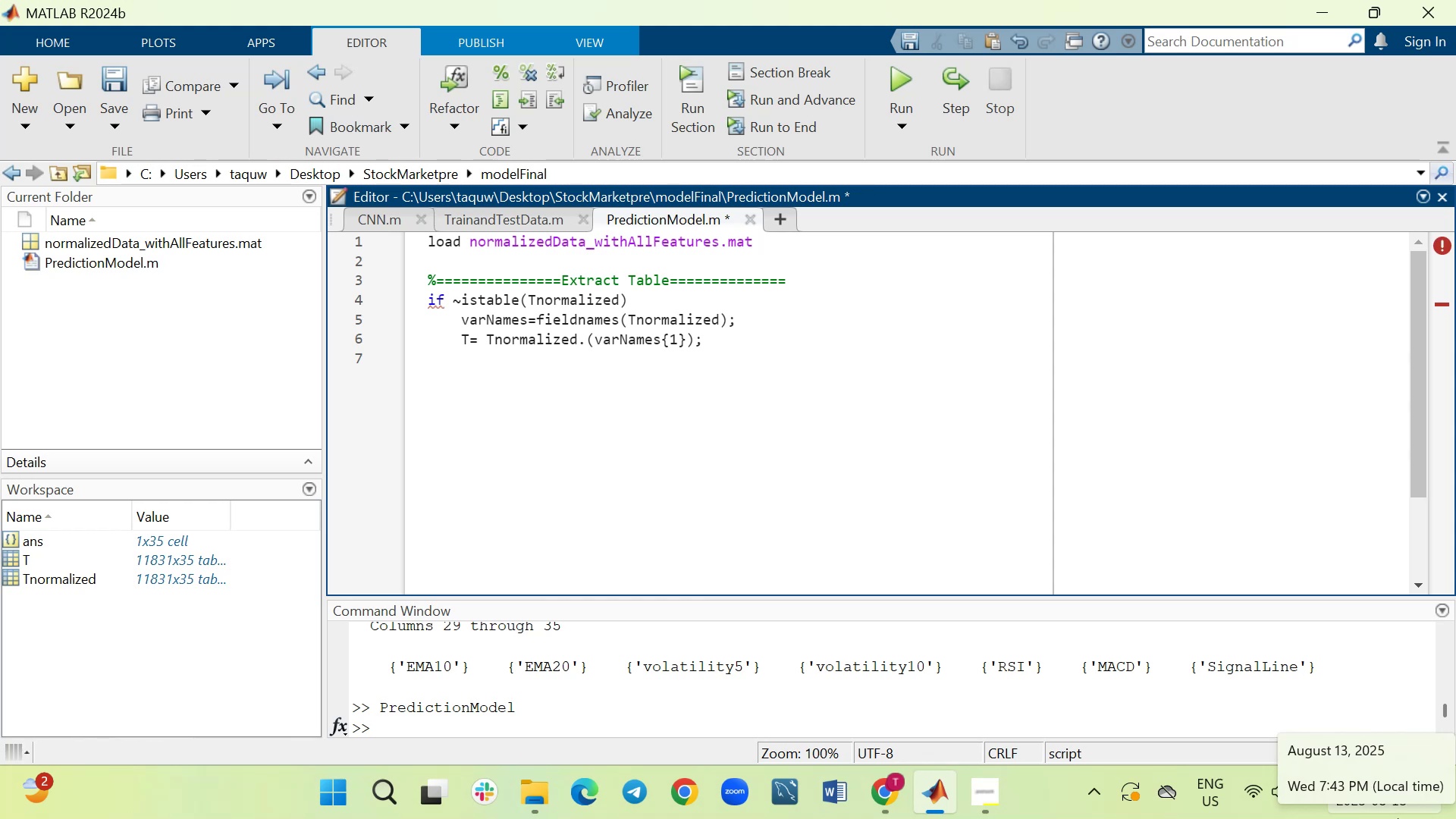 
type(end)
 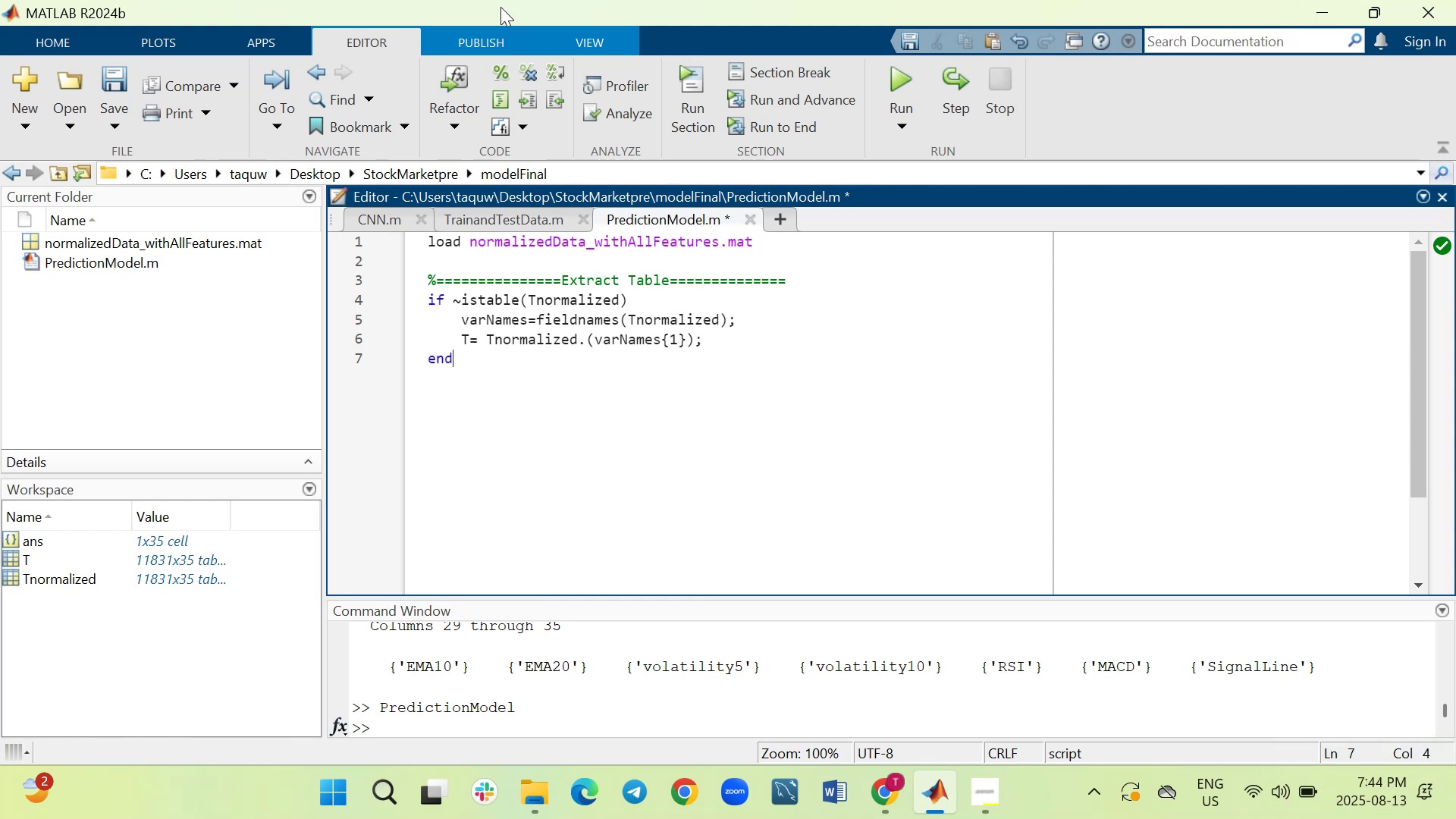 
left_click([772, 344])
 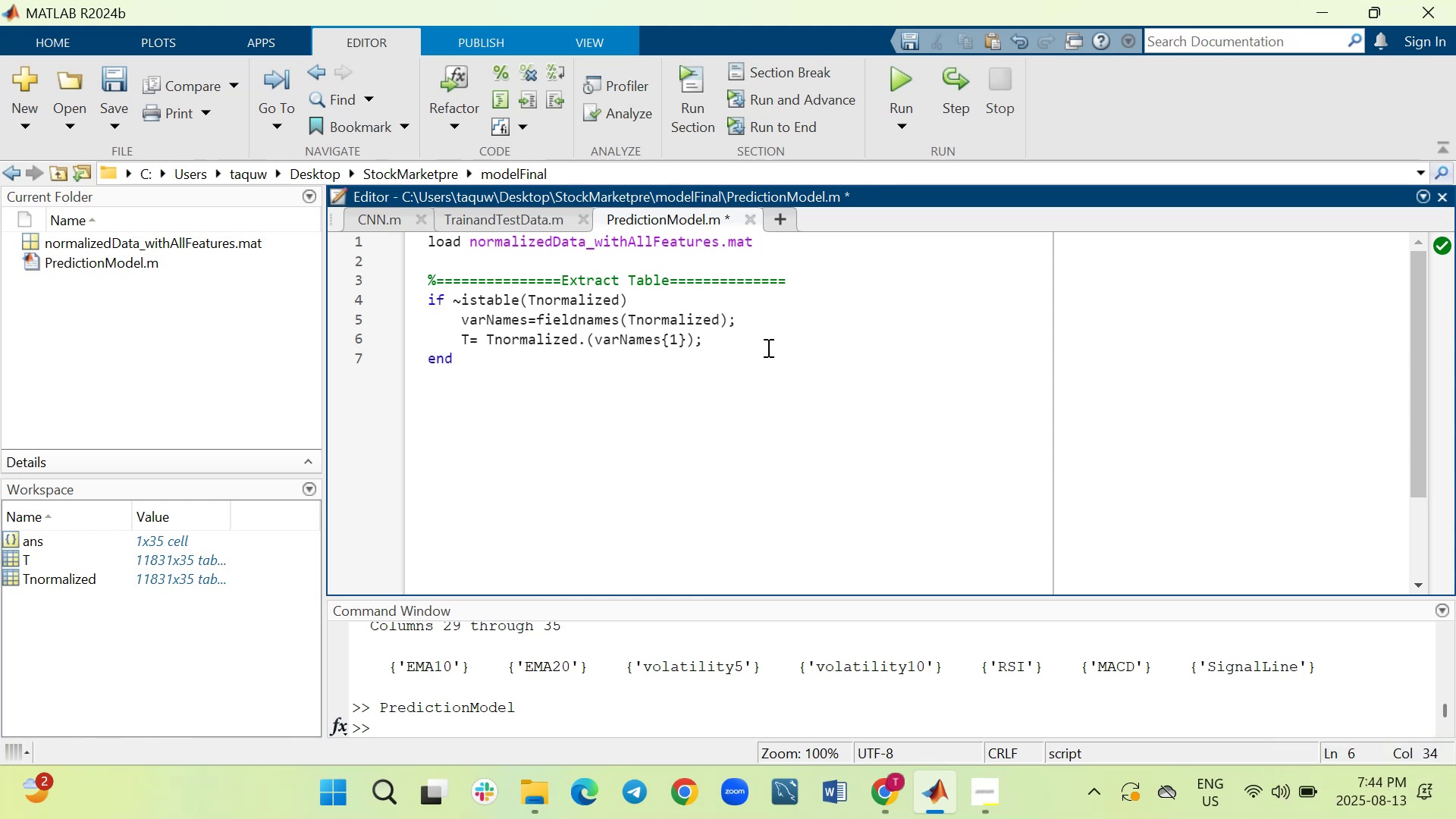 
key(Shift+ShiftRight)
 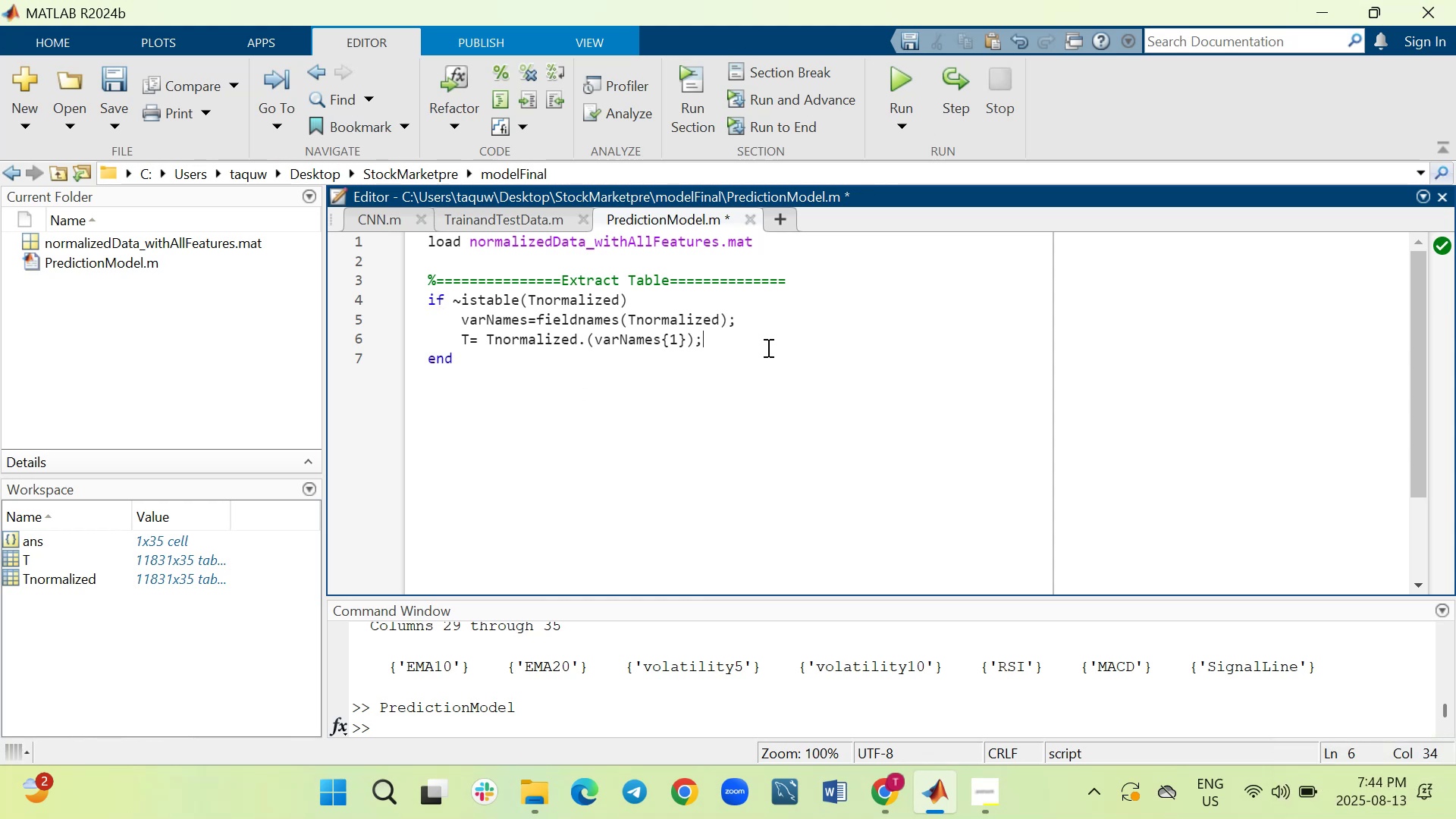 
key(Shift+Enter)
 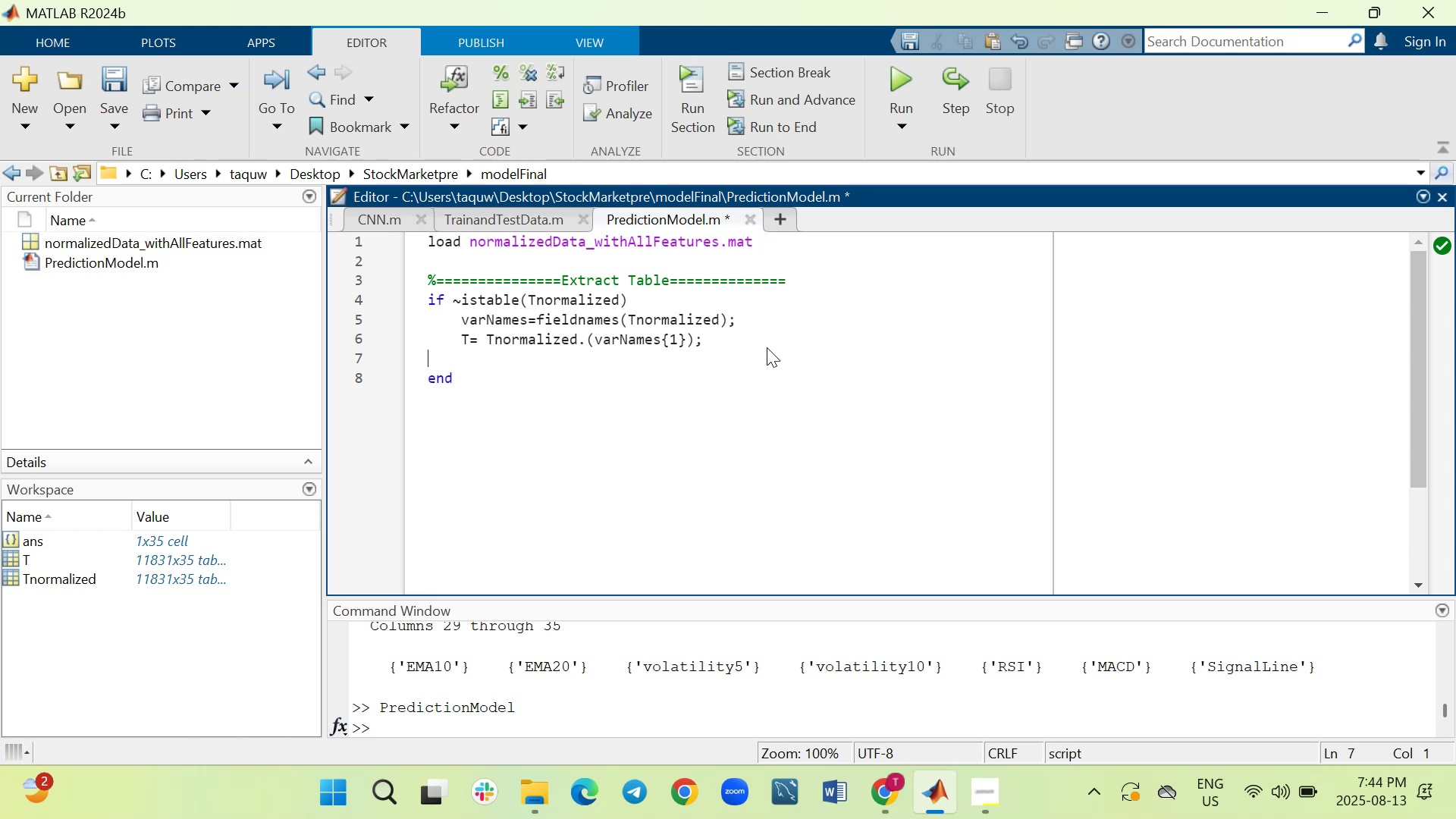 
key(Tab)
 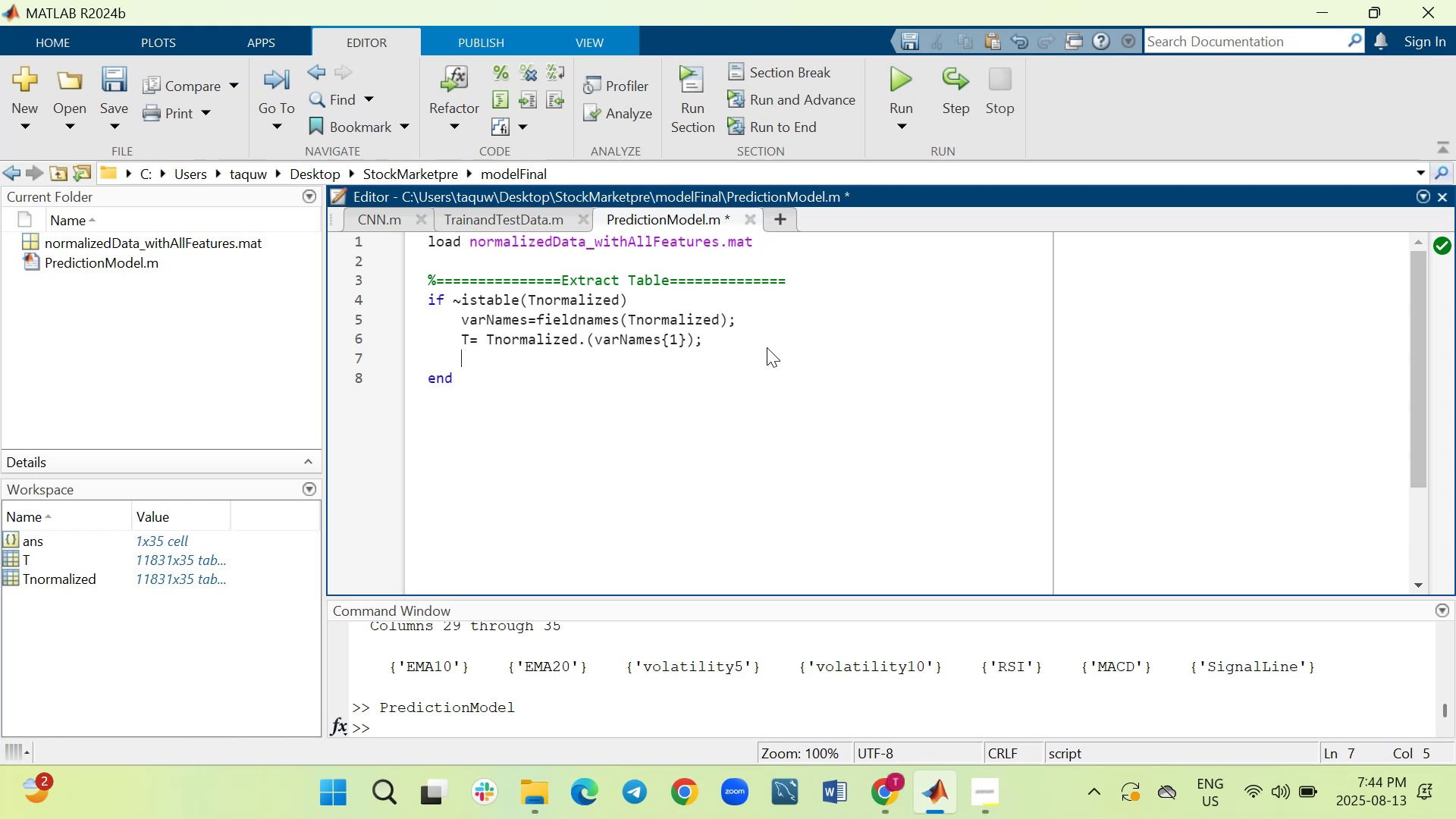 
type(else)
 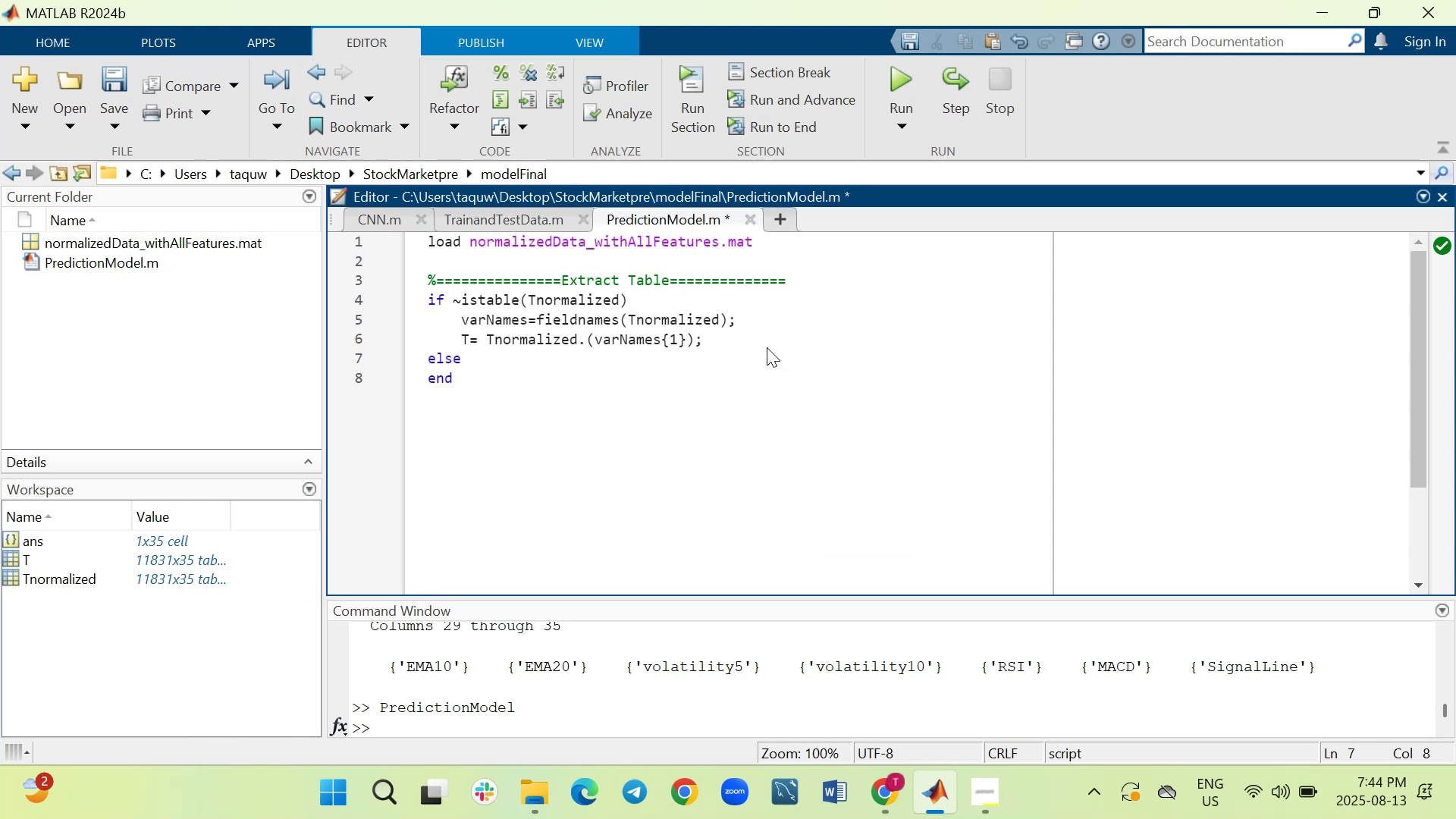 
key(Shift+Enter)
 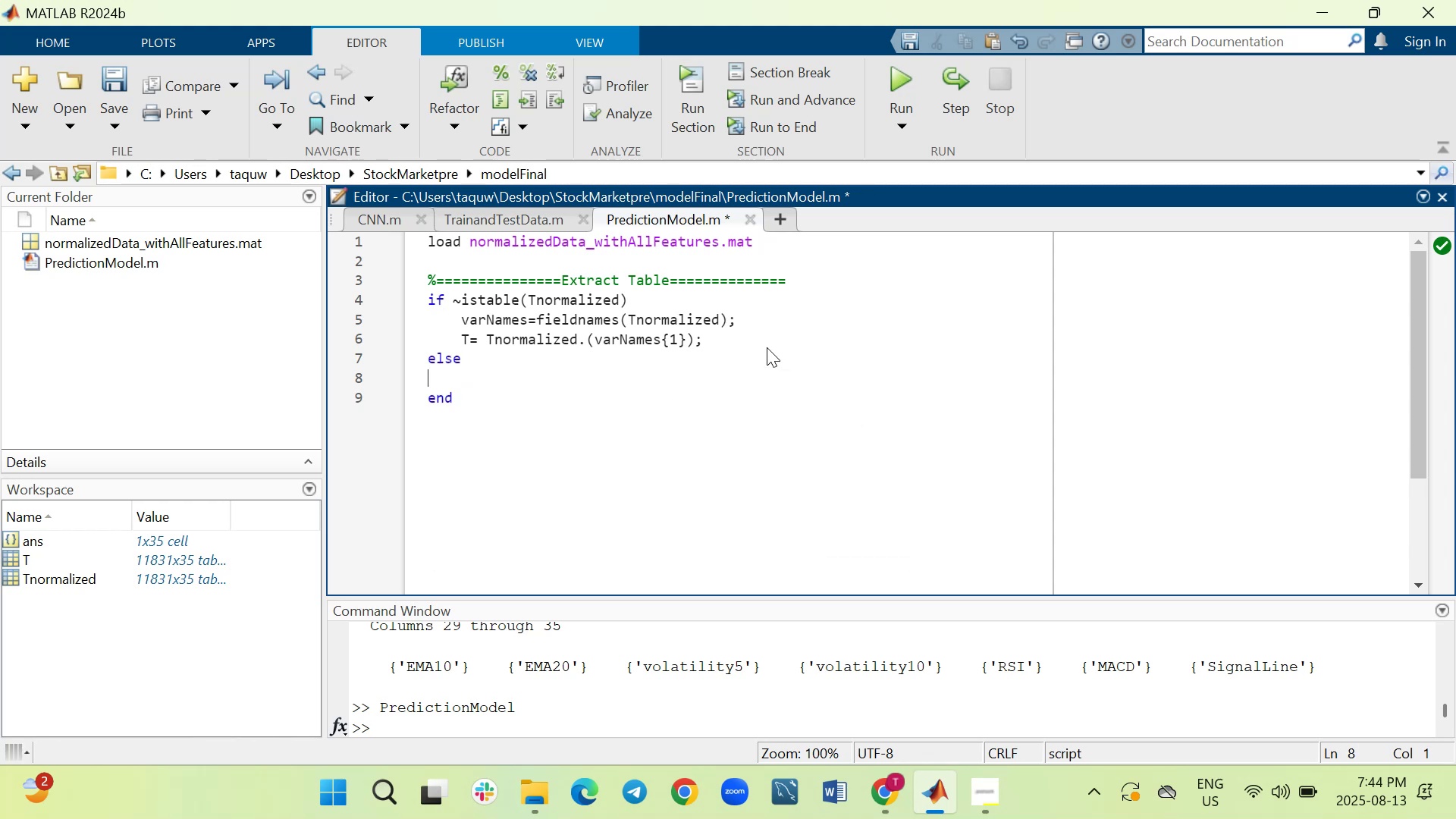 
key(Tab)
type(t=)
key(Backspace)
key(Backspace)
type(T=Tnormalized)
 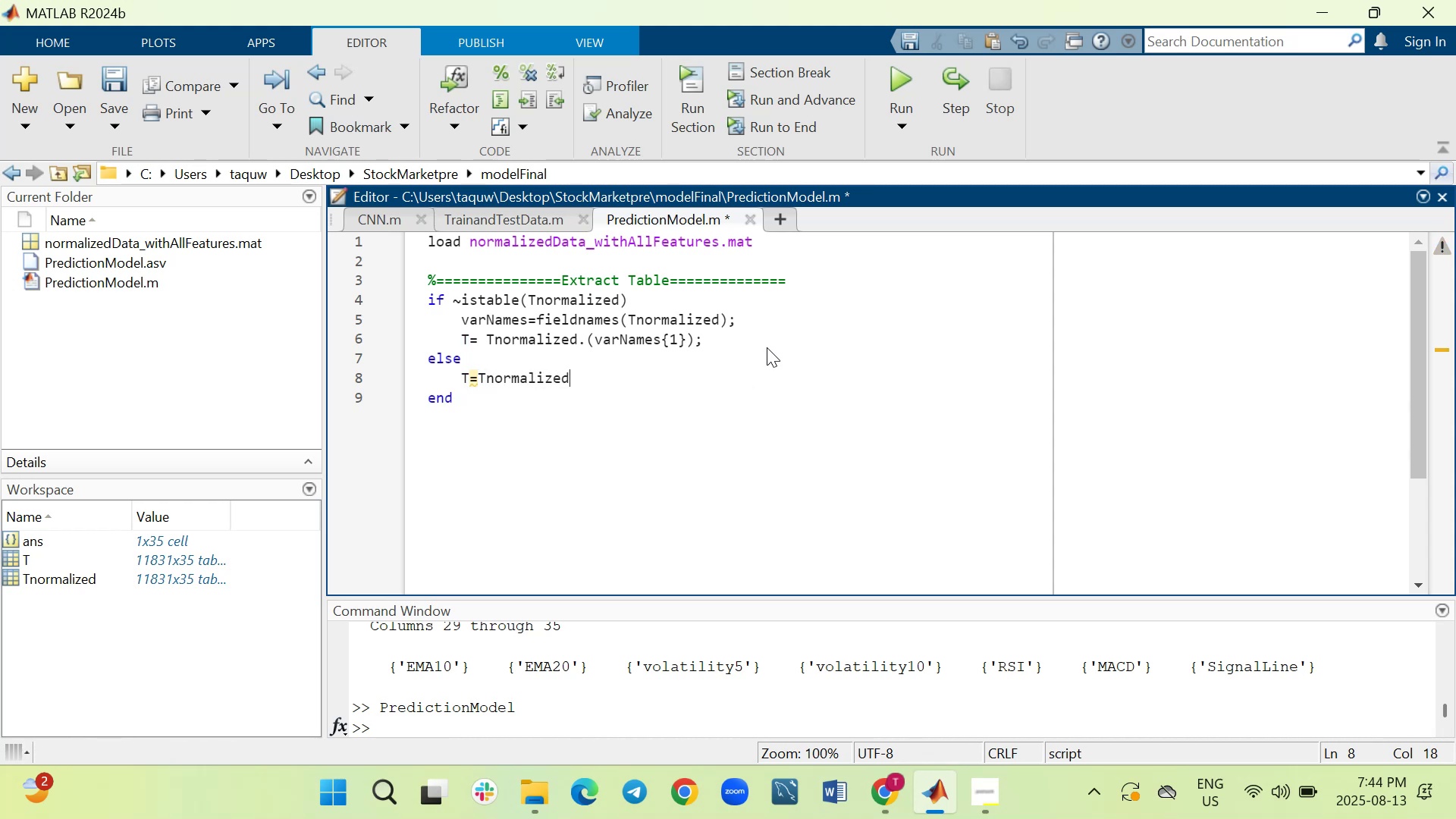 
key(Semicolon)
 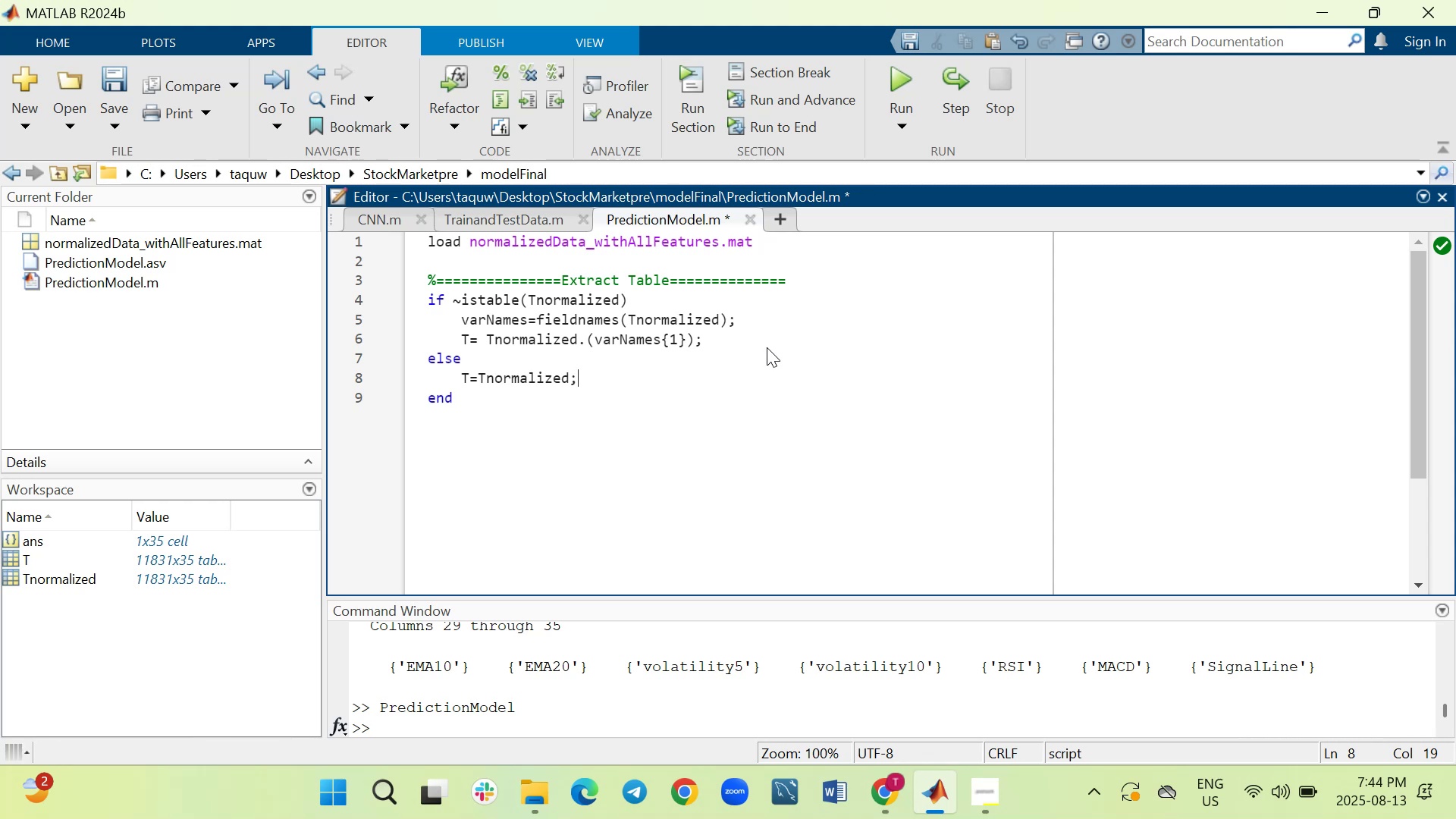 
wait(5.33)
 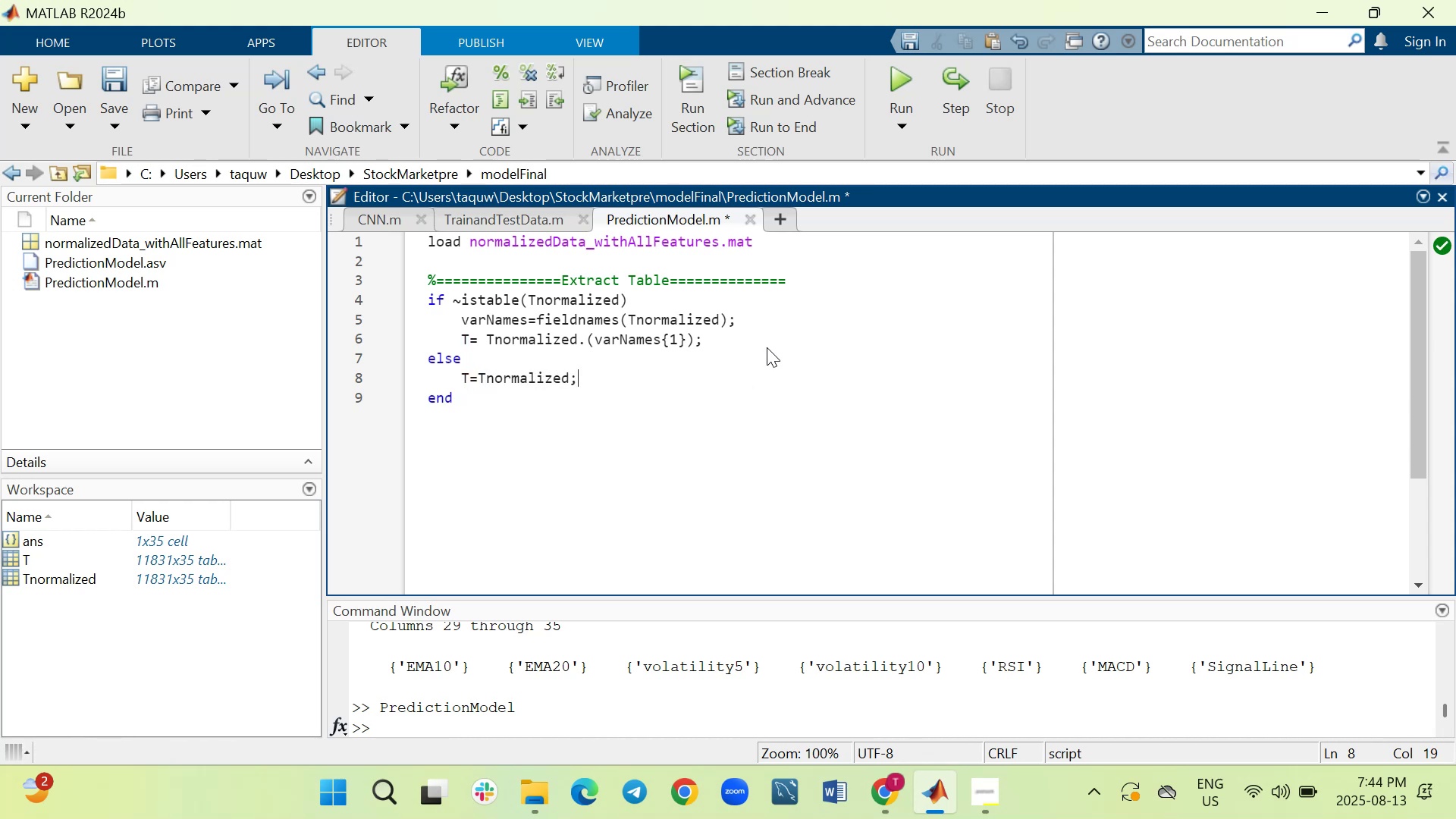 
key(ArrowDown)
 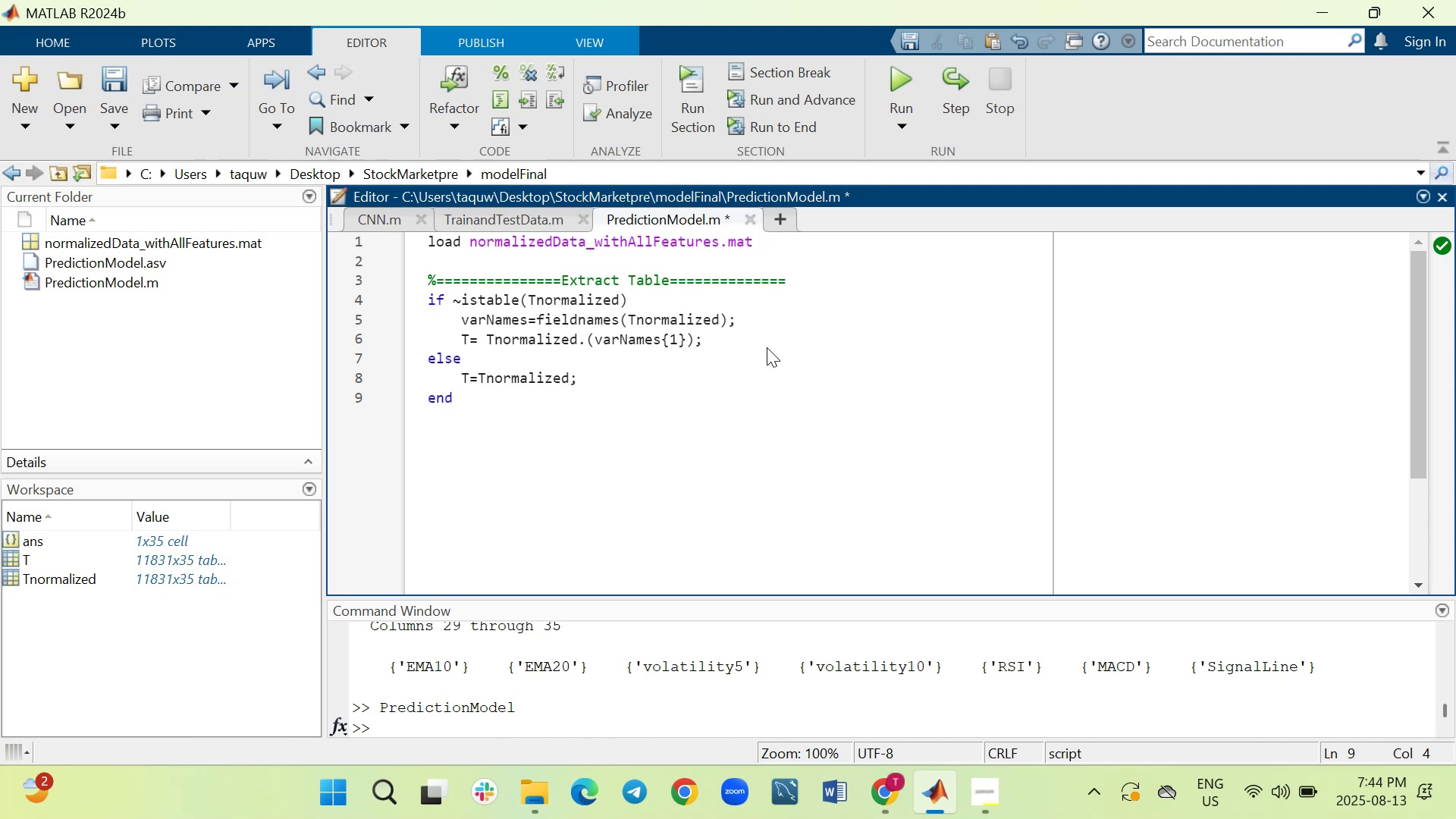 
key(Shift+Enter)
 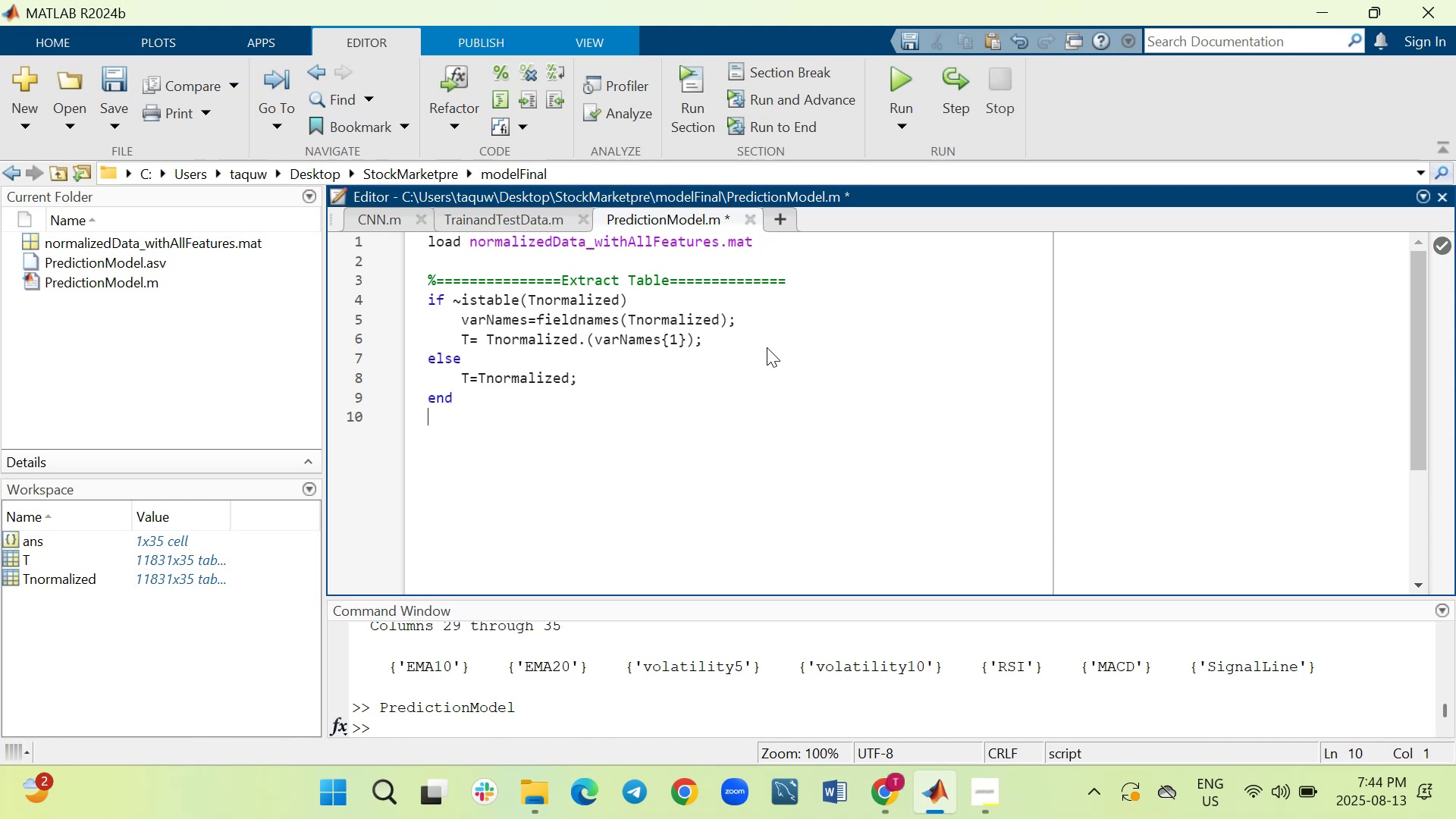 
key(Shift+Enter)
 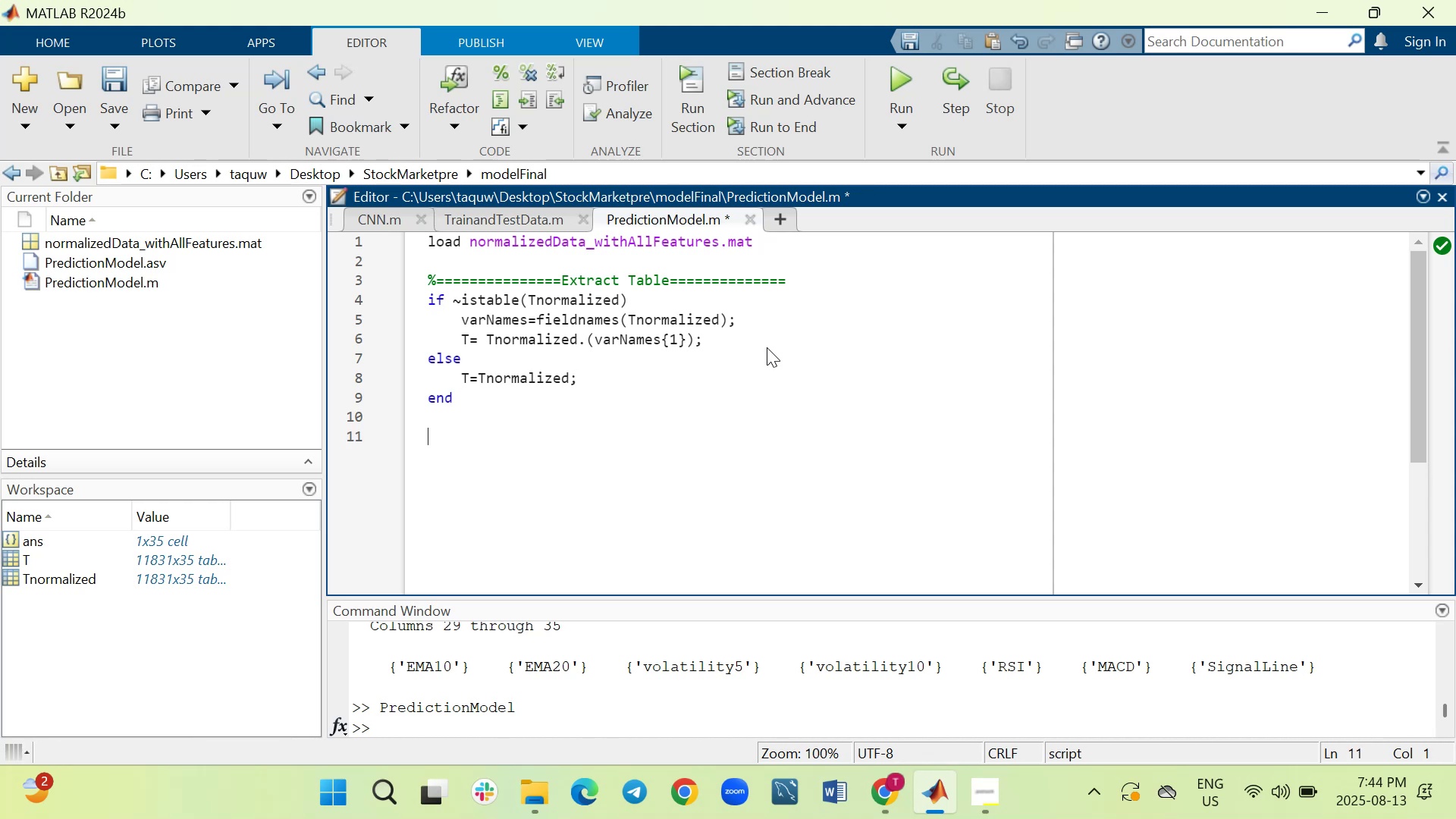 
key(Shift+ShiftLeft)
 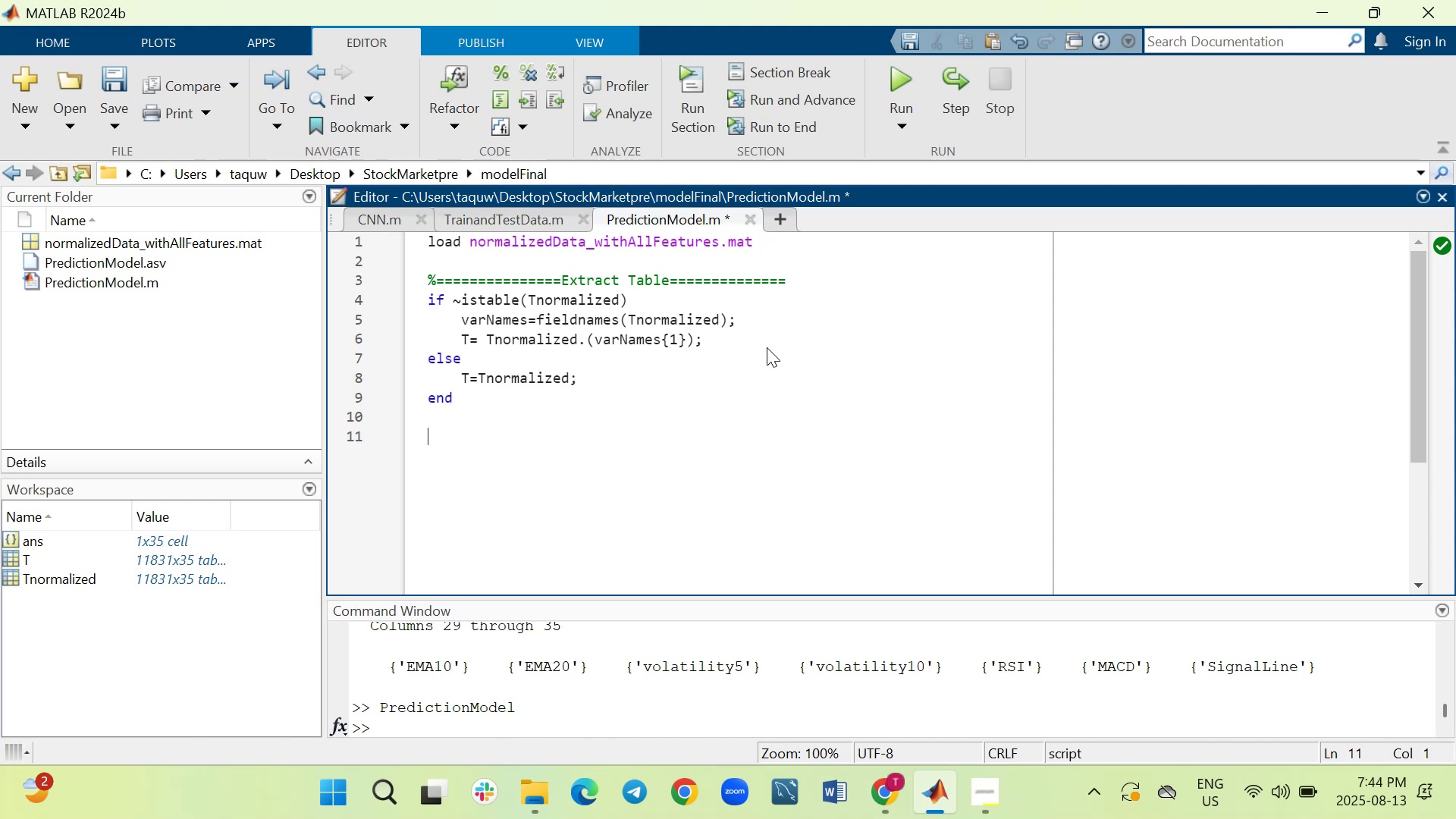 
key(Shift+5)
 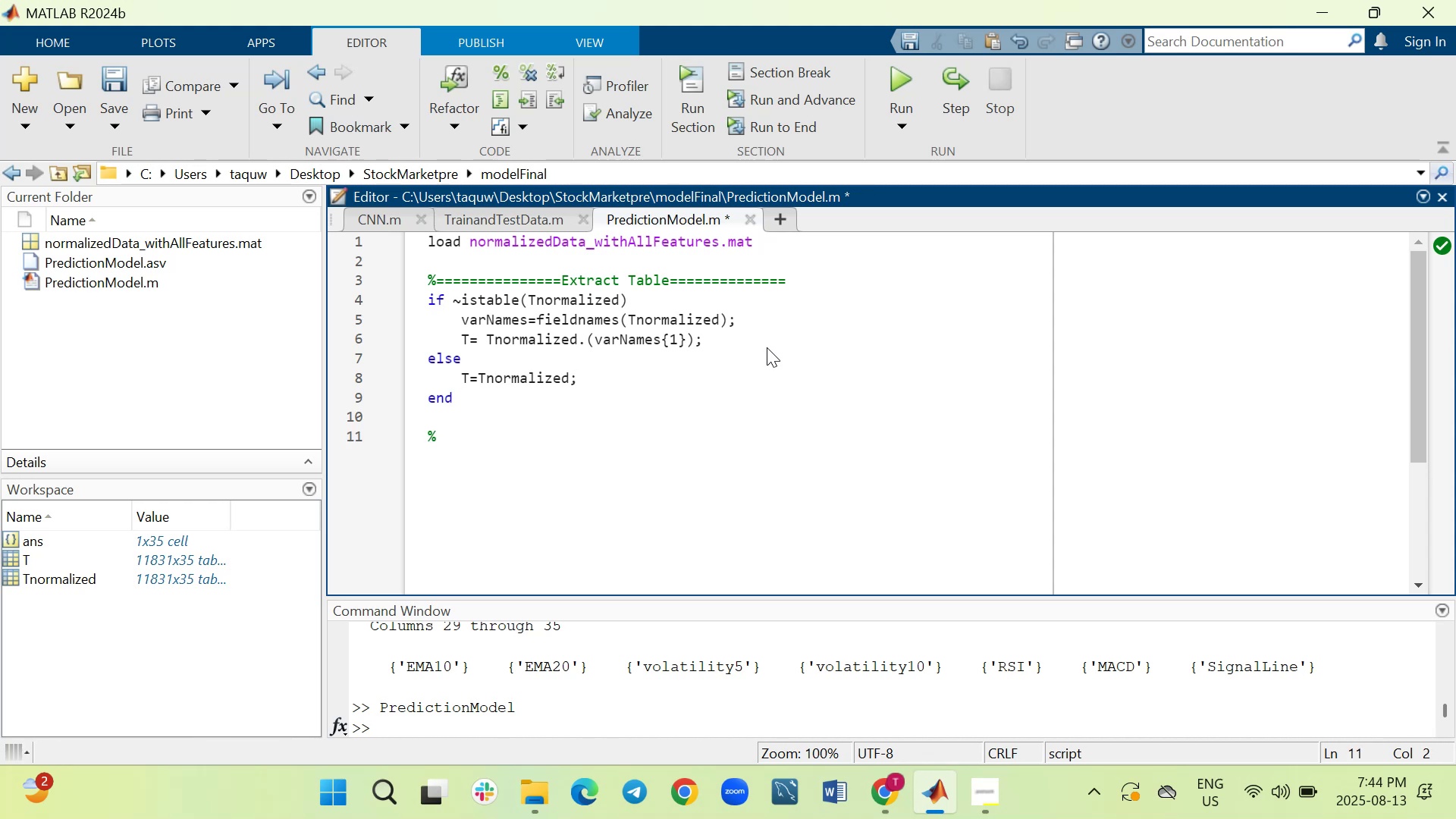 
hold_key(key=Equal, duration=0.91)
 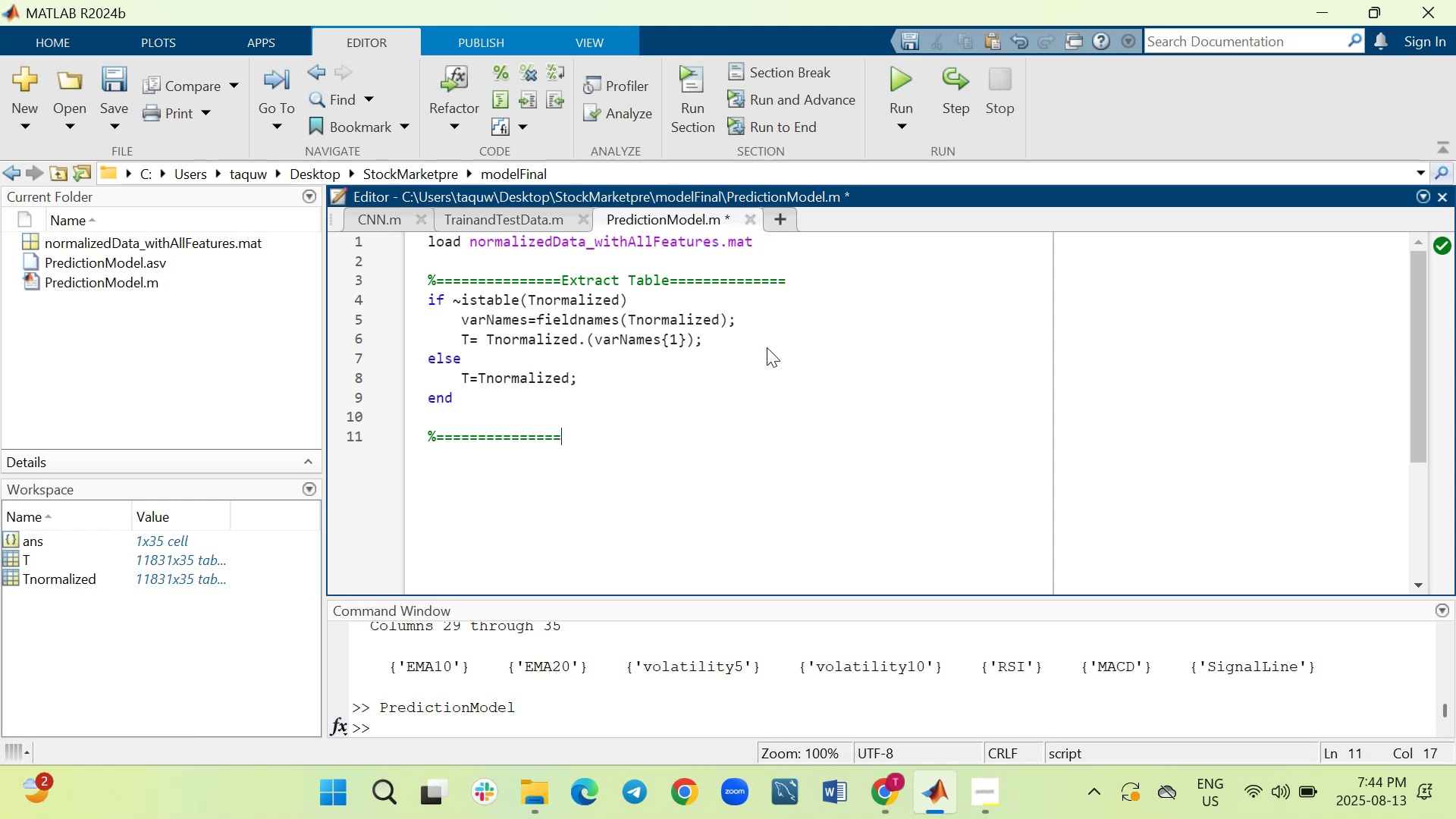 
wait(5.38)
 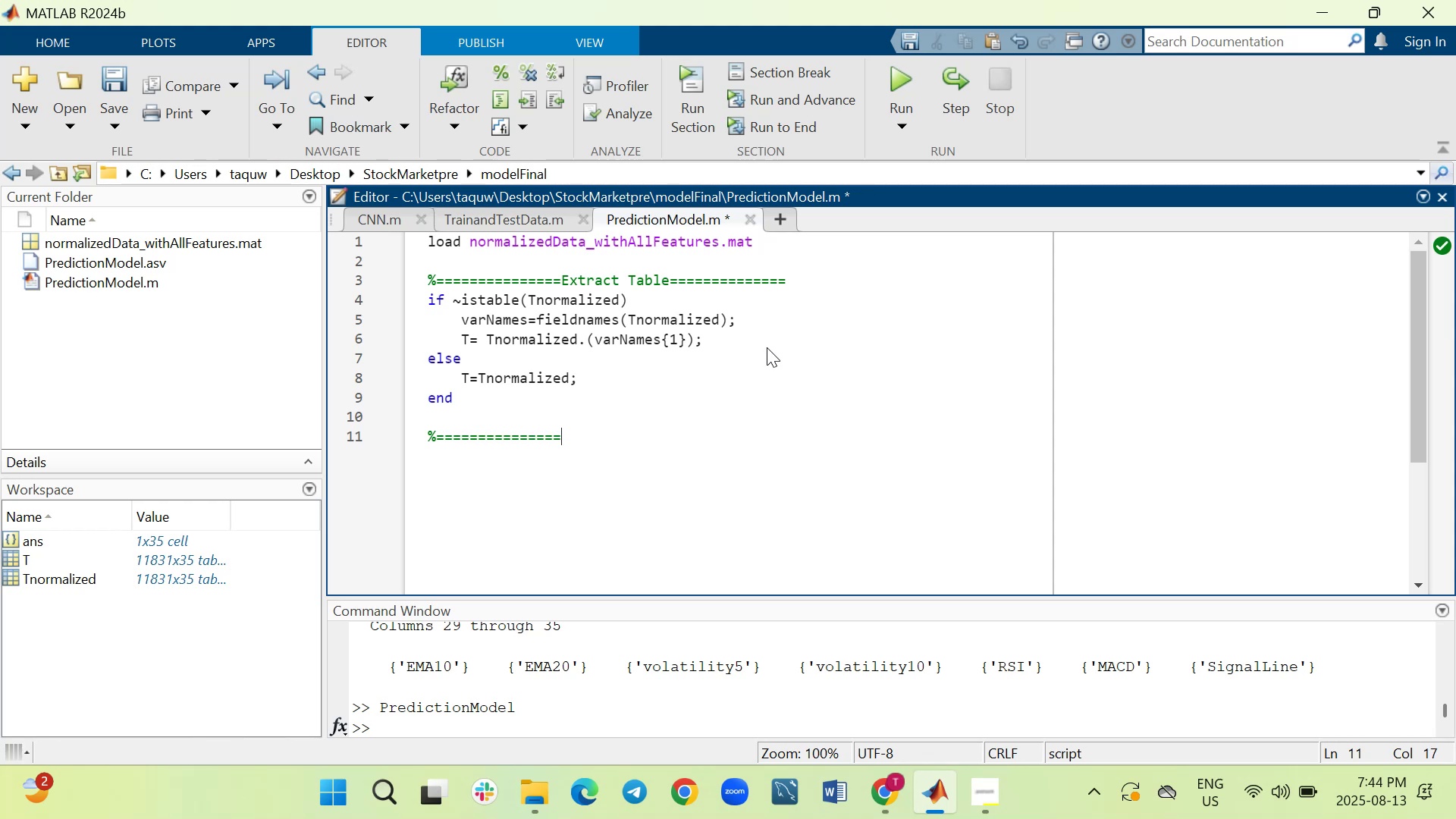 
type(keep only Numeric )
 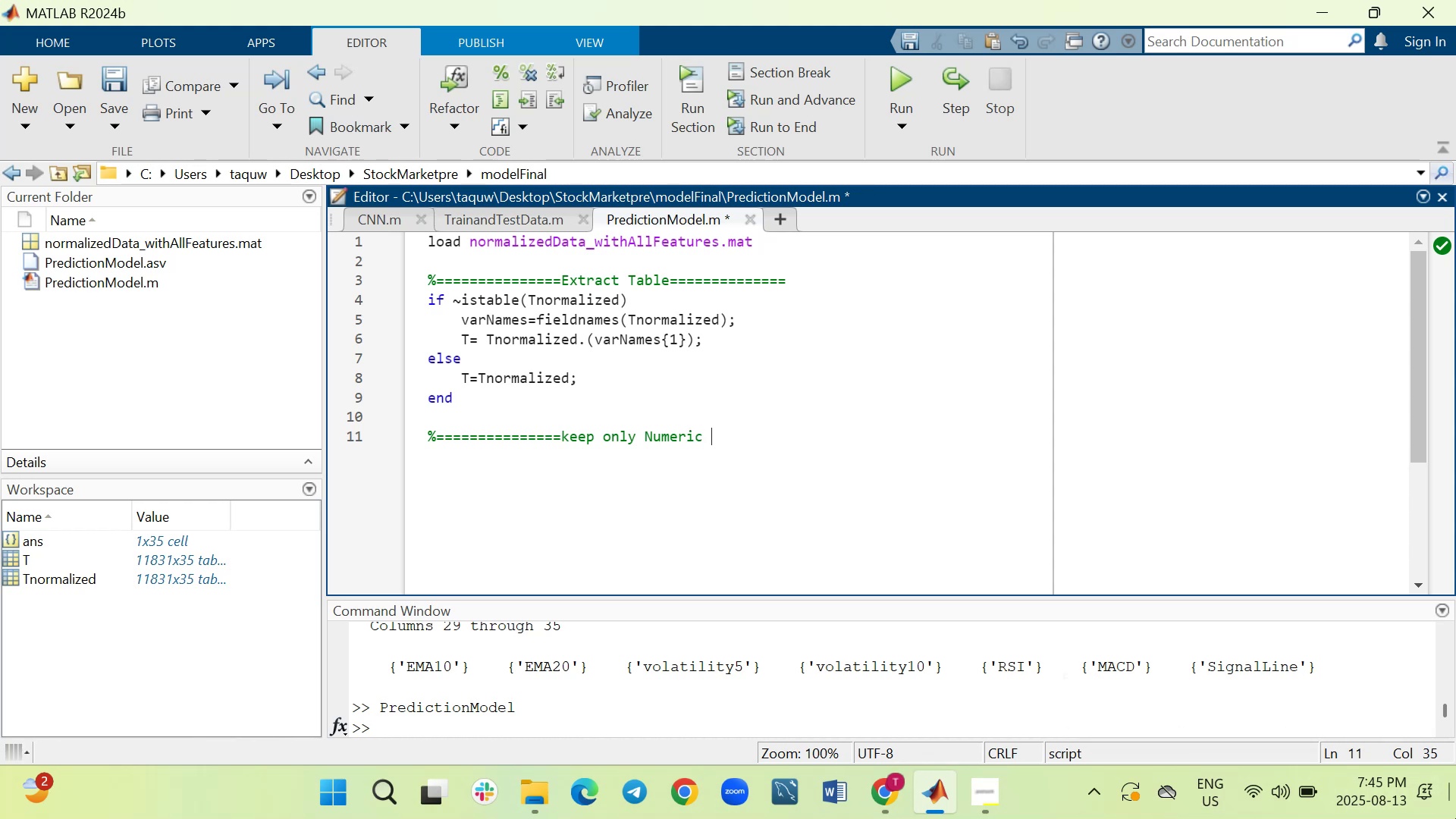 
wait(5.28)
 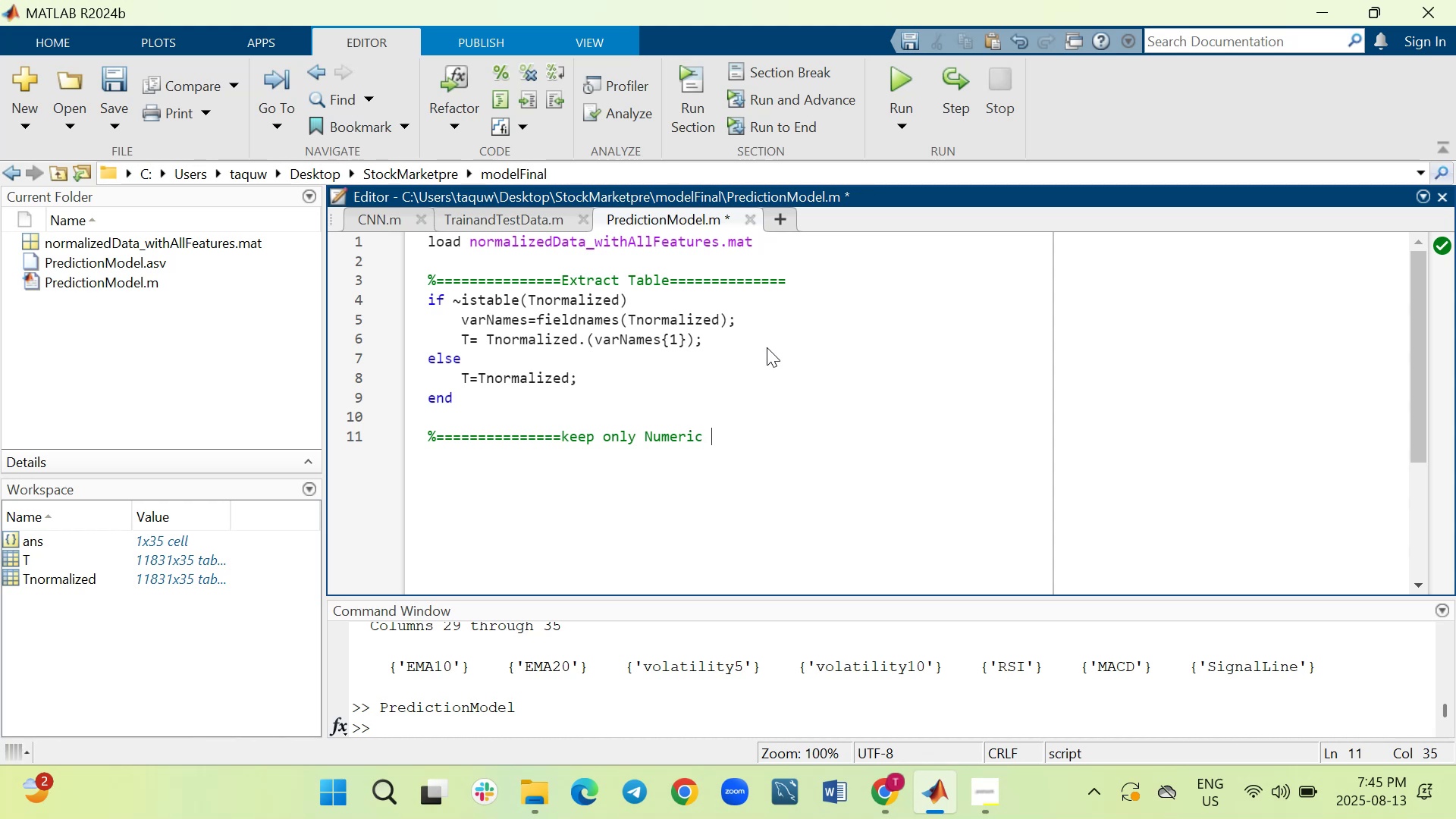 
mouse_move([996, 809])
 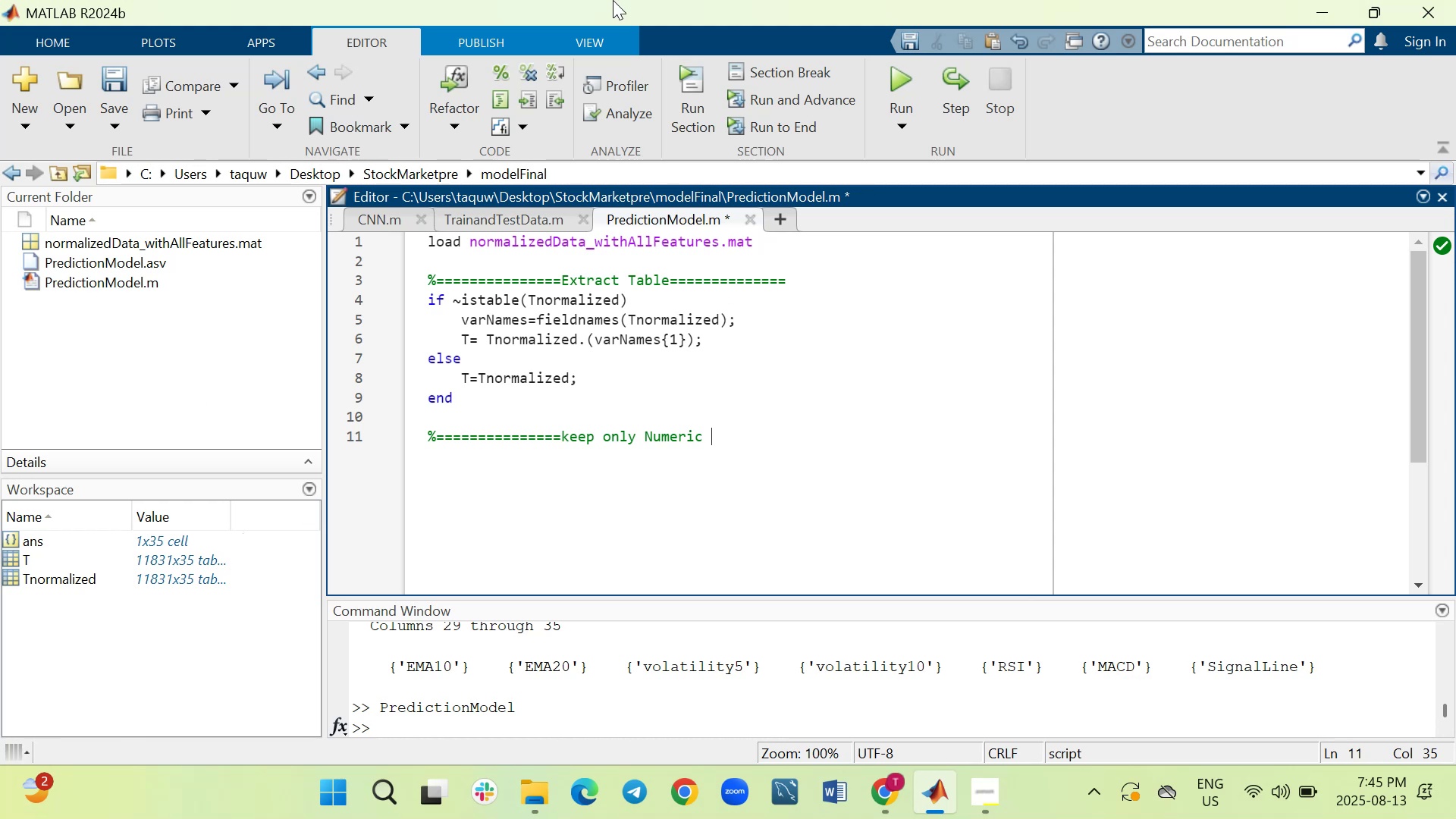 
wait(8.73)
 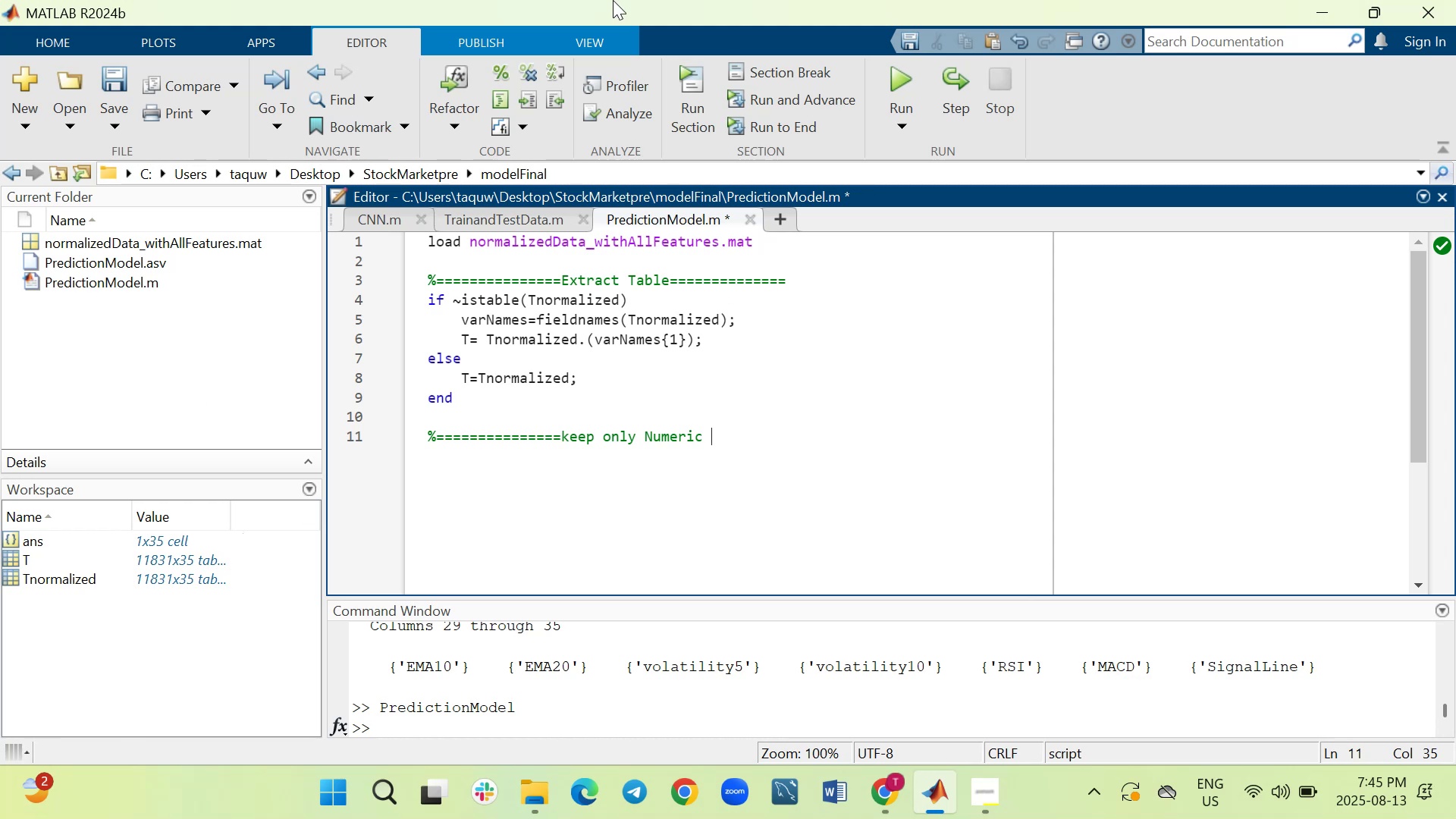 
type(features)
 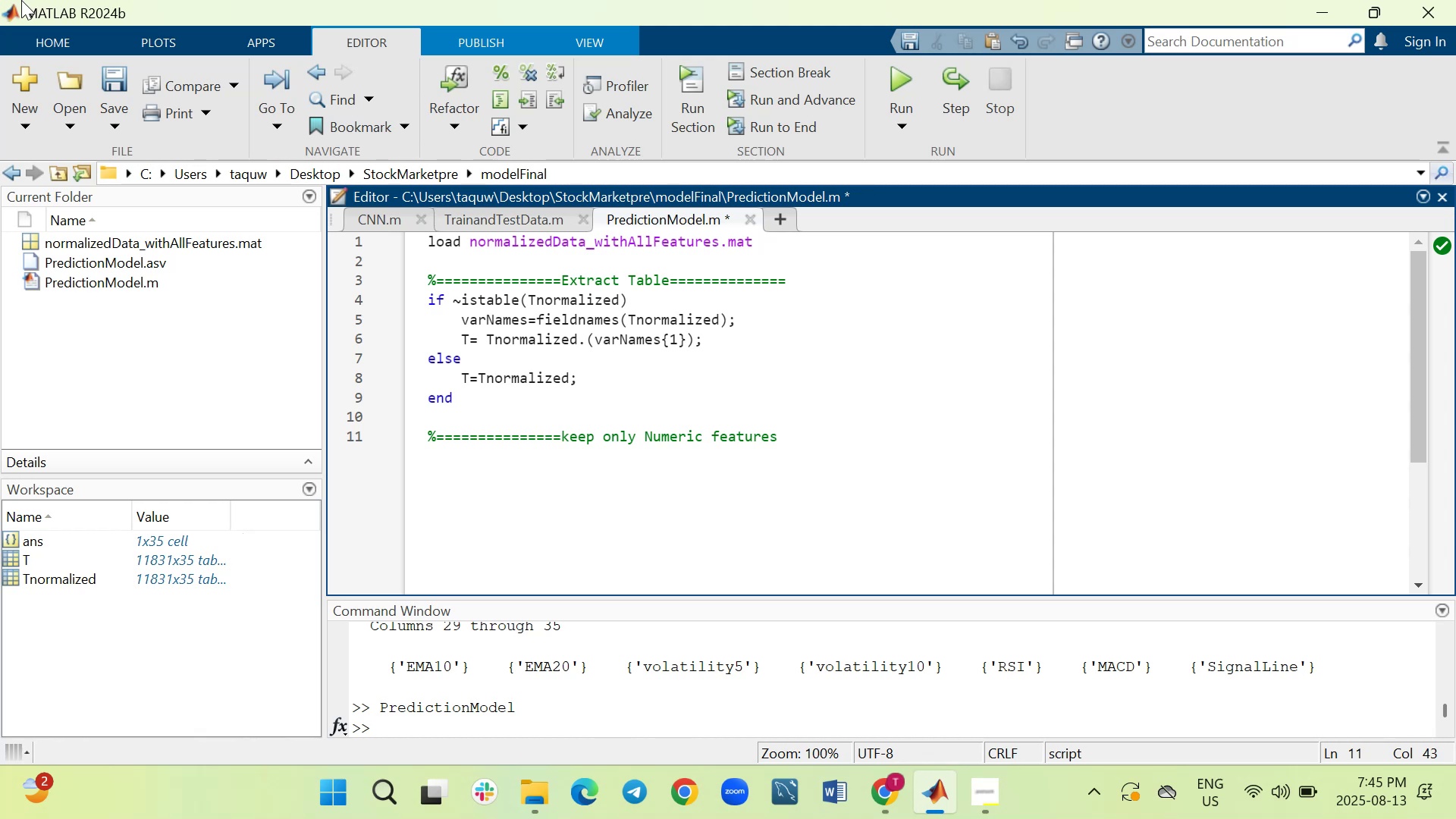 
key(Equal)
 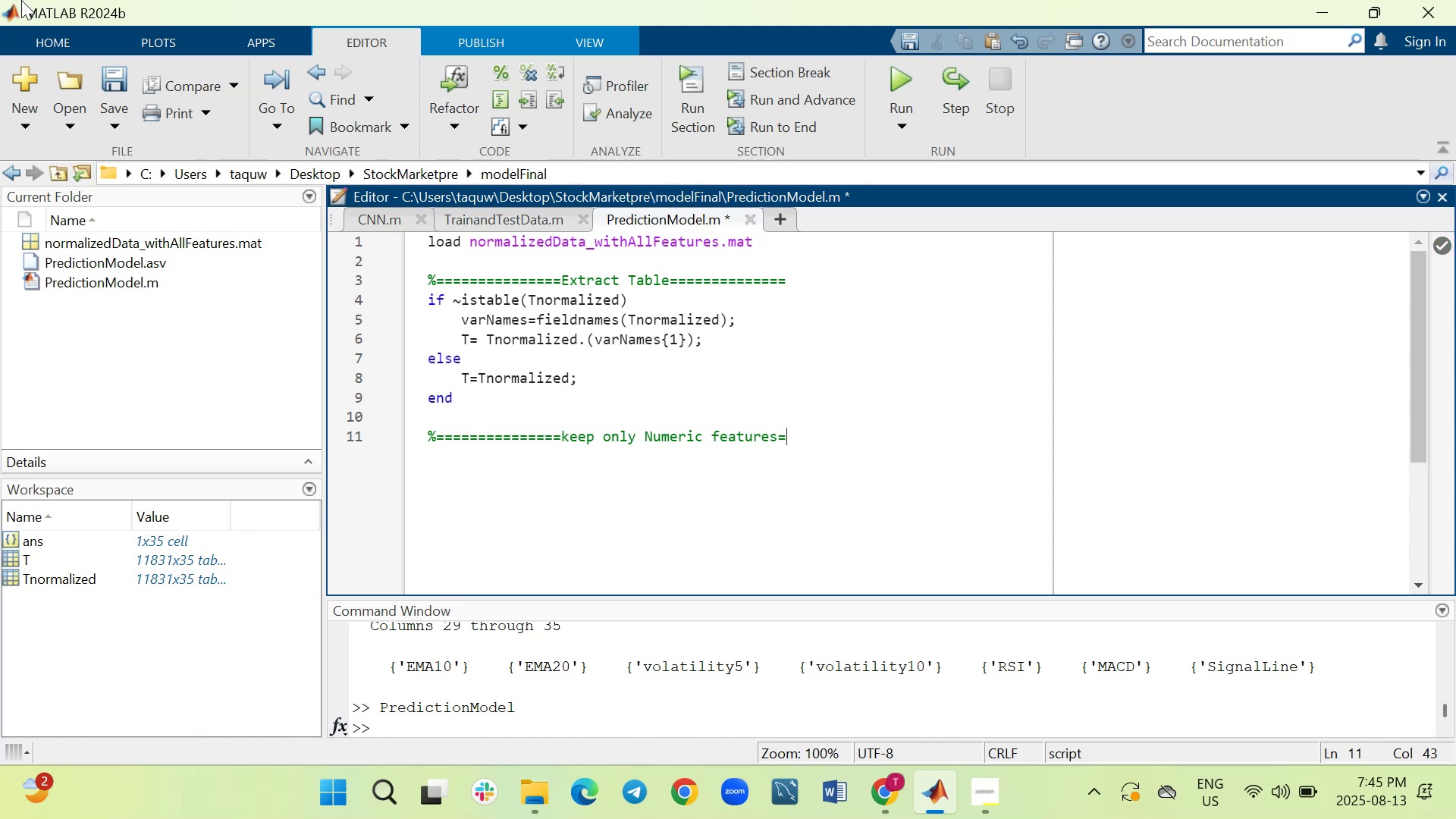 
key(Equal)
 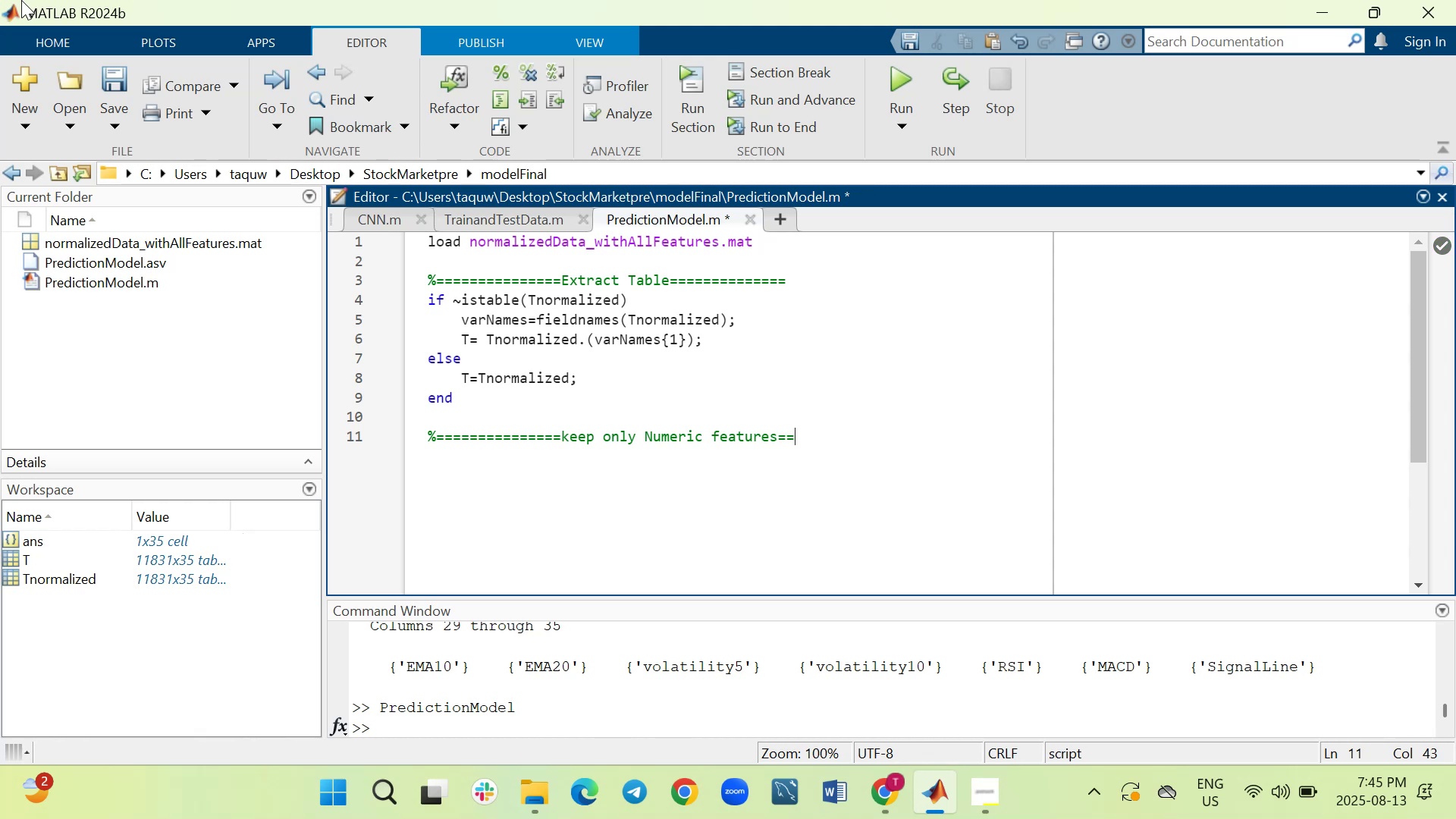 
key(Equal)
 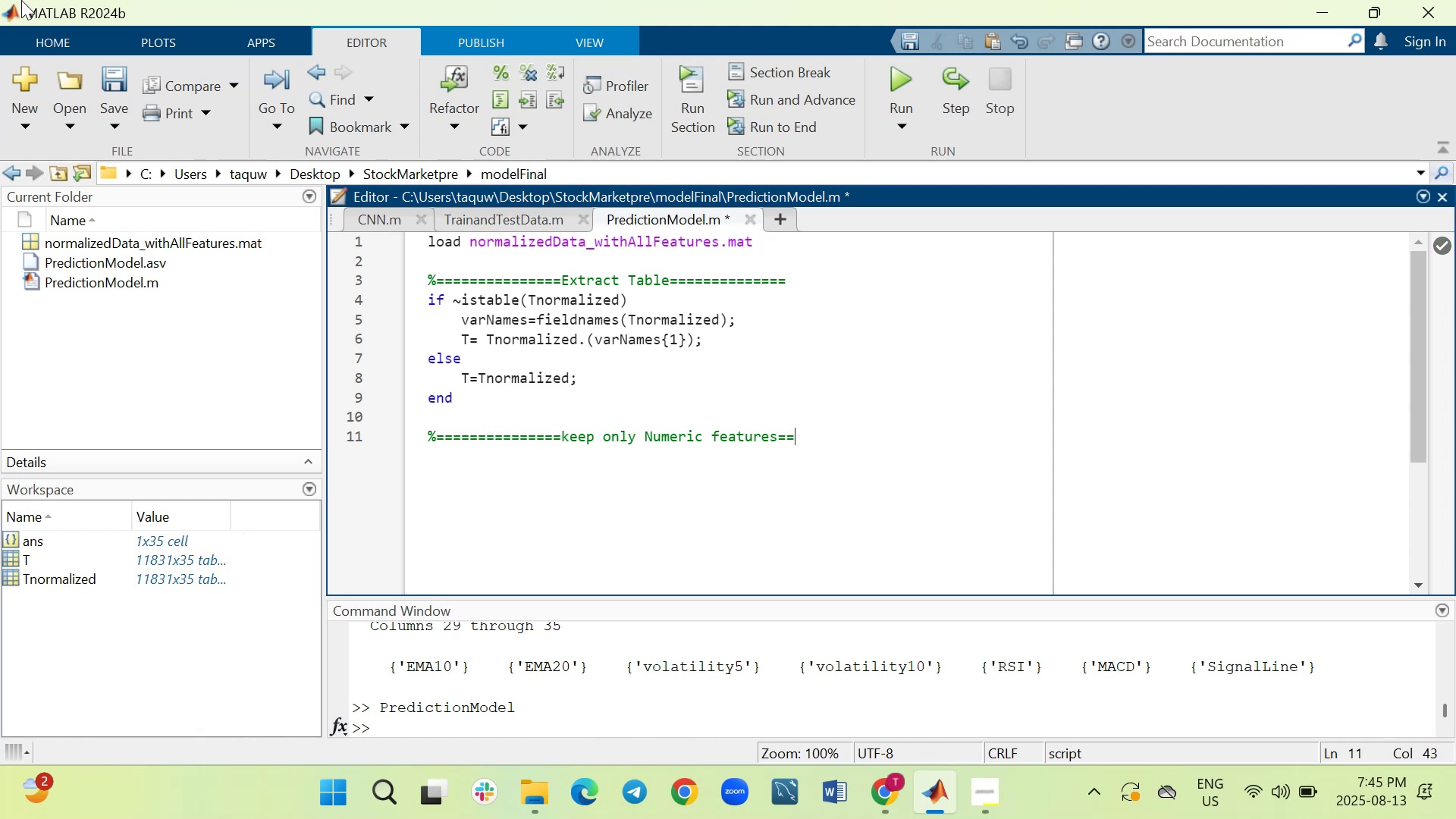 
key(Equal)
 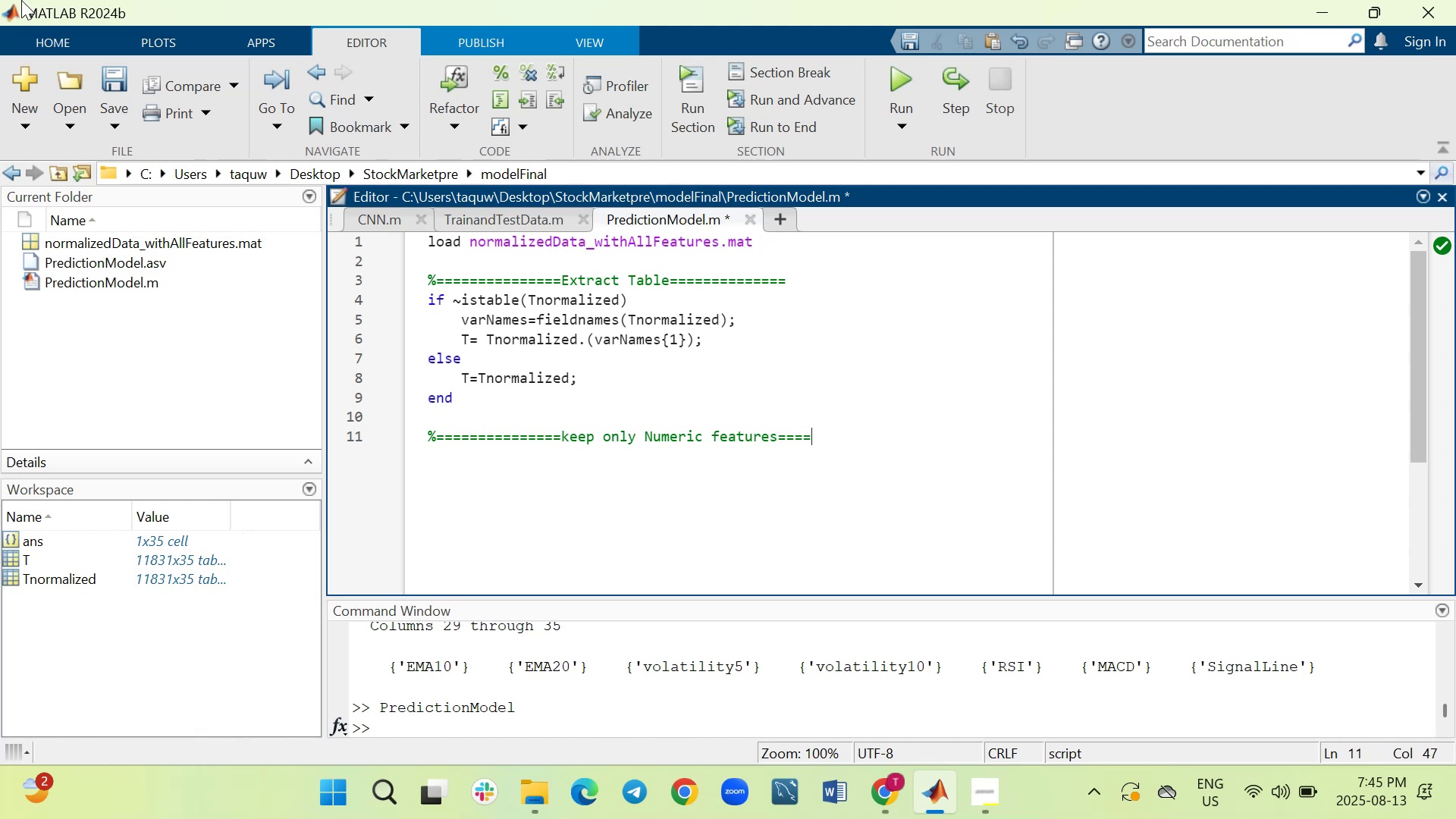 
key(Shift+Enter)
 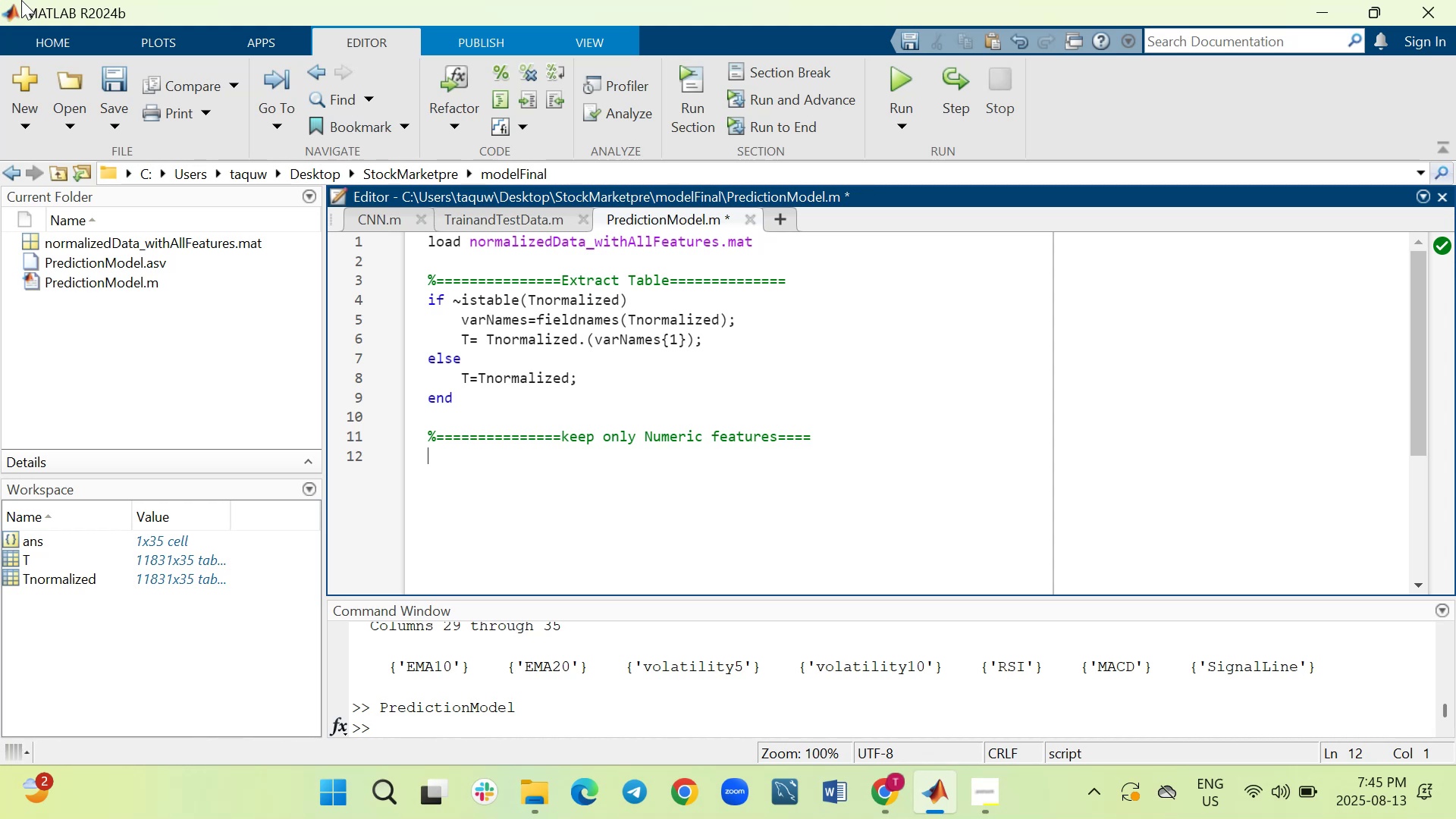 
wait(23.73)
 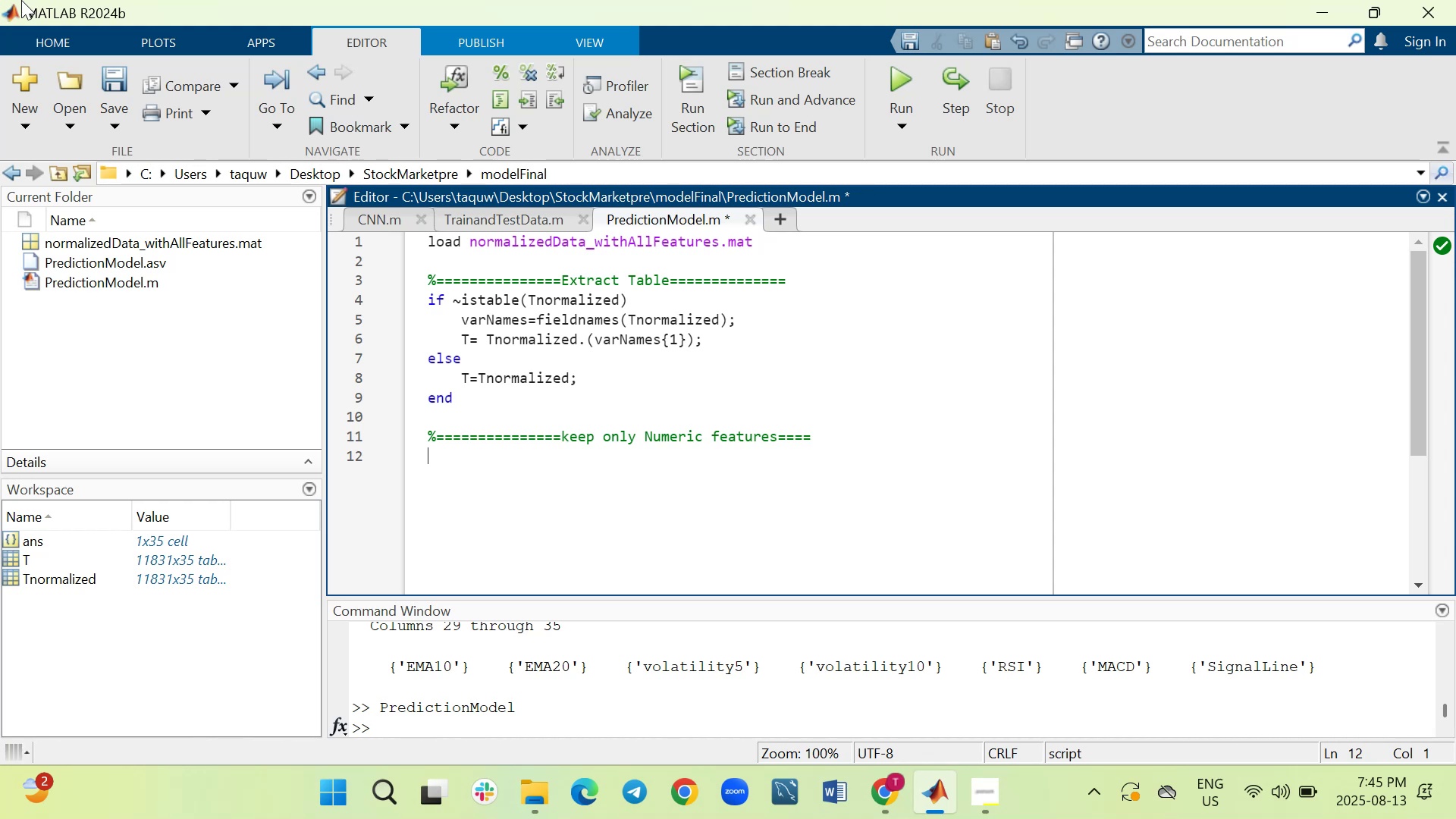 
key(ArrowUp)
 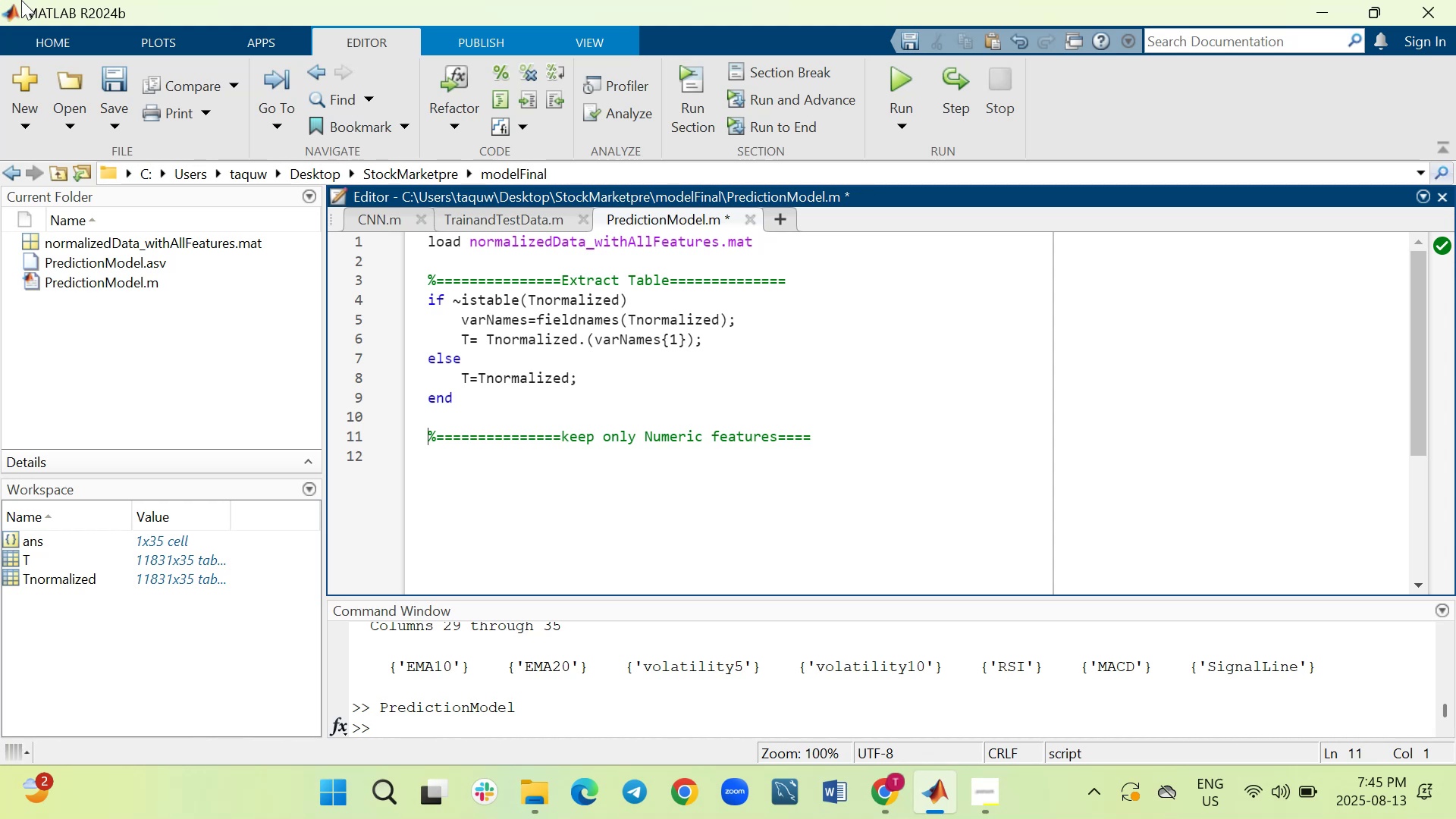 
key(Enter)
 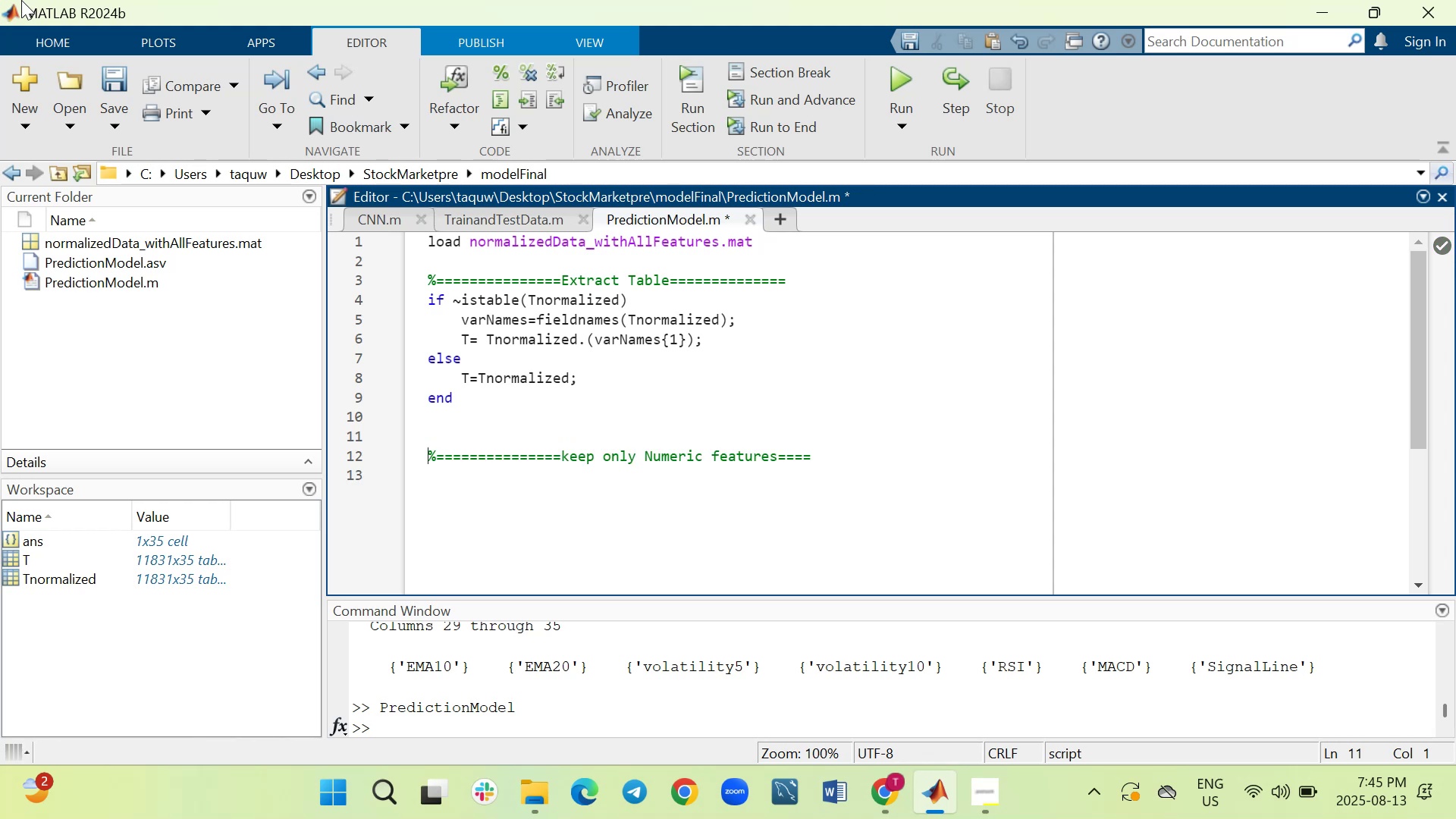 
key(Enter)
 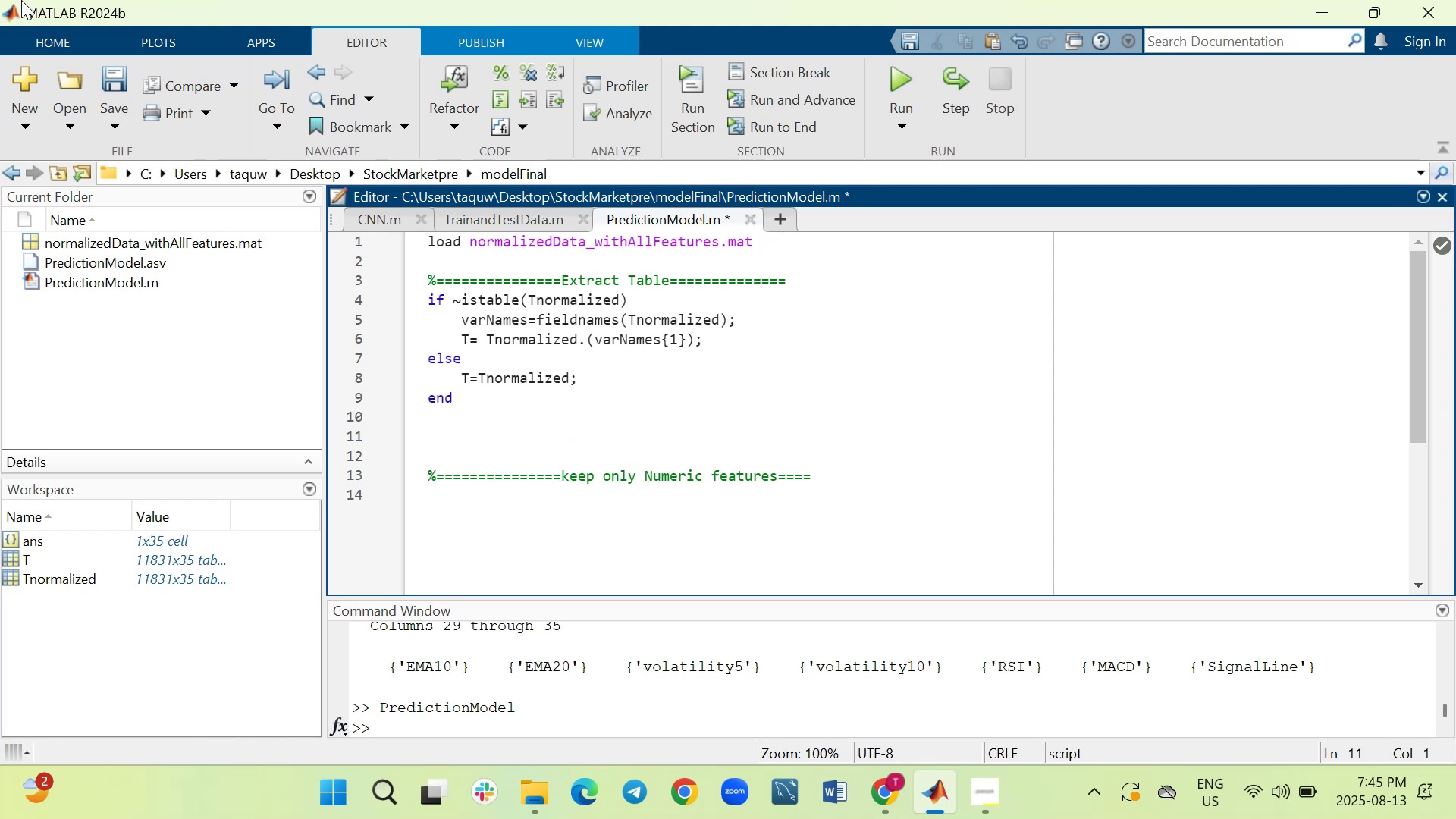 
key(Enter)
 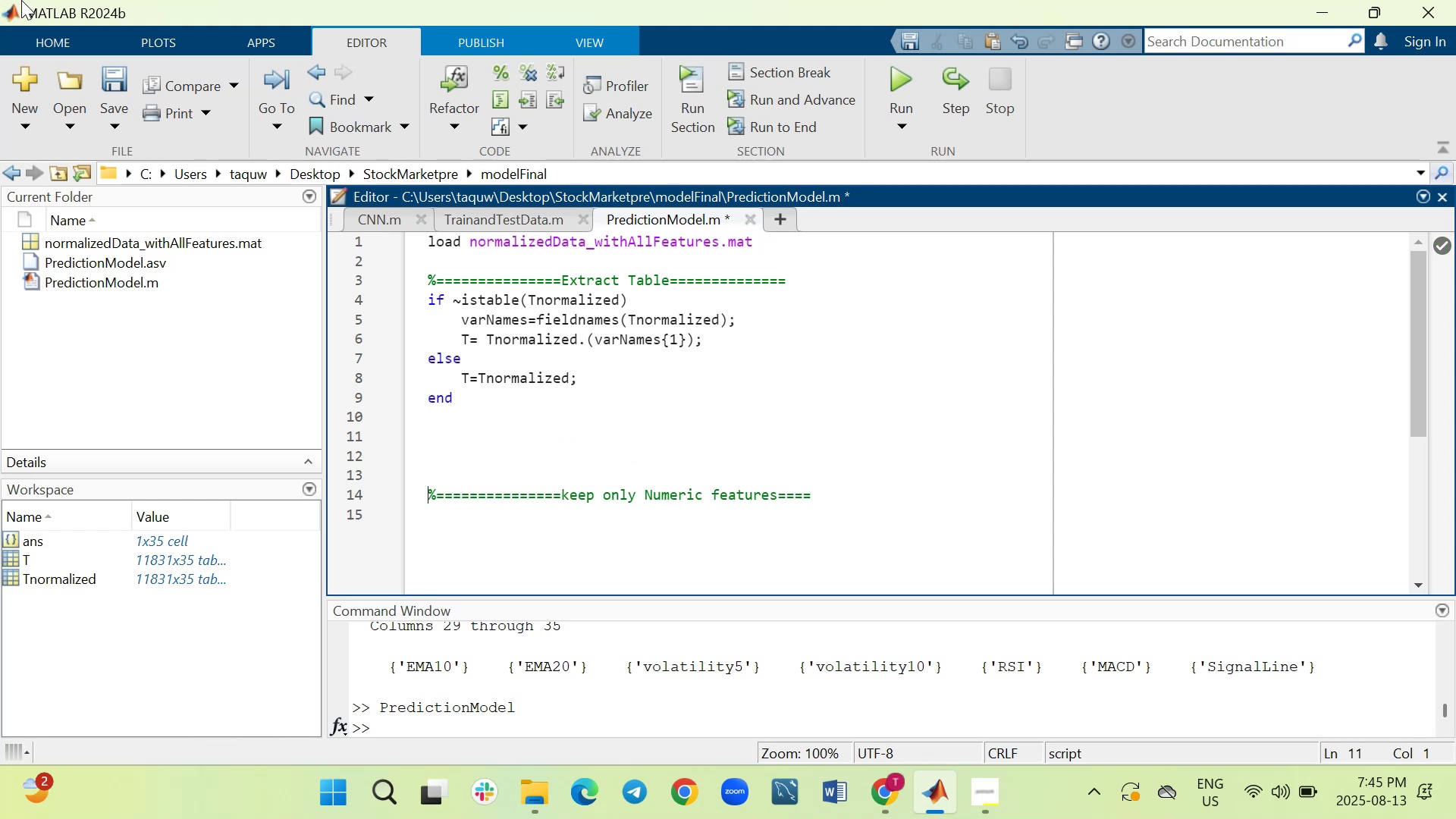 
key(Enter)
 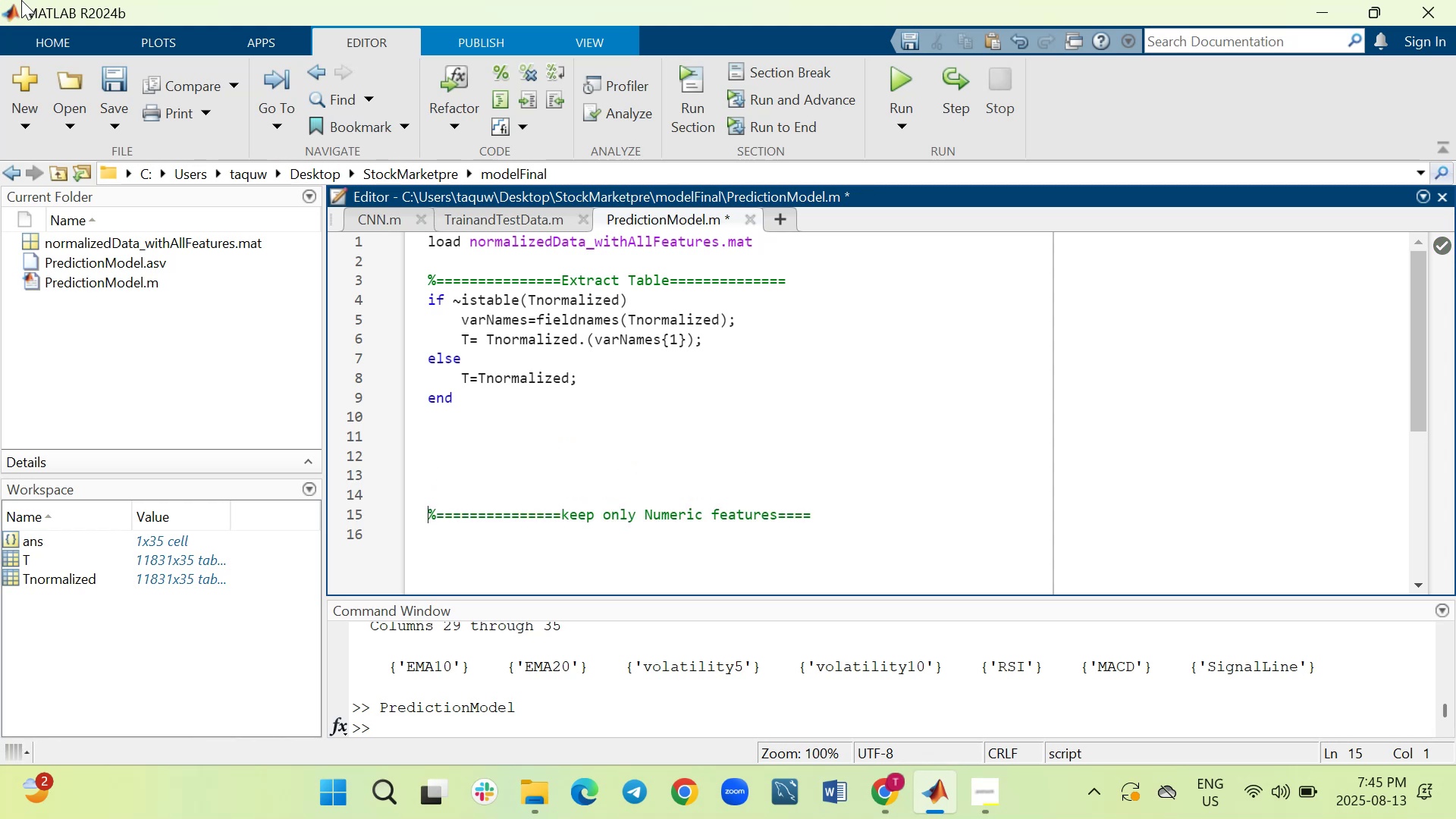 
key(ArrowUp)
 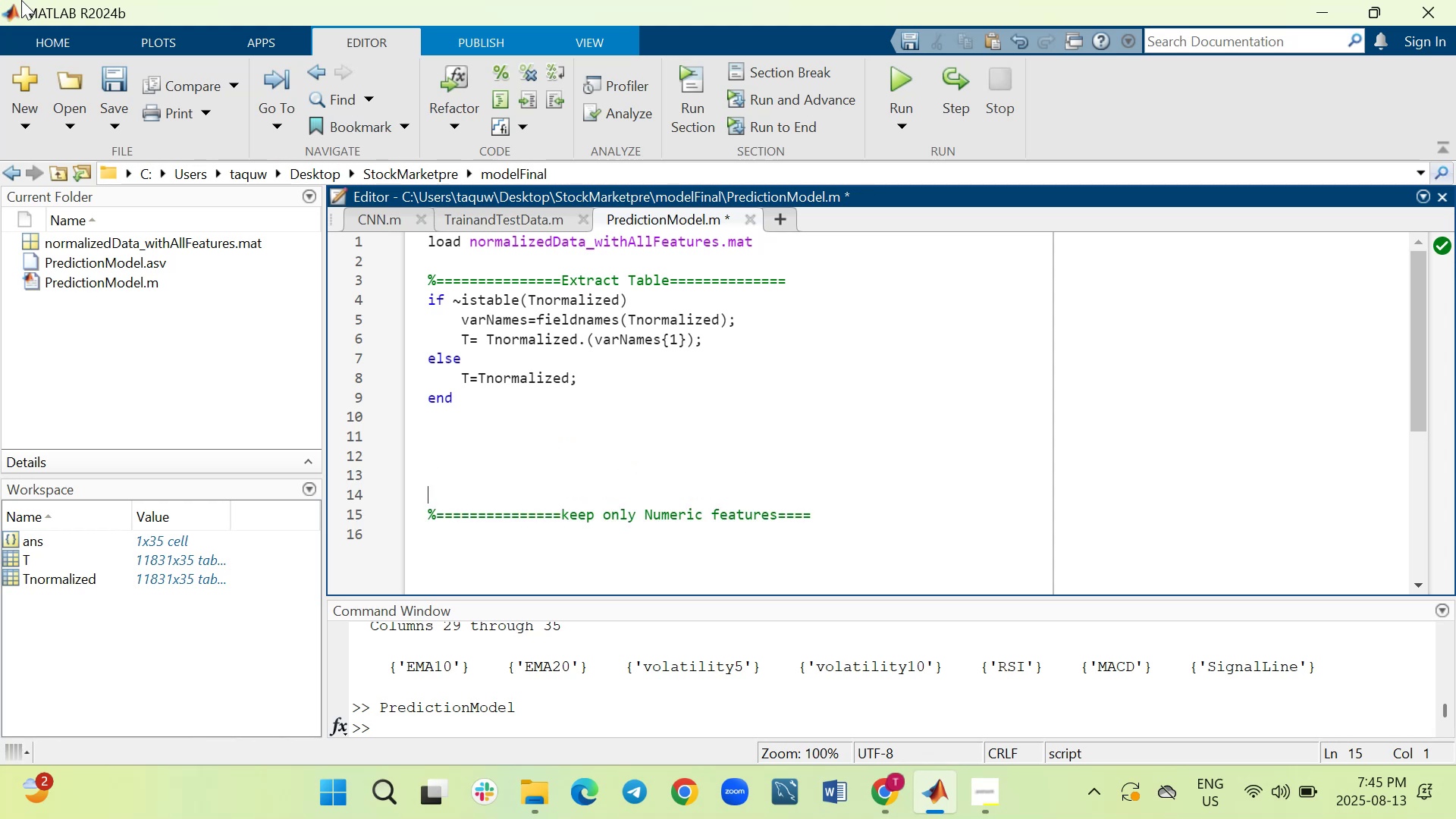 
key(ArrowUp)
 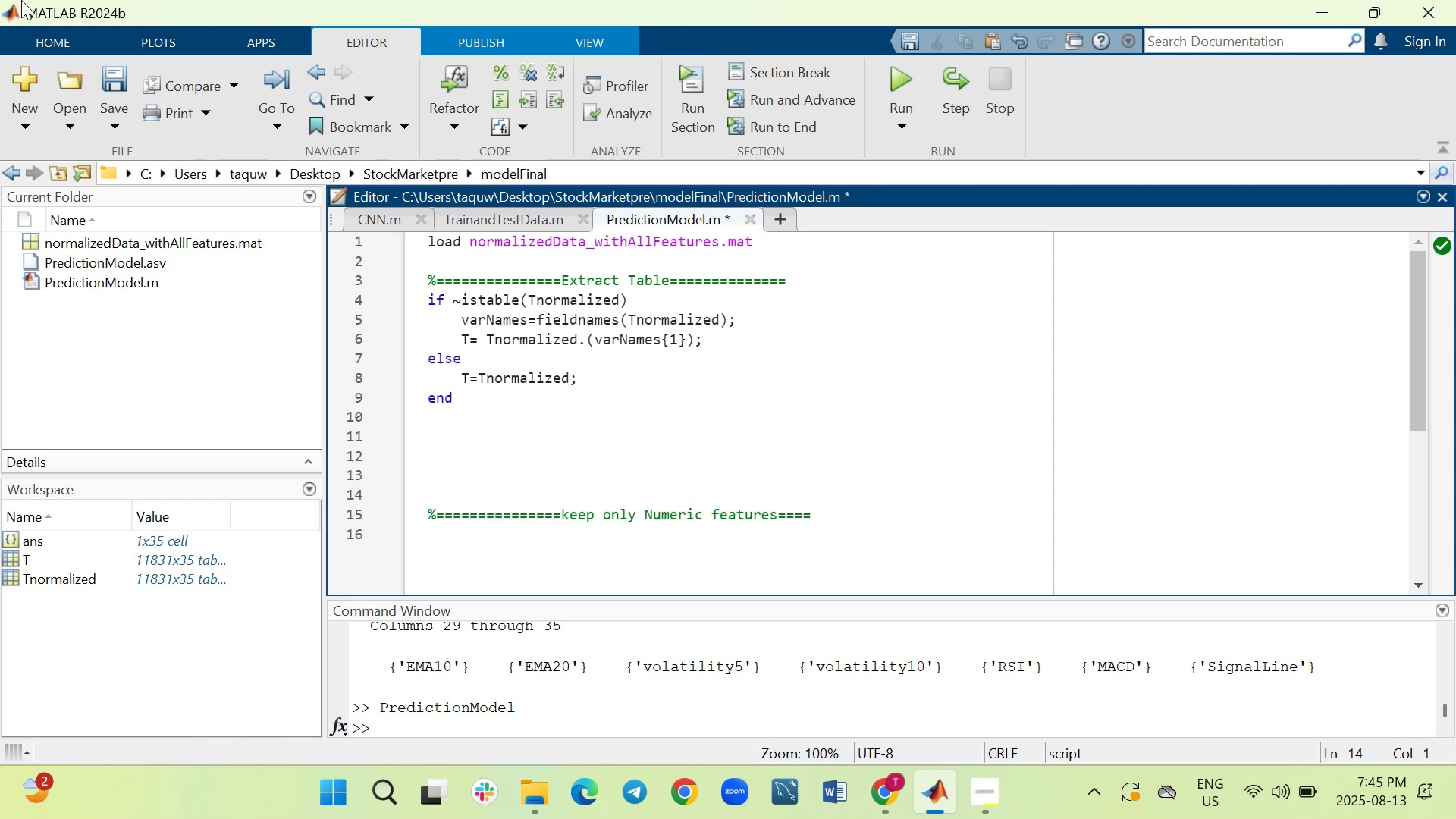 
key(ArrowUp)
 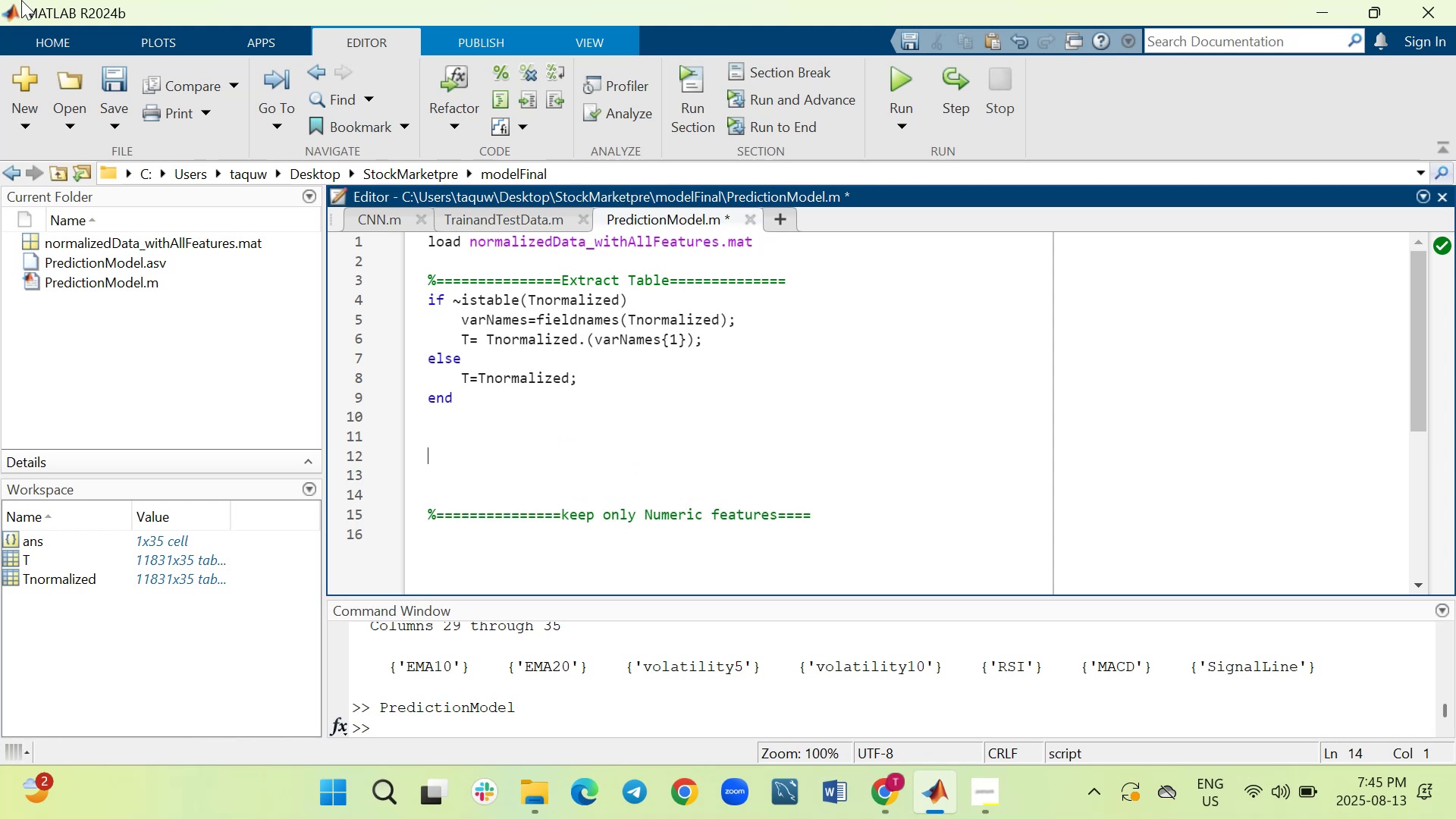 
key(ArrowUp)
 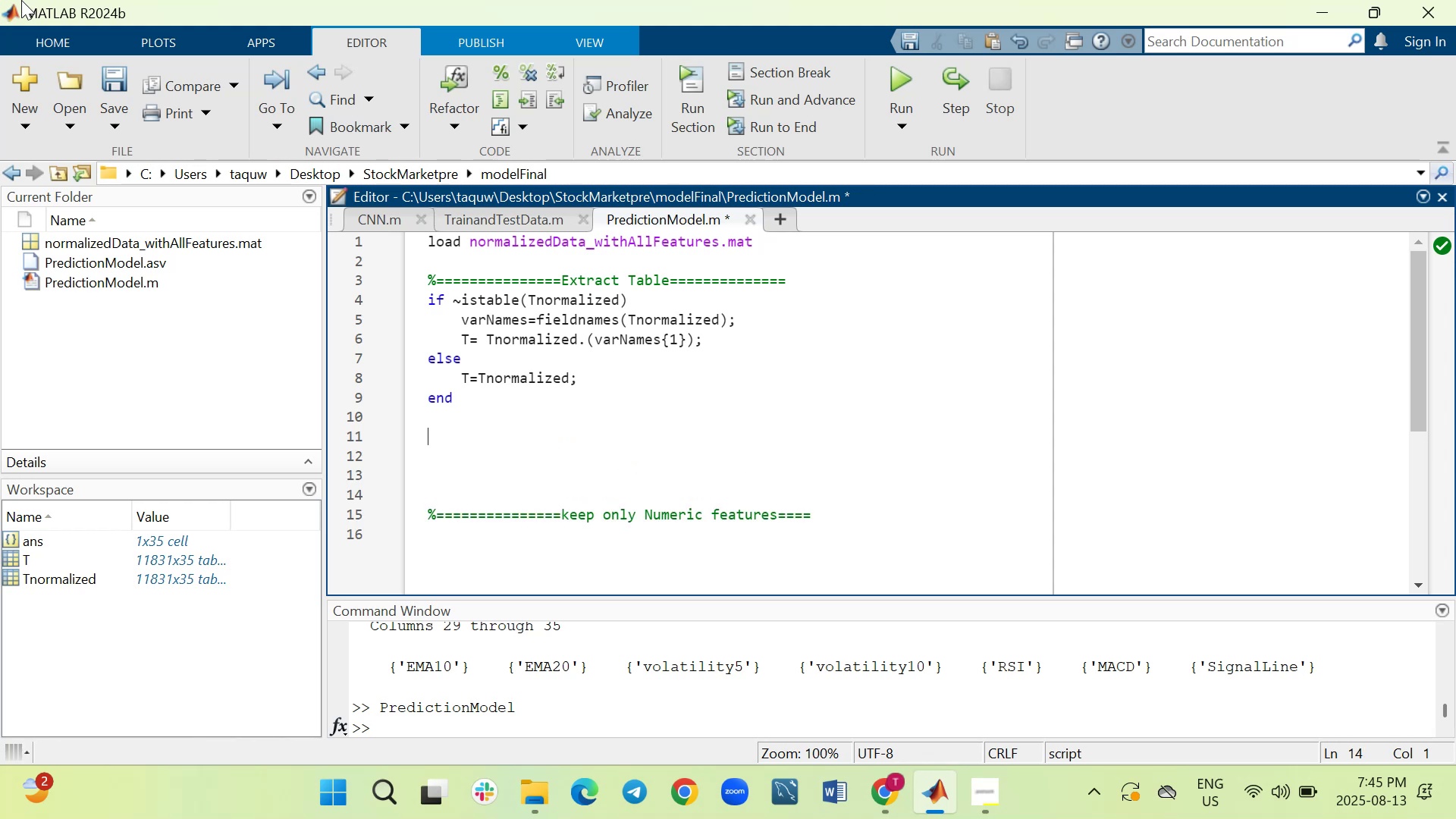 
key(ArrowUp)
 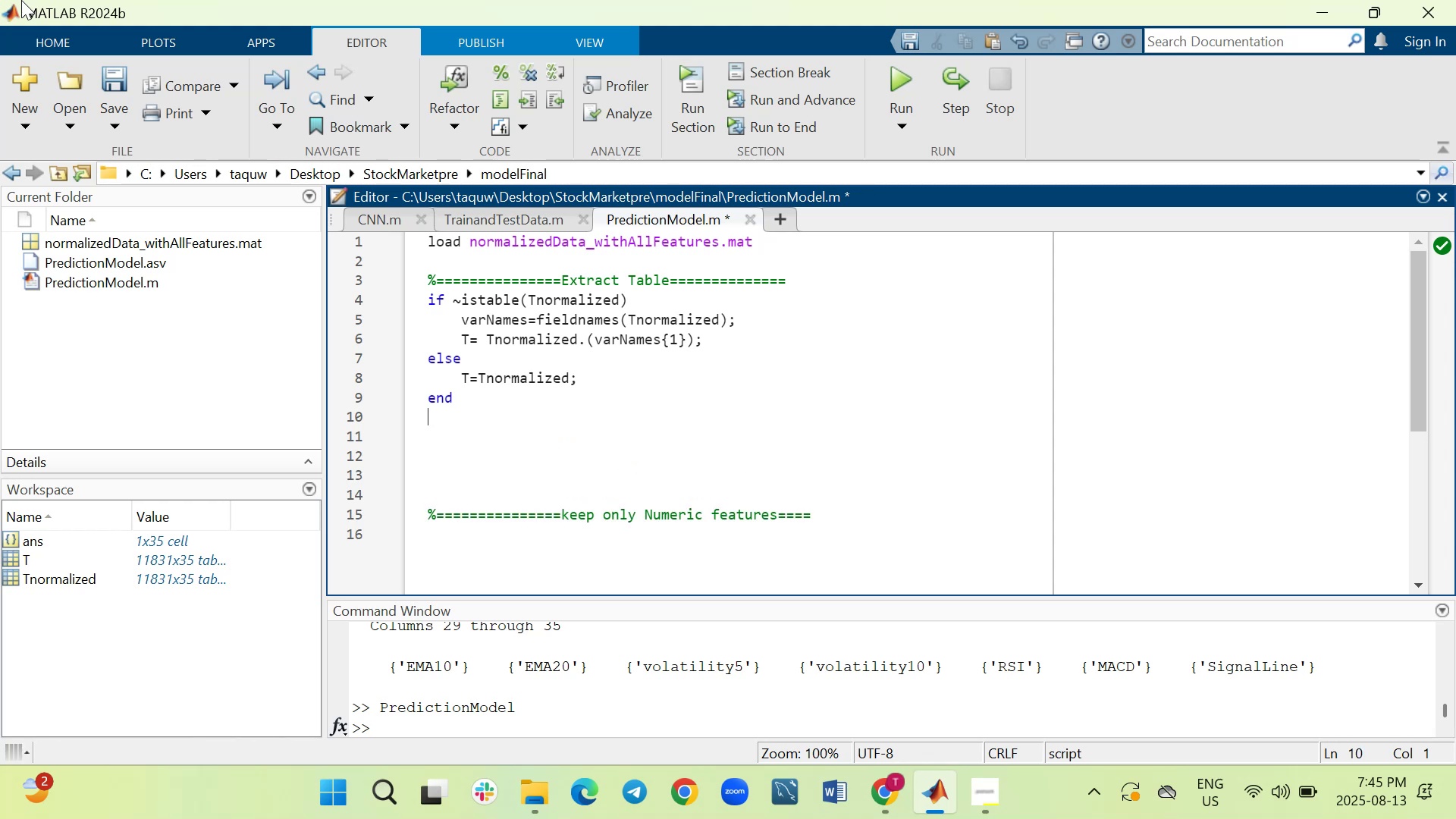 
key(ArrowDown)
 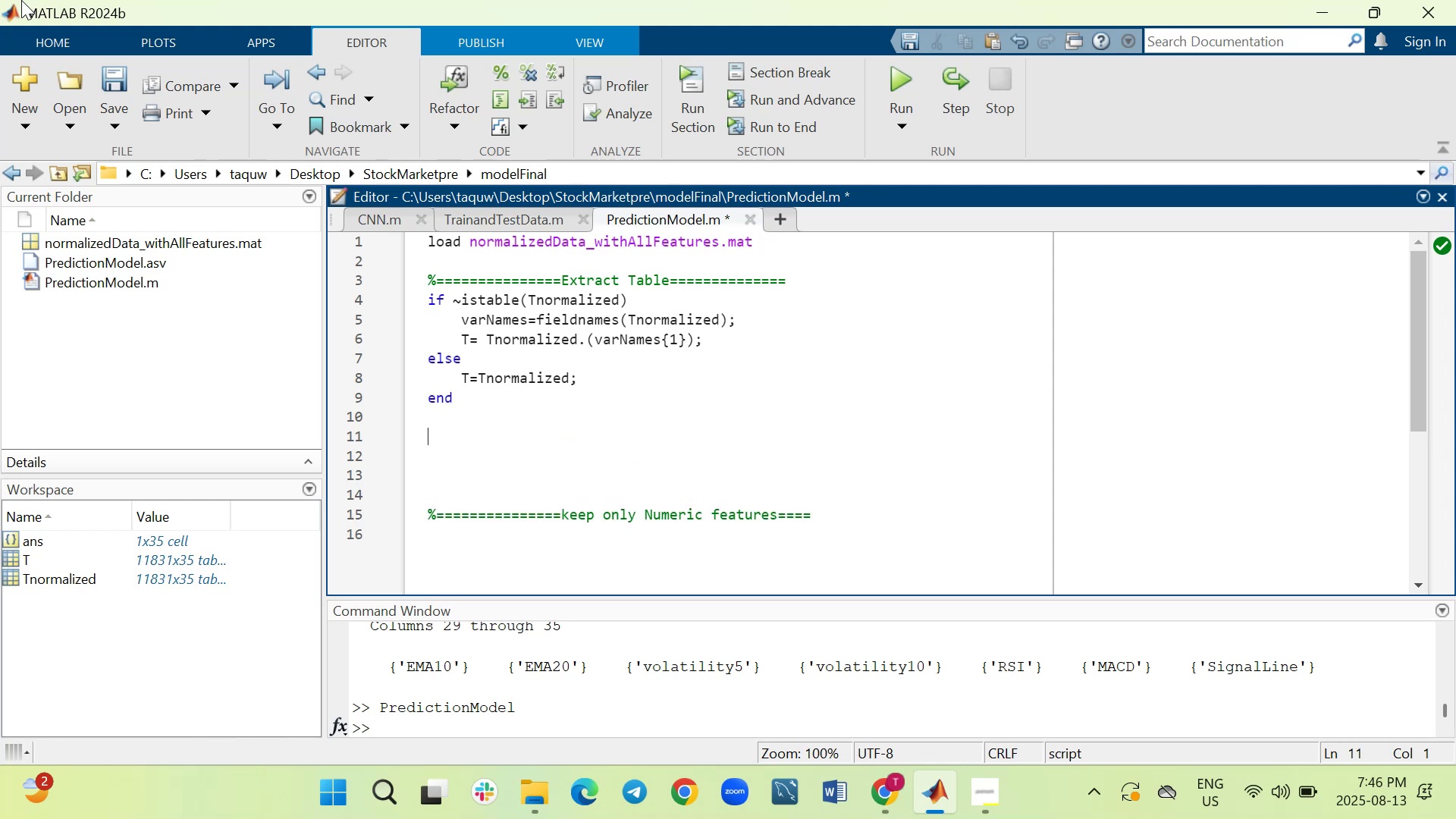 
key(Shift+ShiftLeft)
 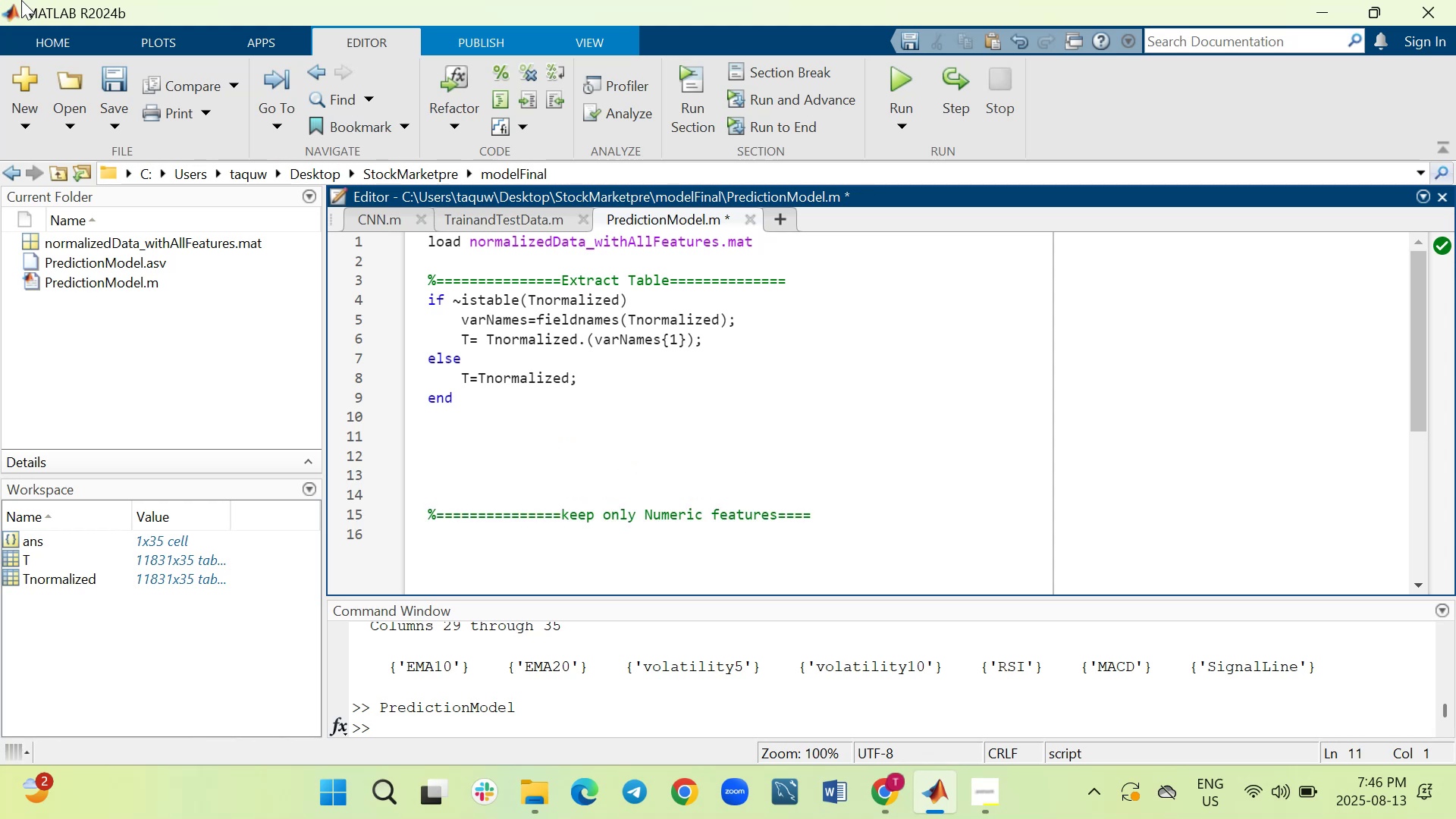 
key(Shift+4)
 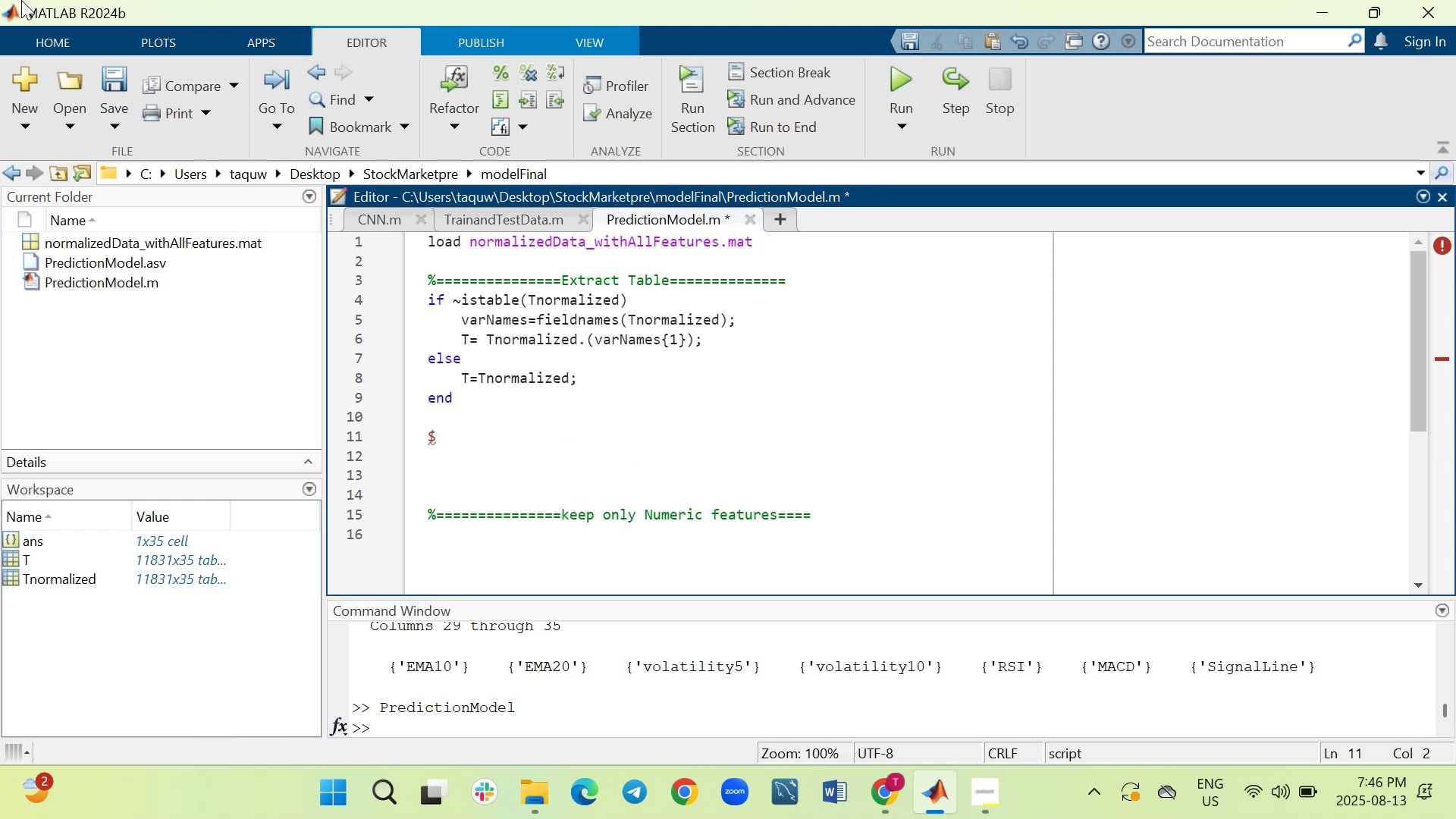 
key(Backspace)
 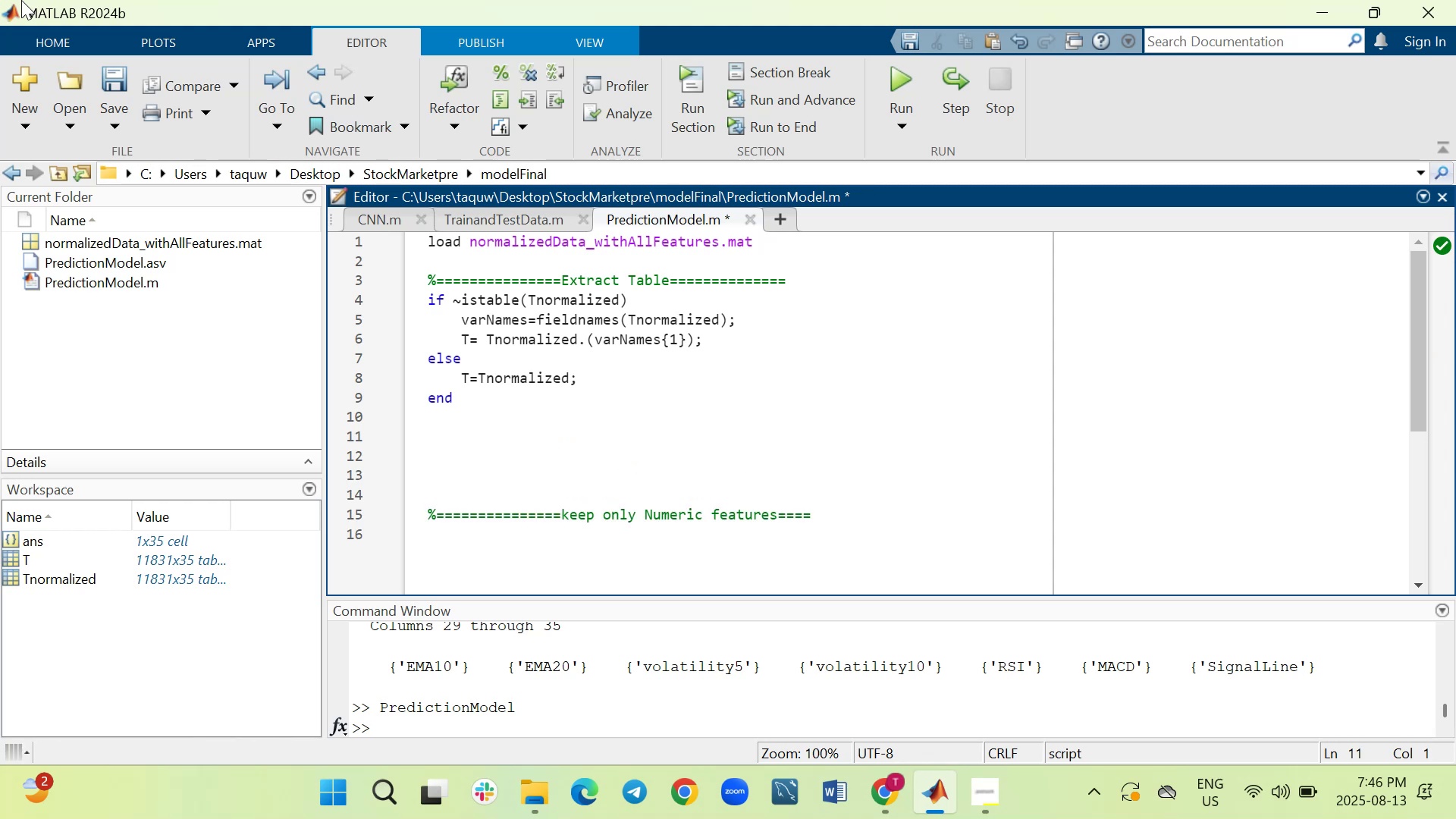 
key(Shift+5)
 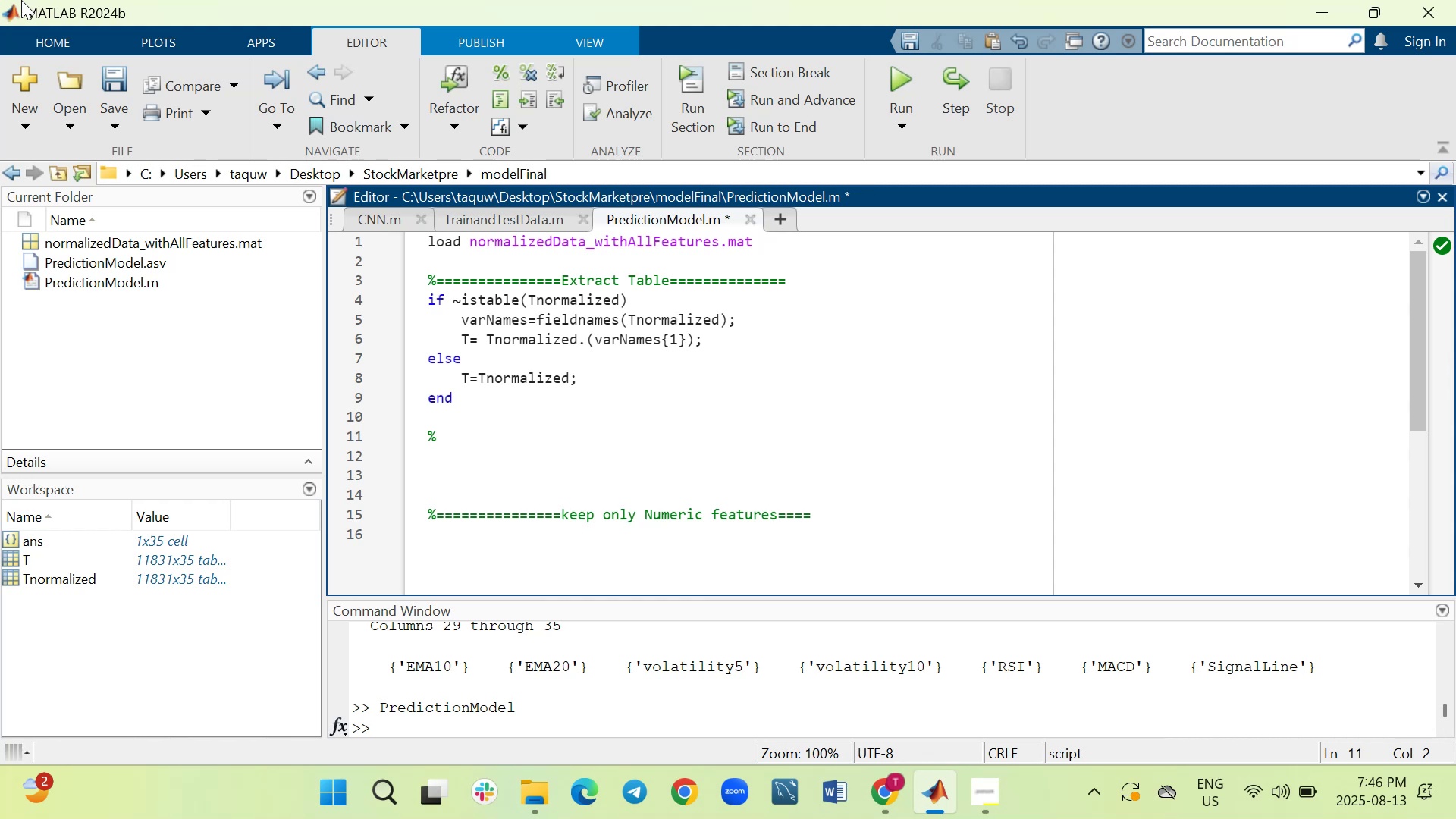 
hold_key(key=Equal, duration=0.8)
 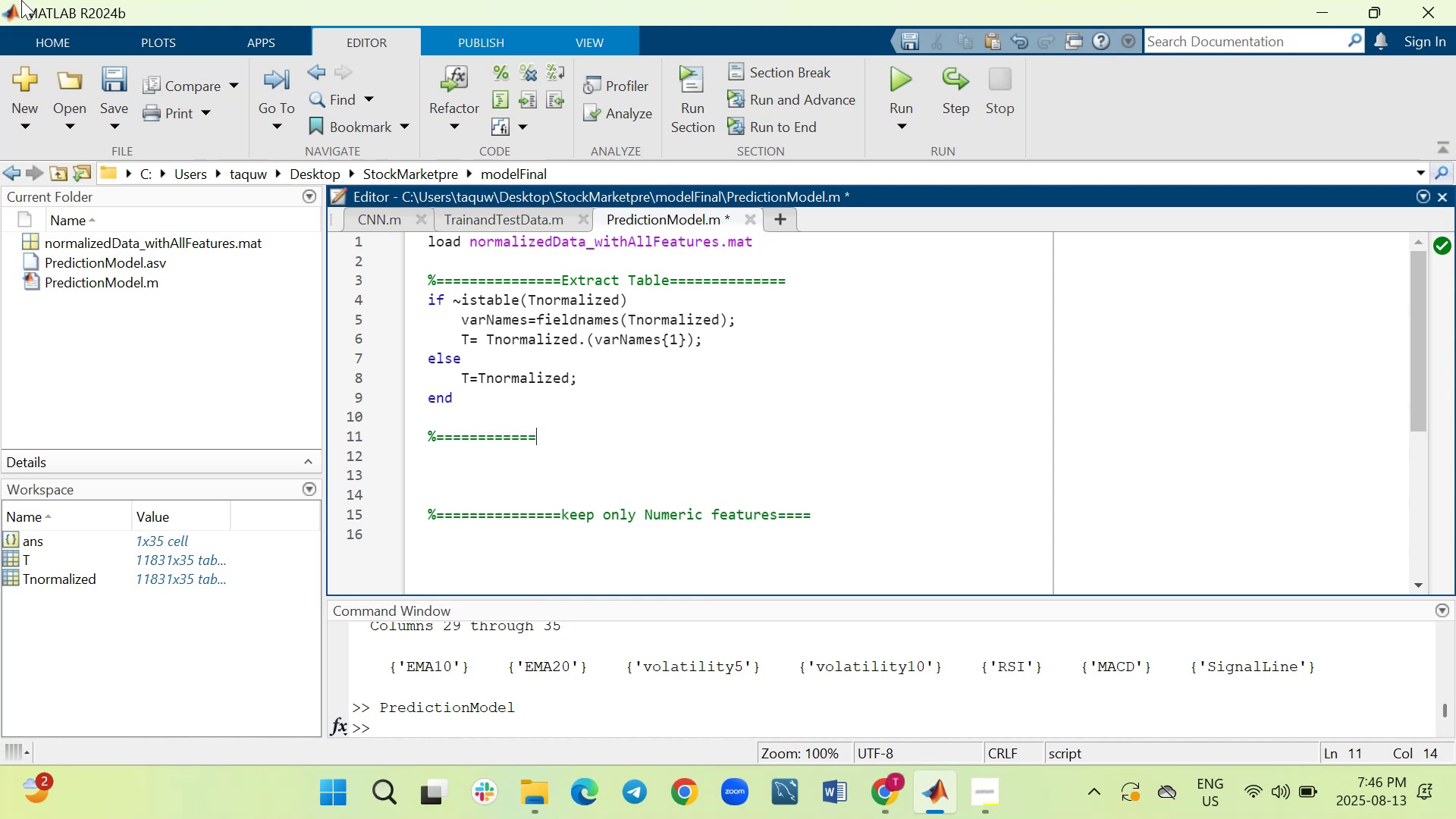 
type(Create Target)
 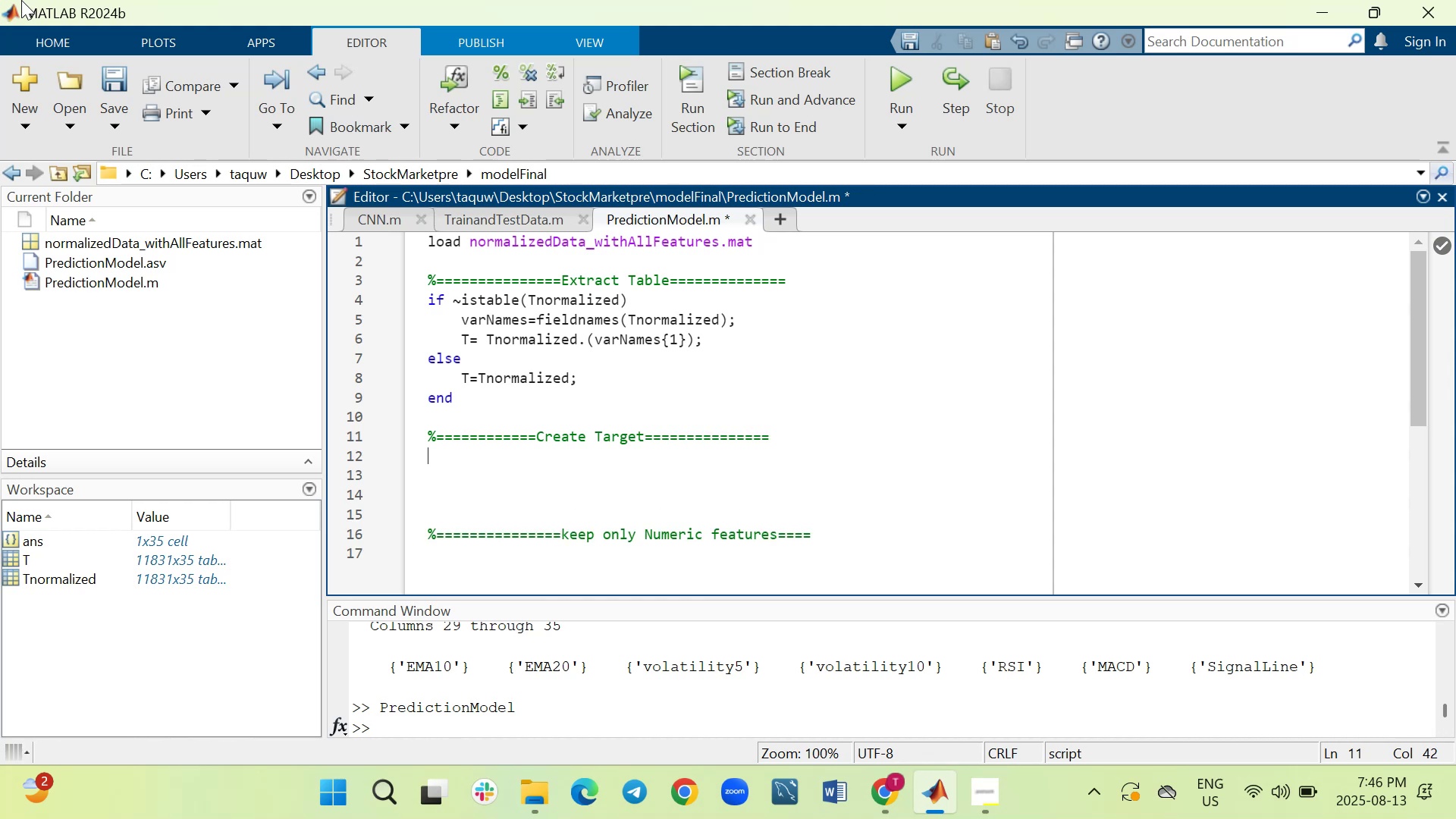 
hold_key(key=Equal, duration=0.89)
 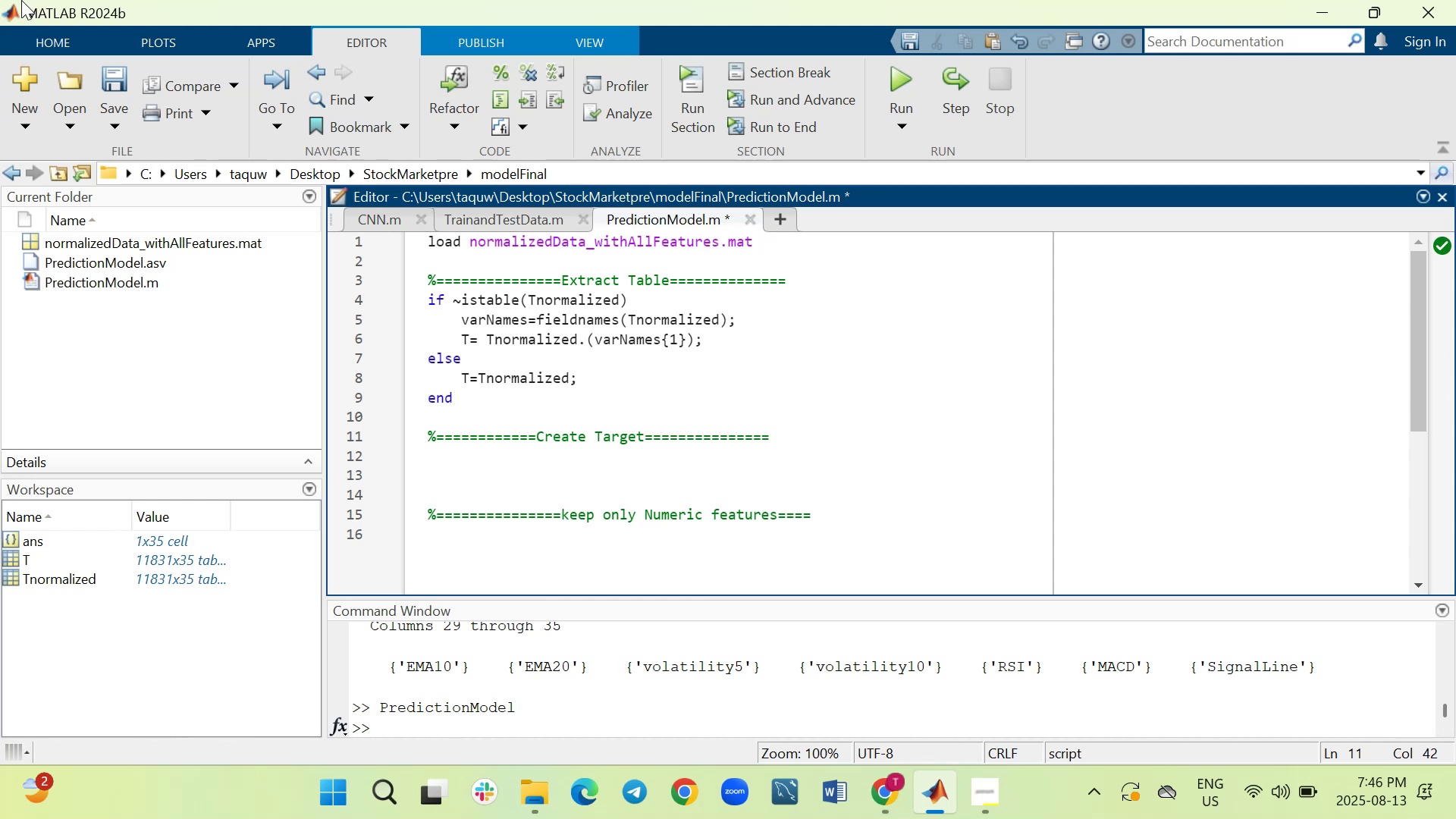 
key(Shift+Enter)
 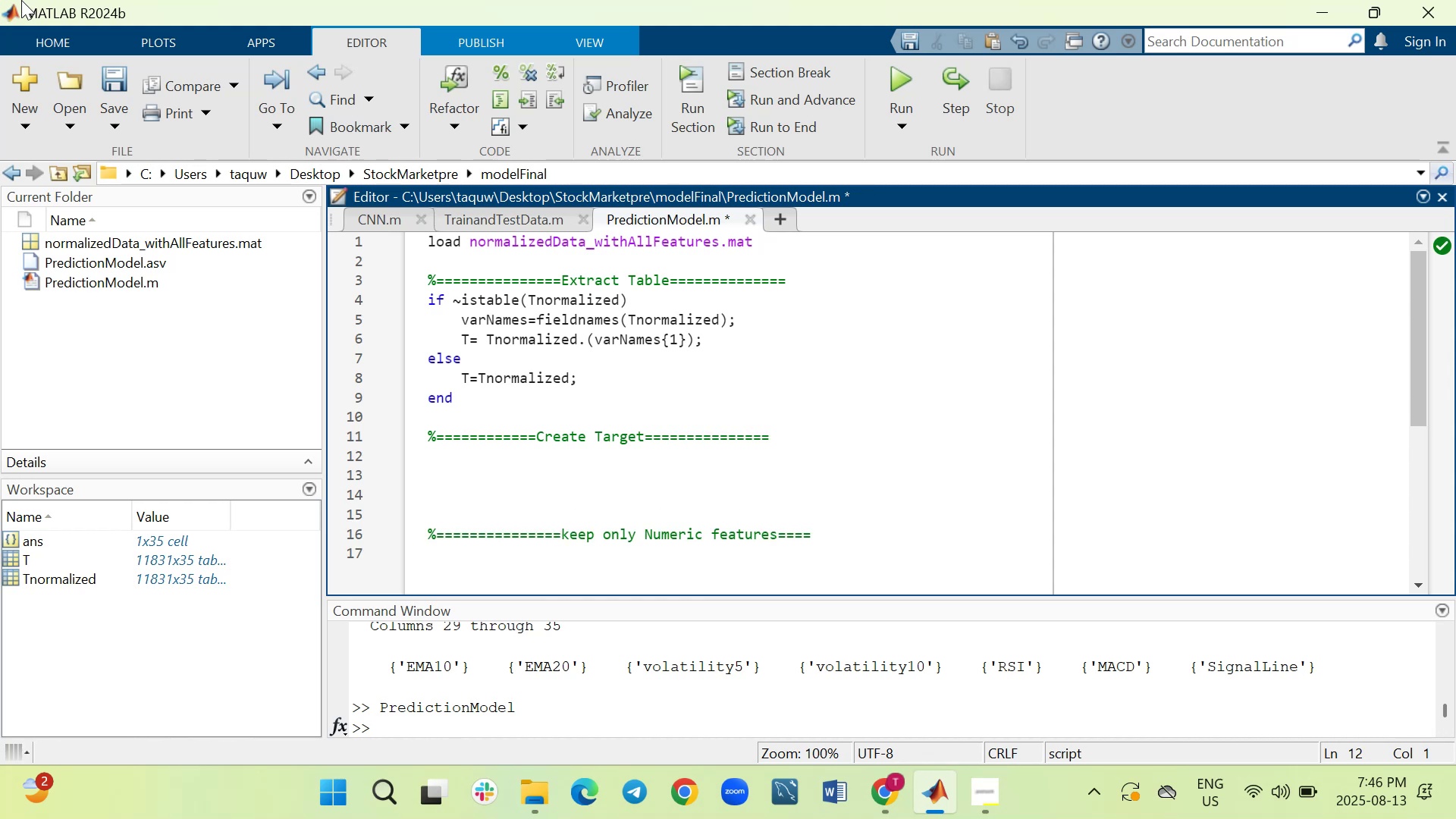 
wait(11.0)
 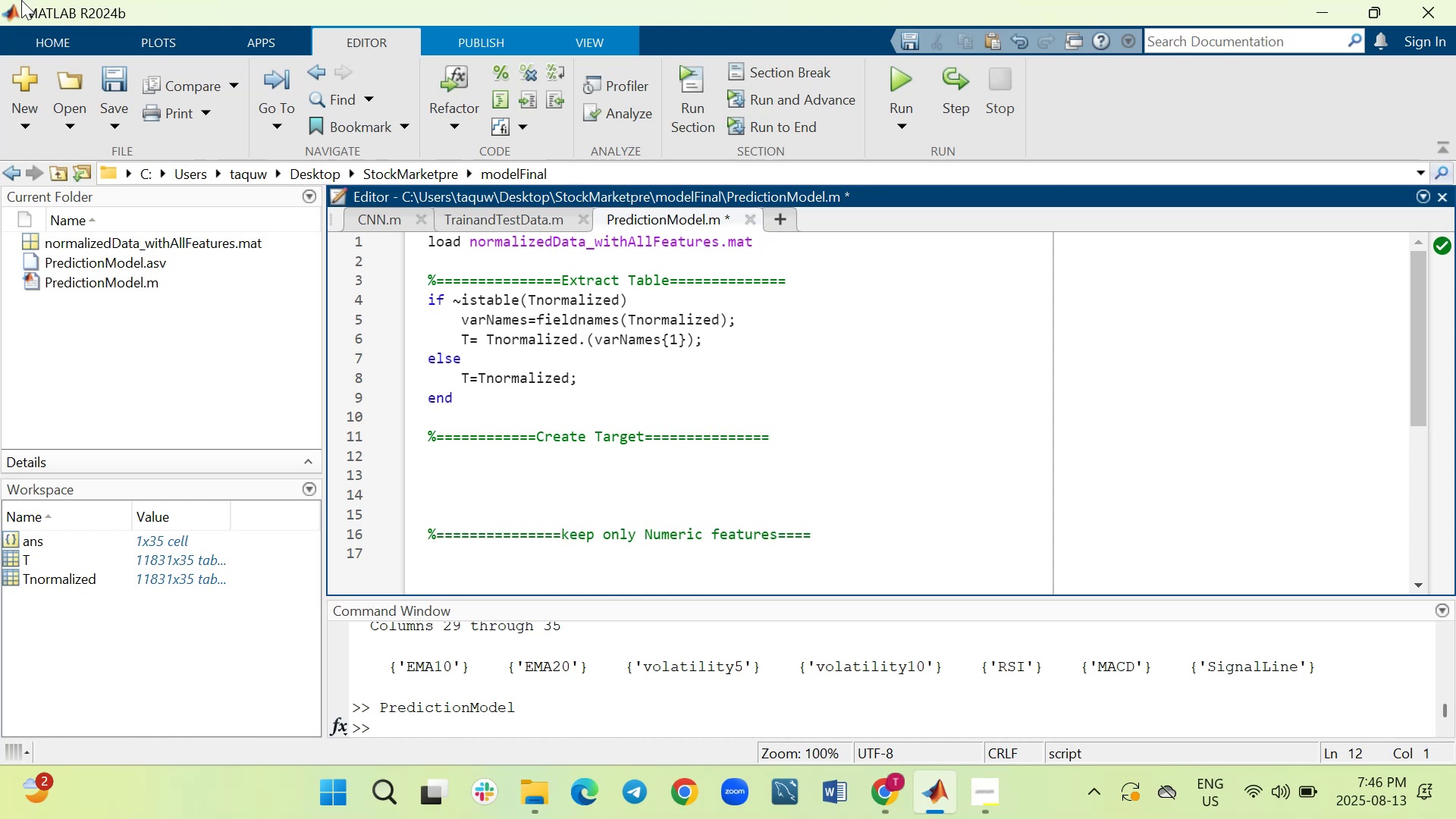 
type(priceDta=)
 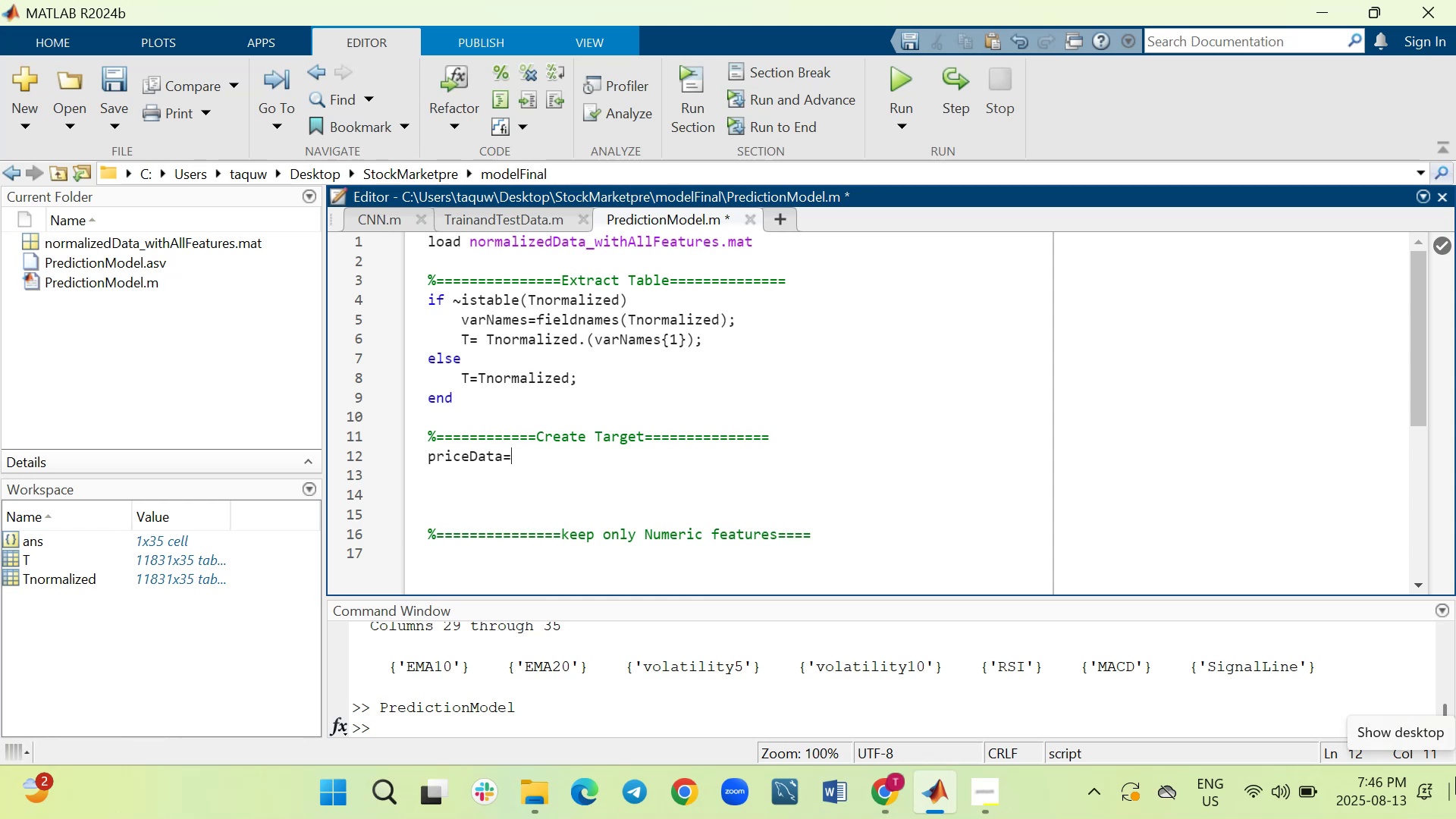 
wait(9.04)
 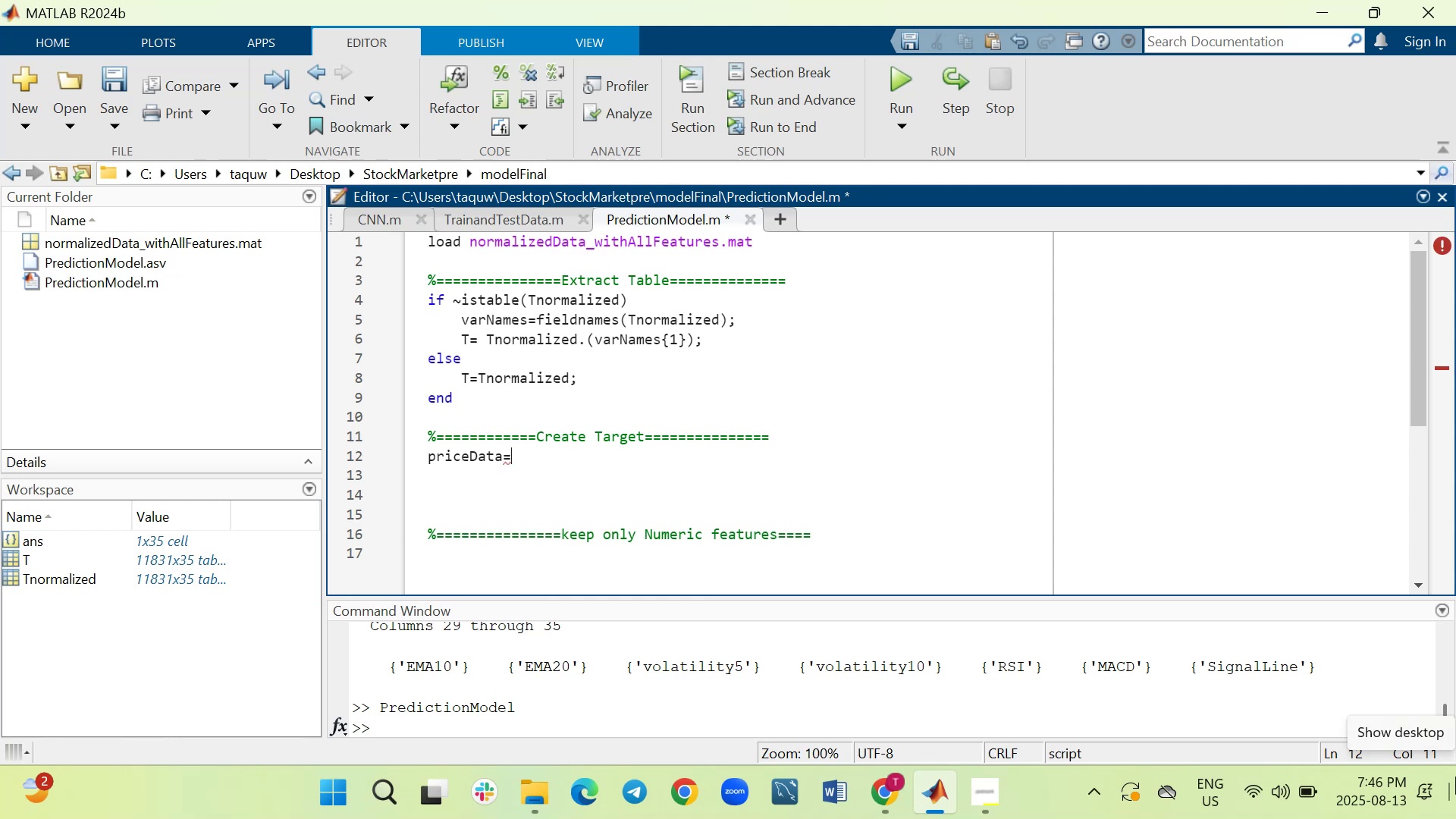 
type(T.close)
 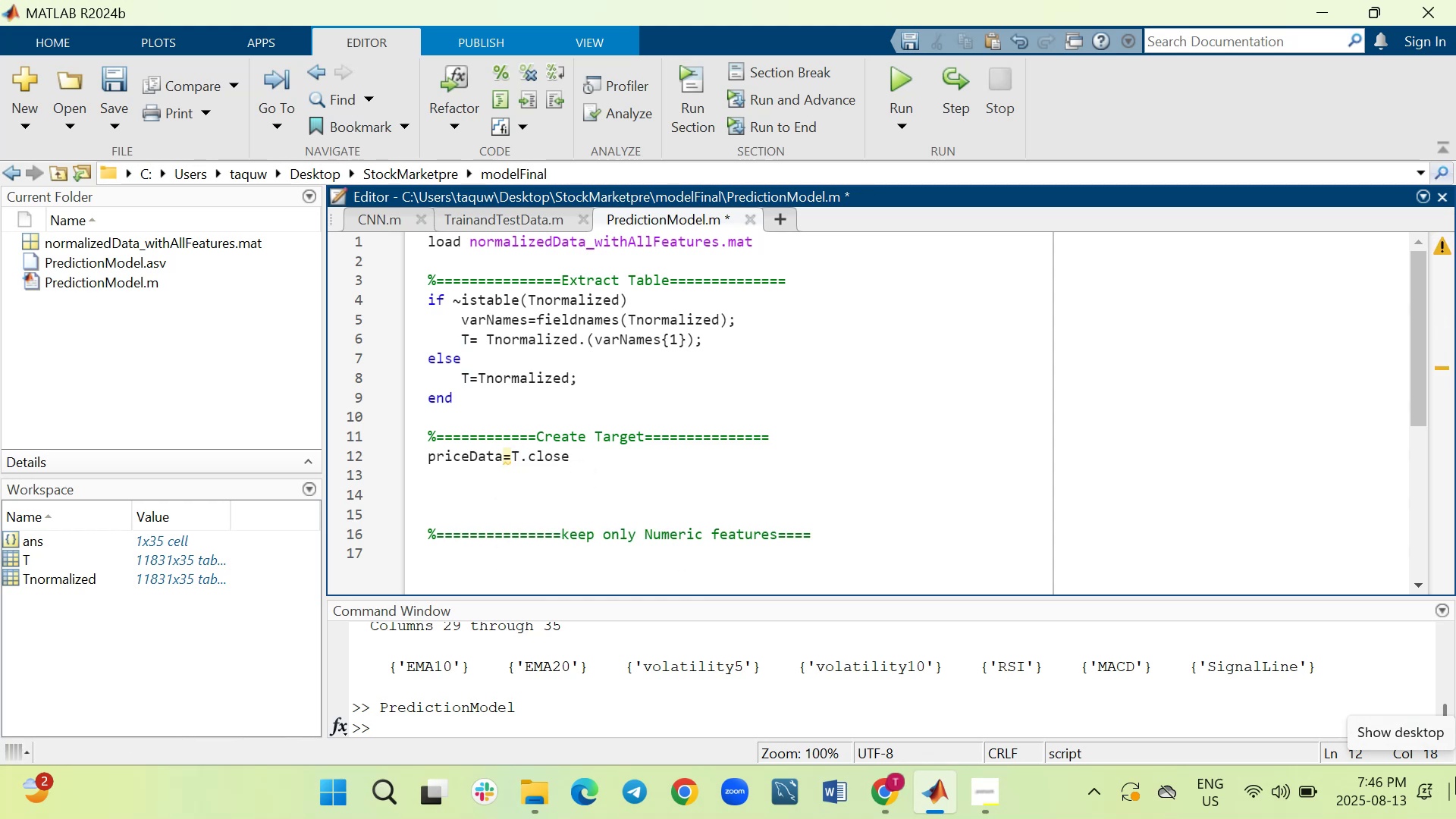 
key(Semicolon)
 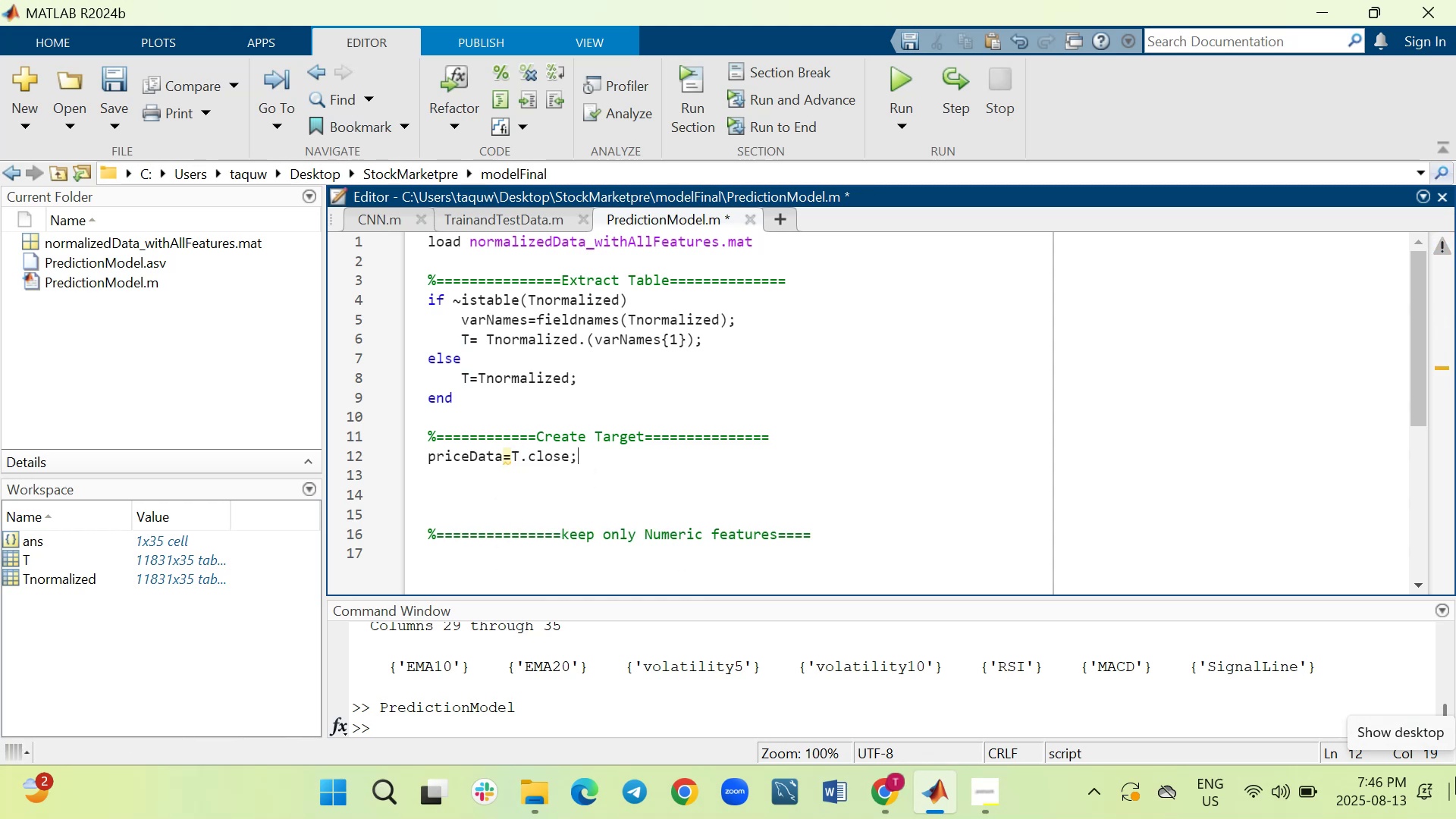 
key(Shift+ShiftRight)
 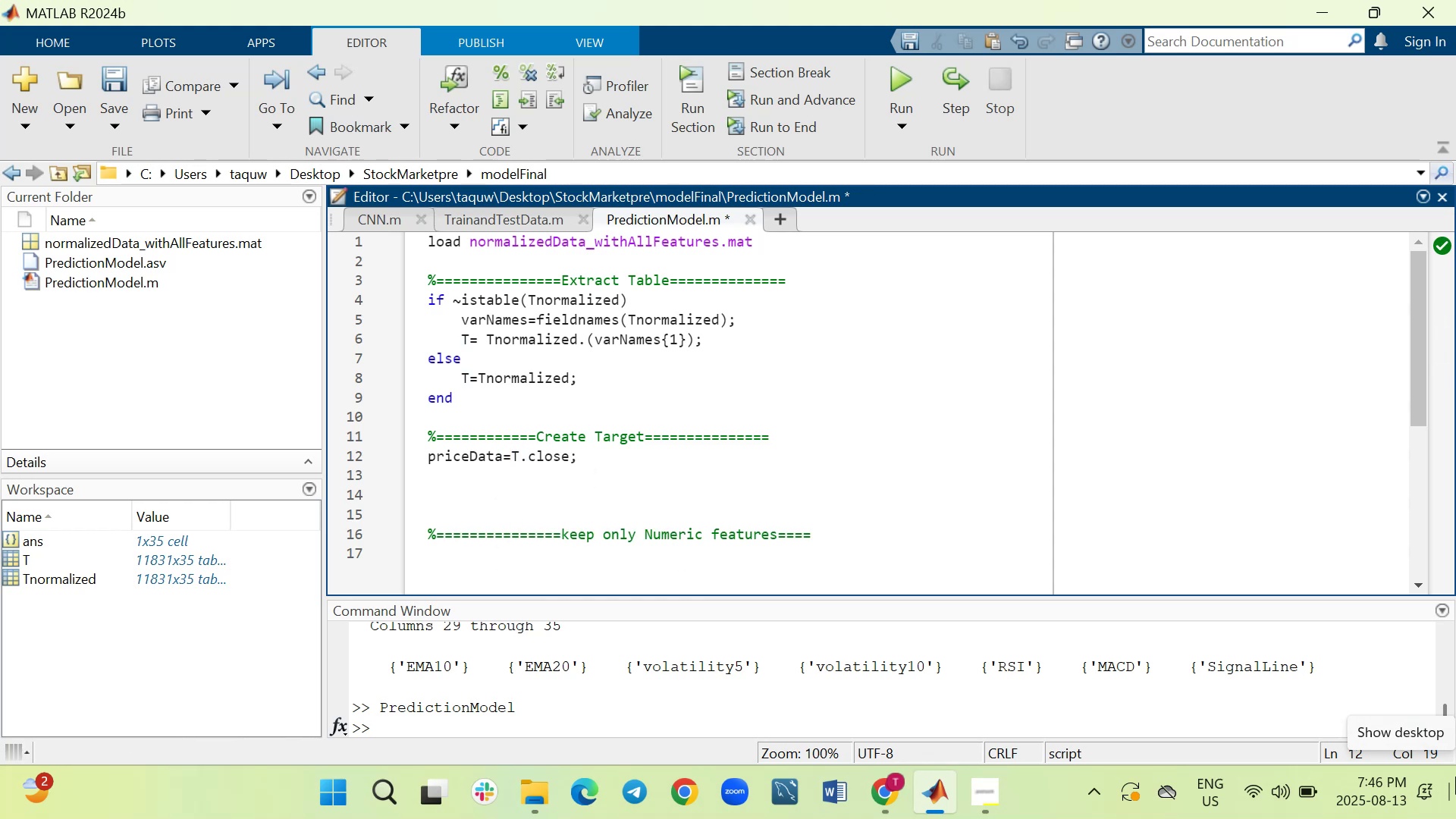 
key(Shift+Enter)
 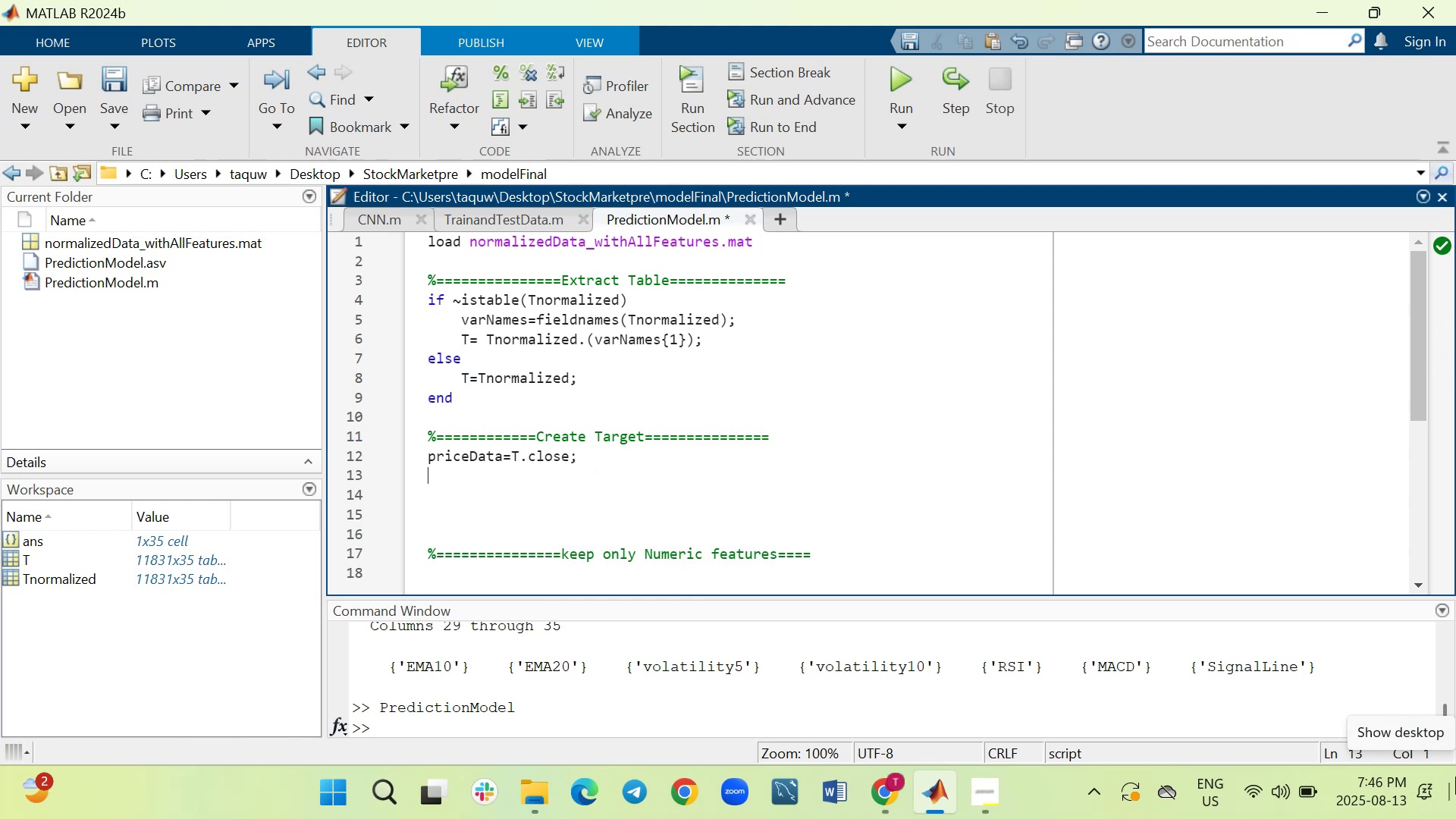 
type(futurePrice==[priceData(2:end)
 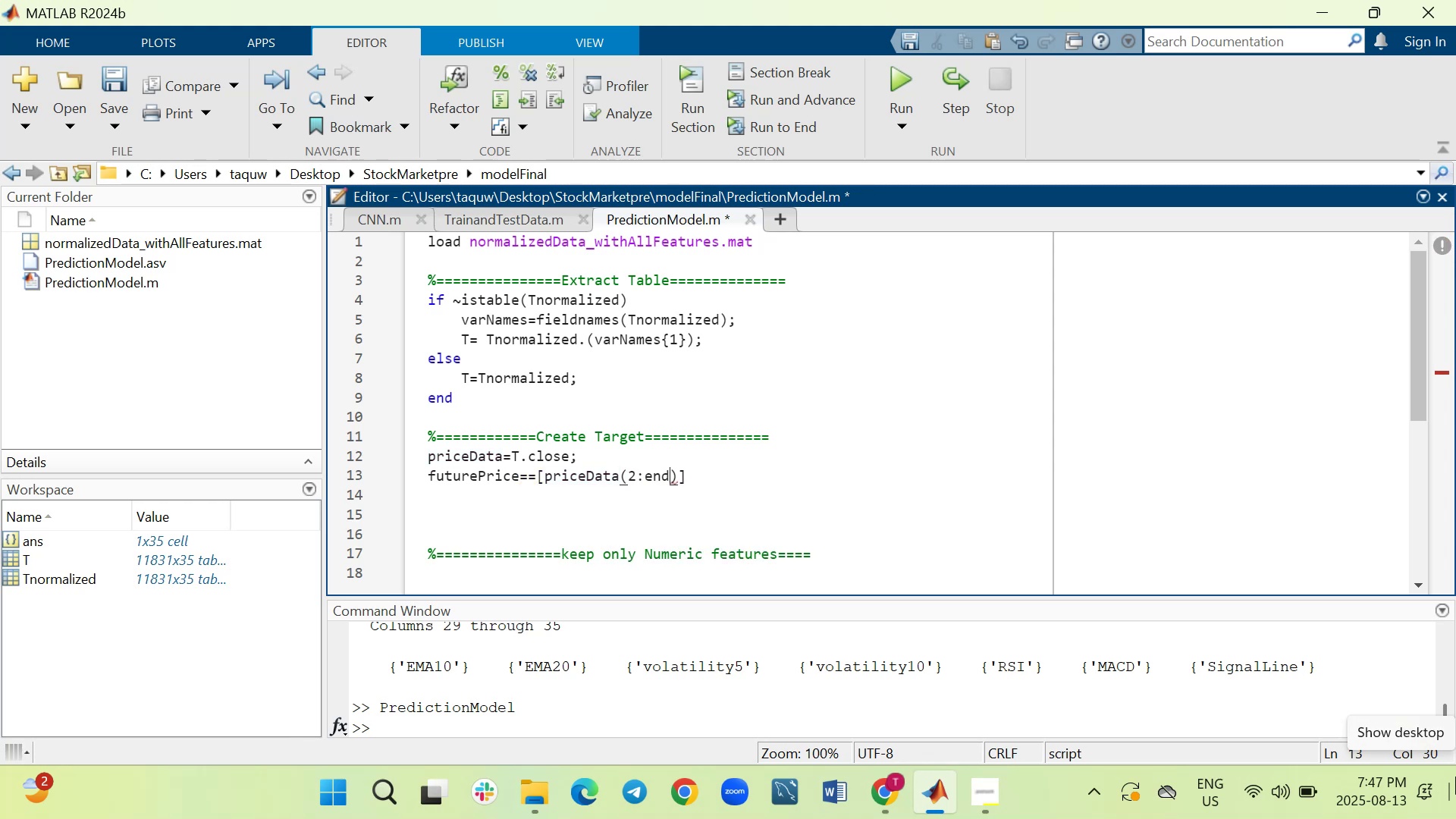 
key(ArrowRight)
 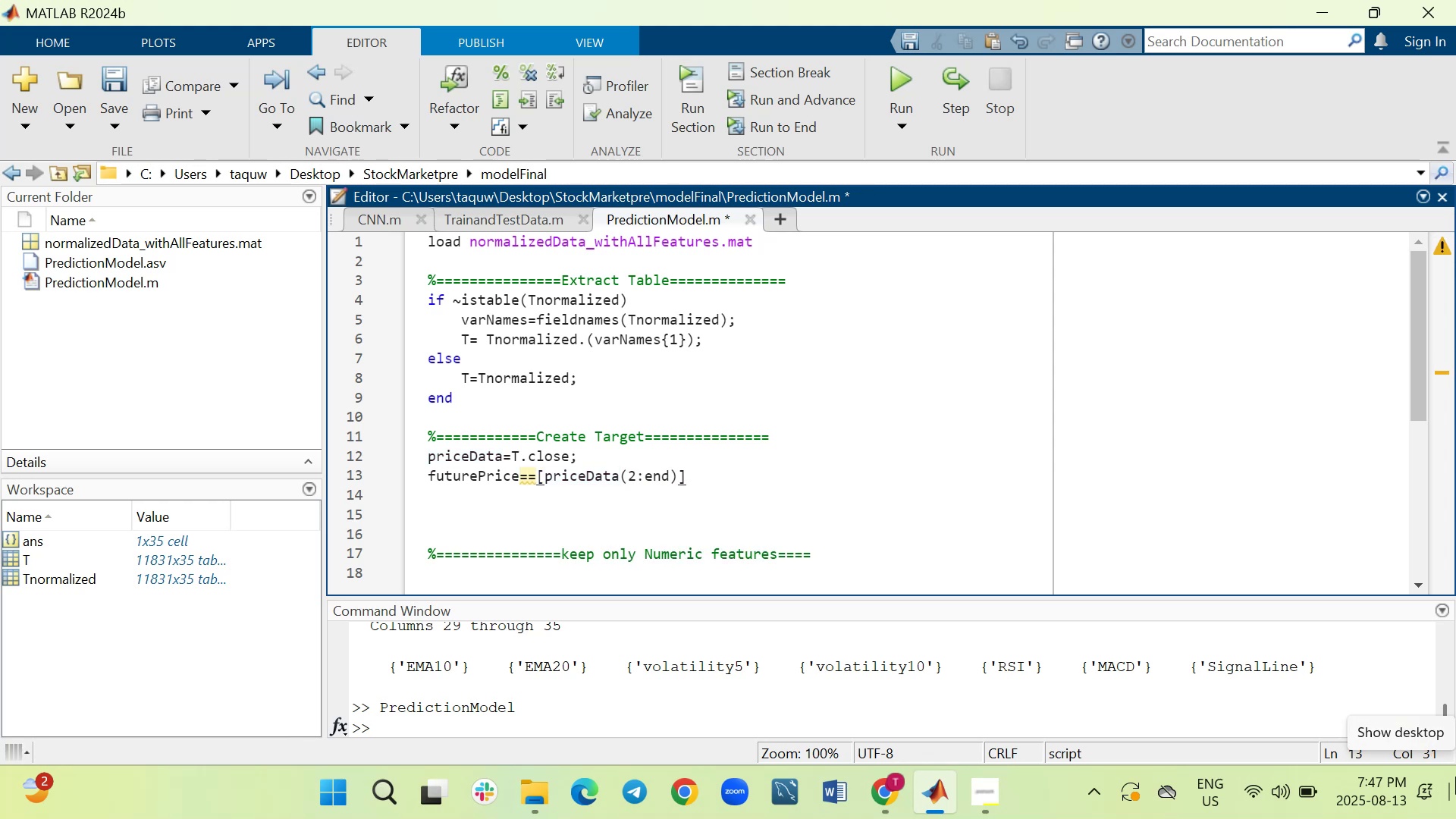 
type(;NaN)
 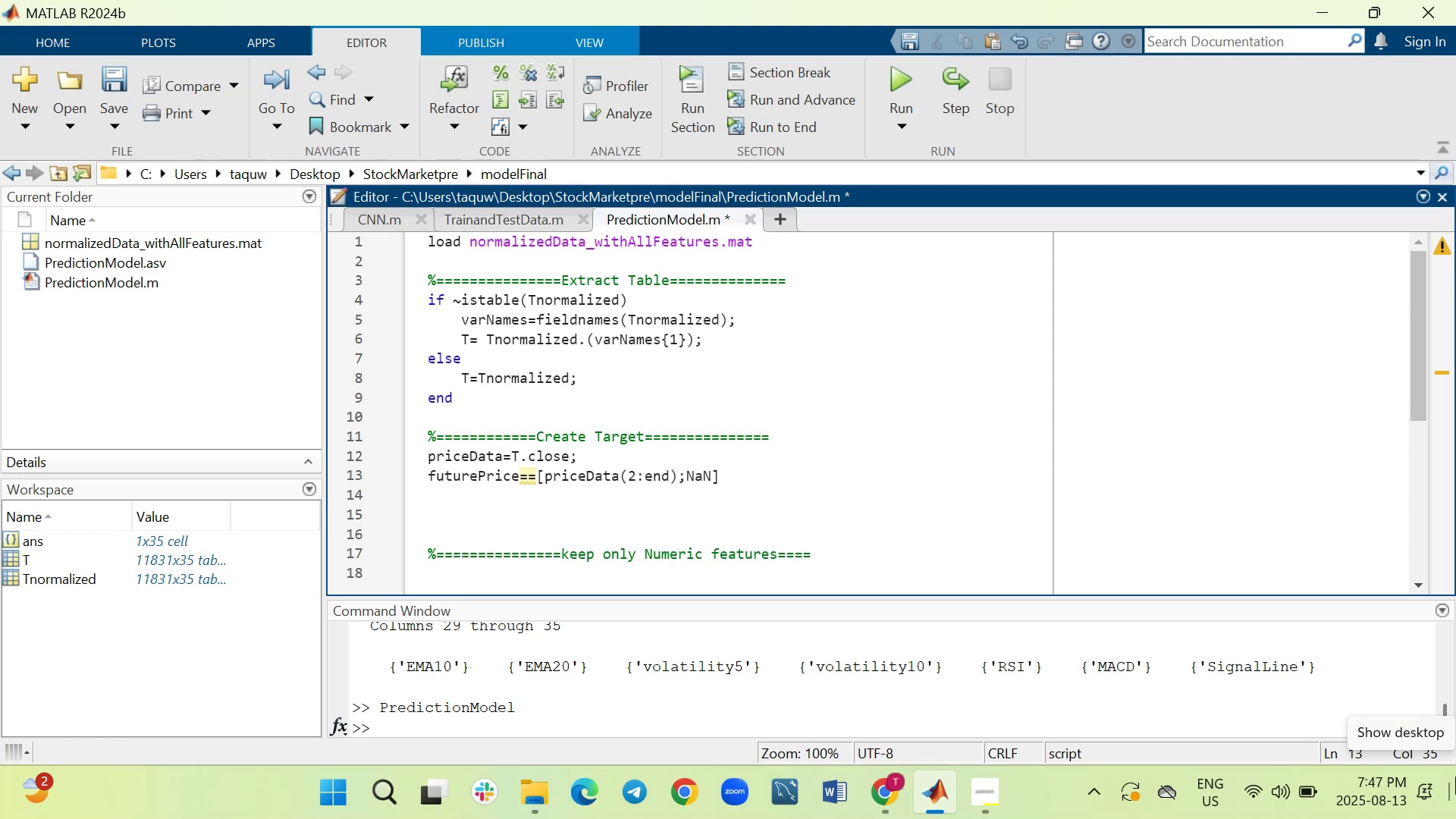 
key(ArrowRight)
 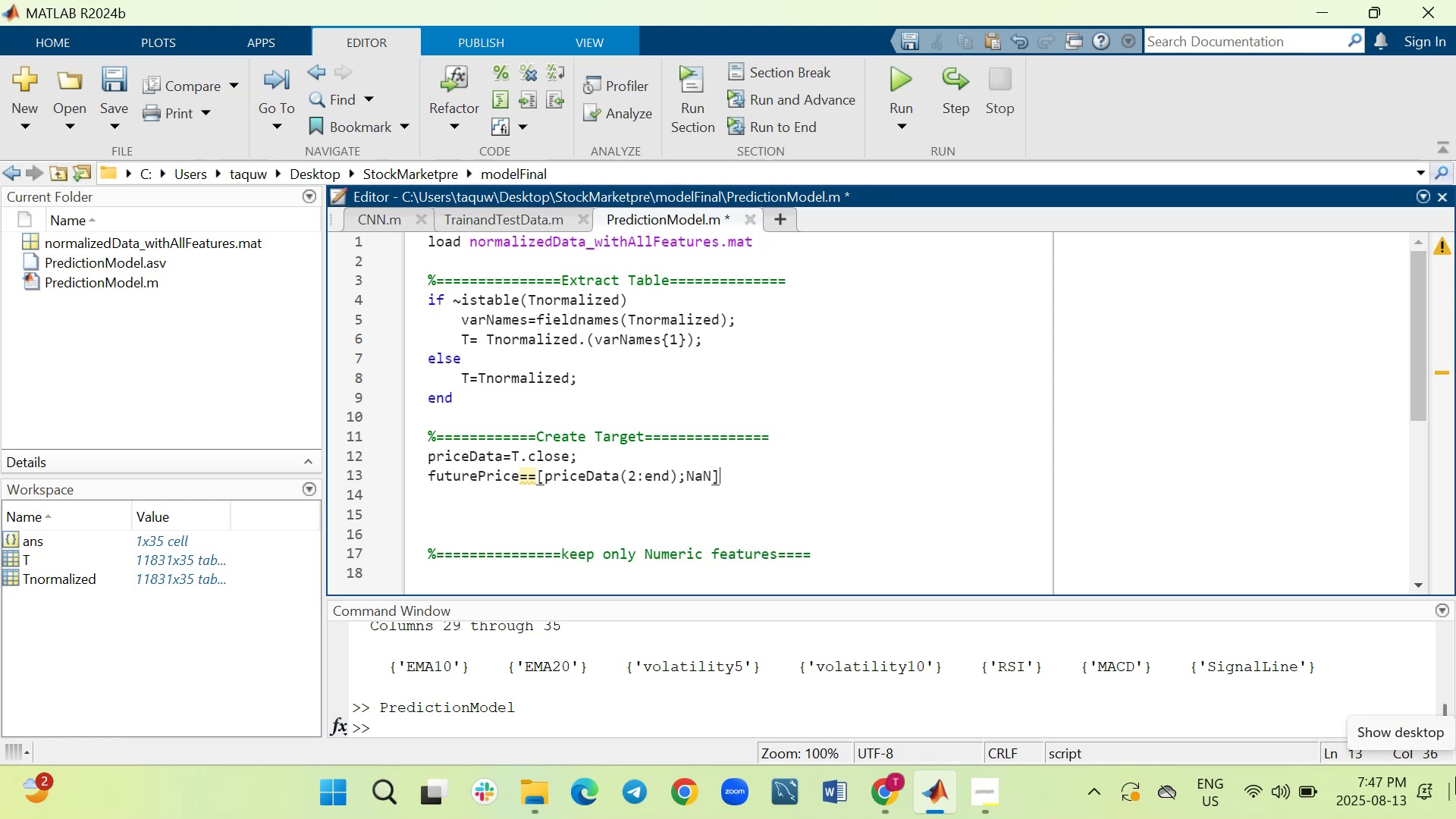 
key(Semicolon)
 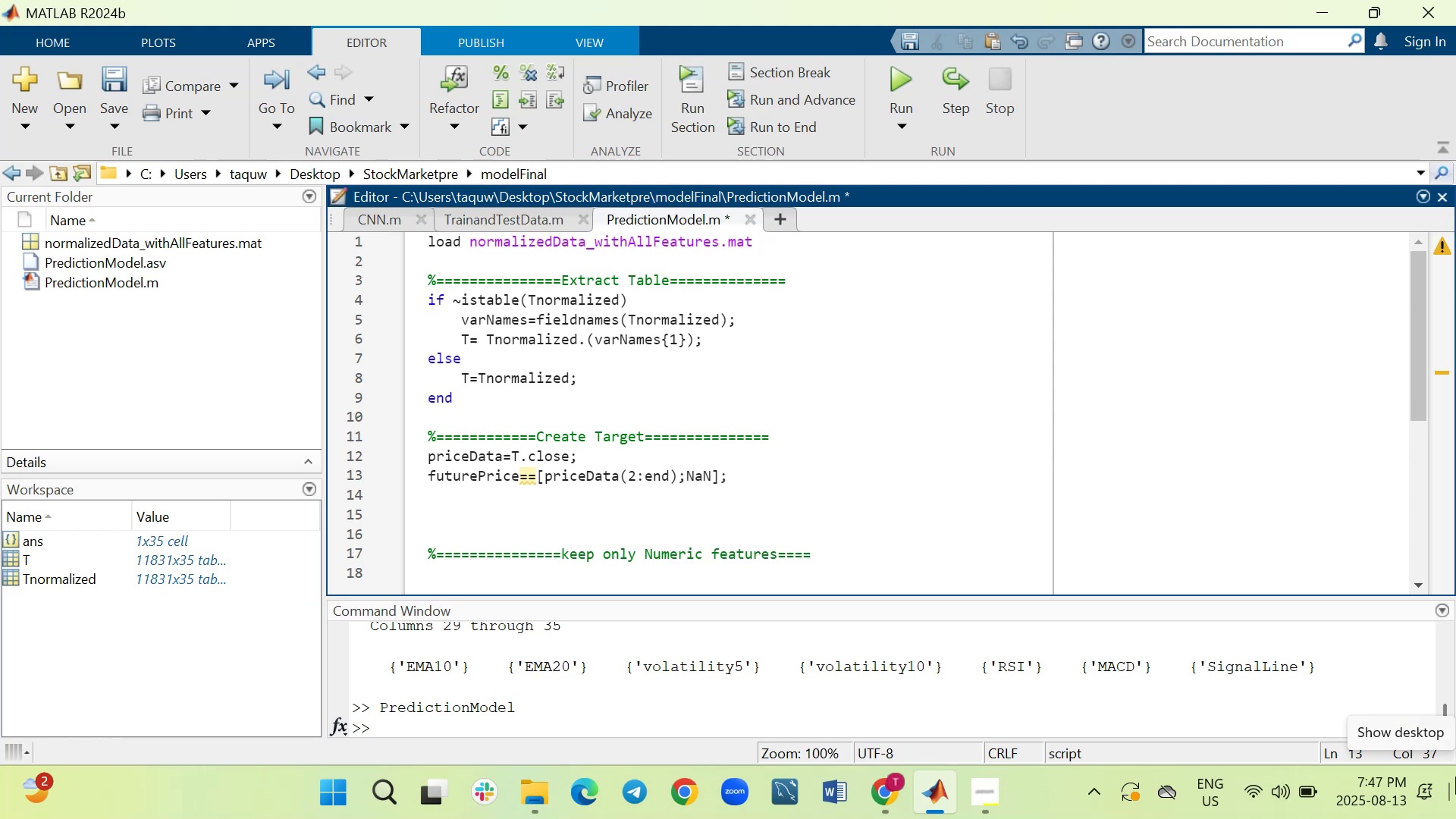 
key(Shift+ShiftRight)
 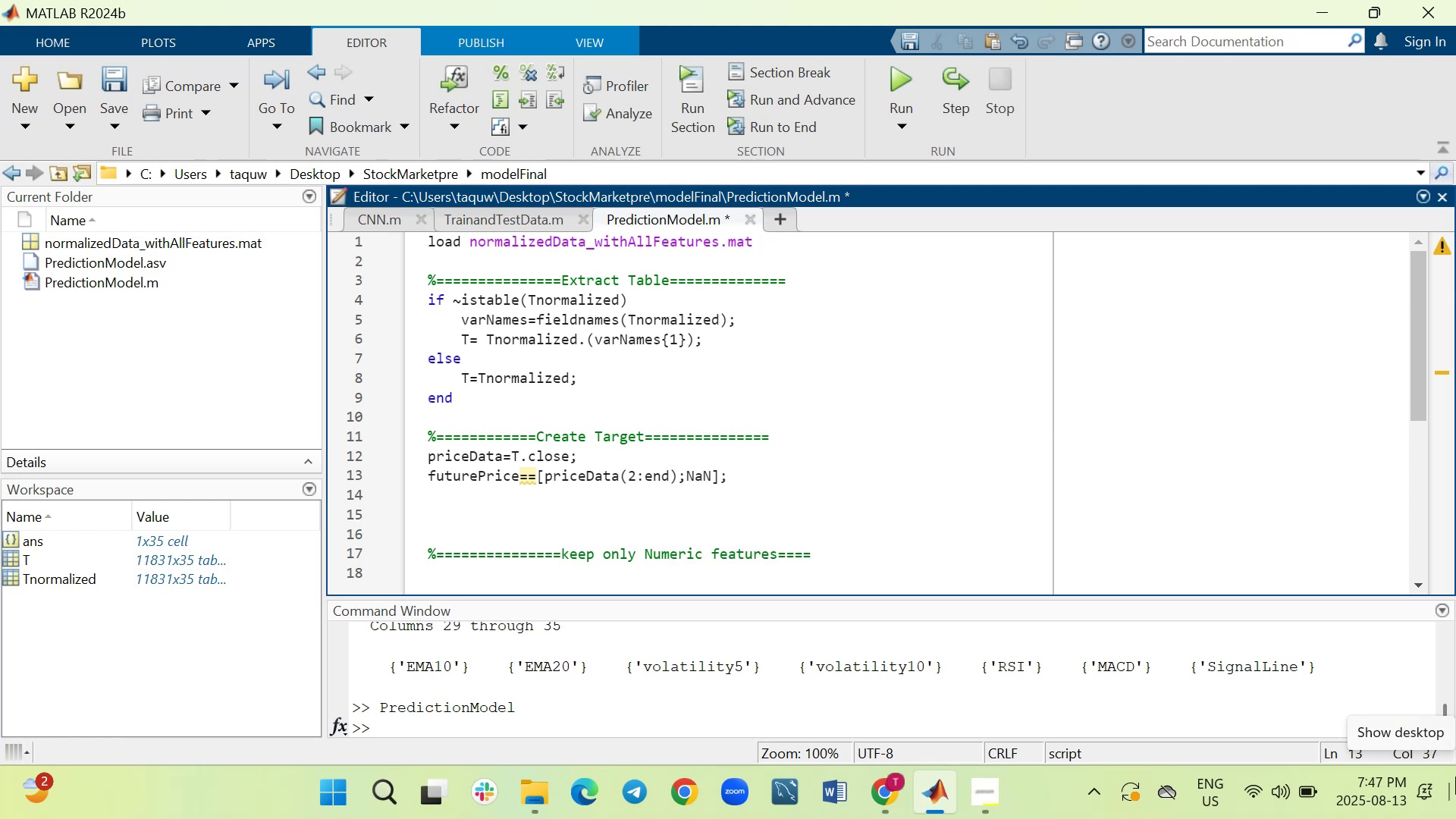 
key(Shift+Enter)
 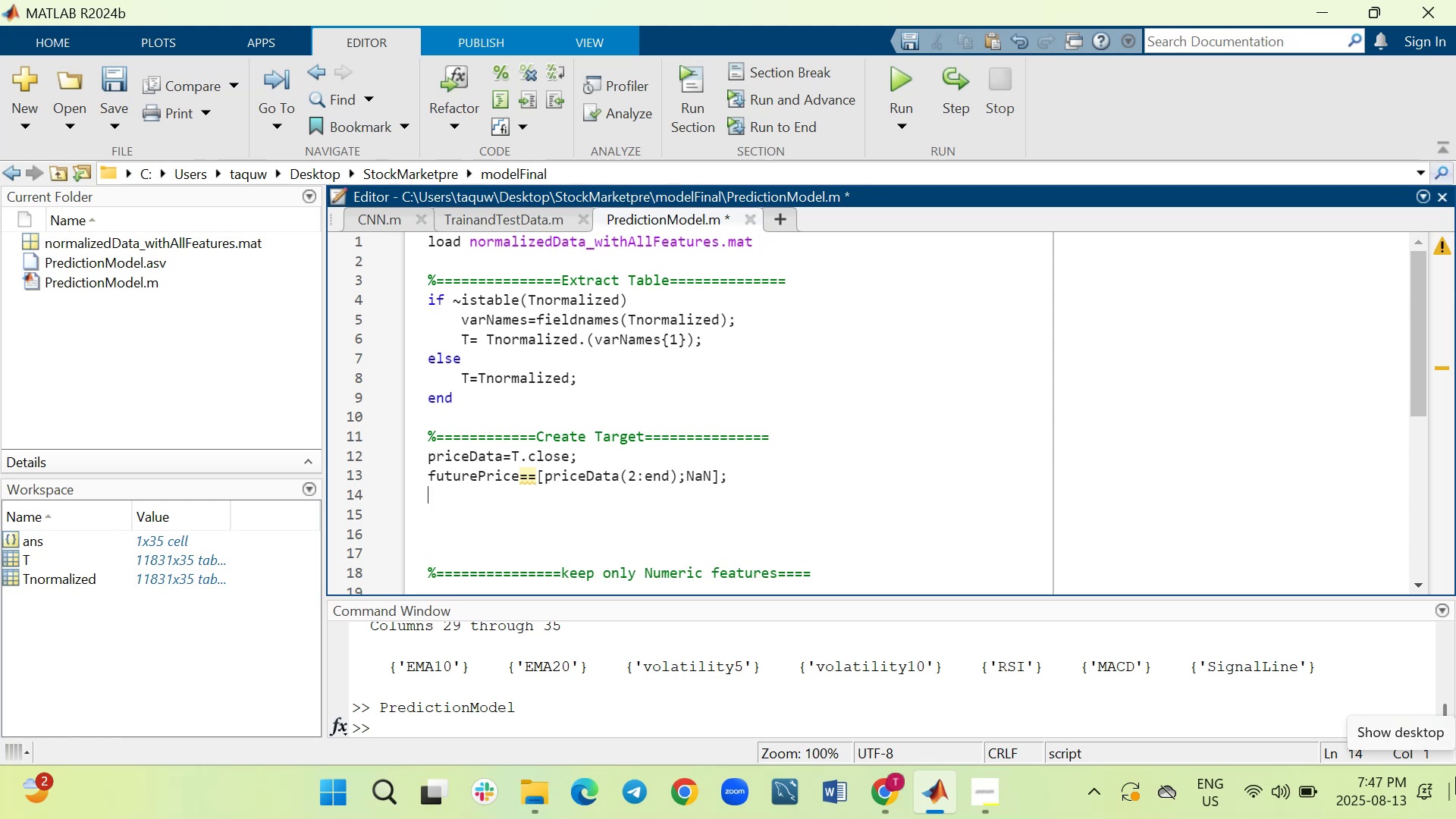 
key(ArrowUp)
 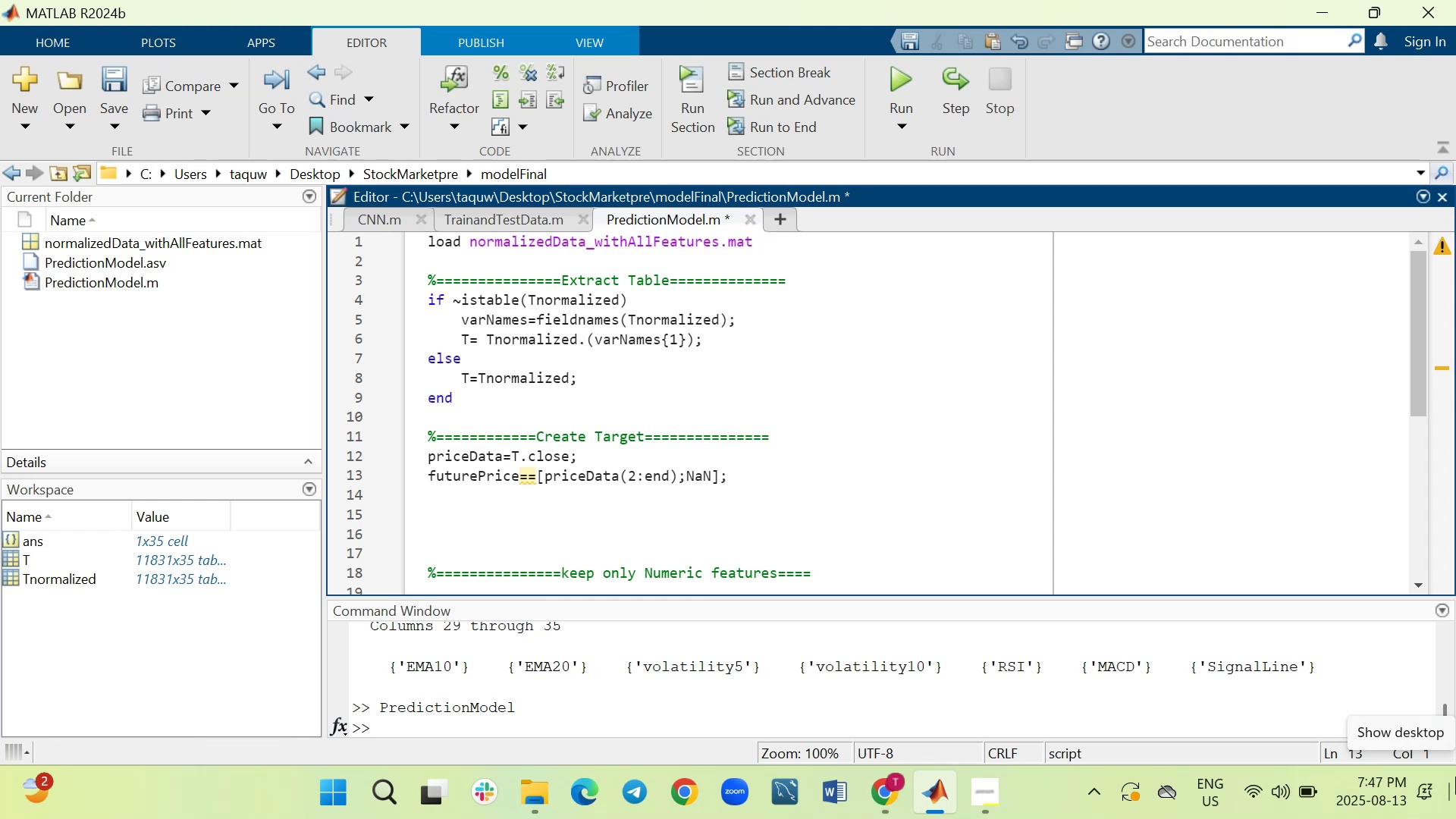 
hold_key(key=ArrowRight, duration=0.69)
 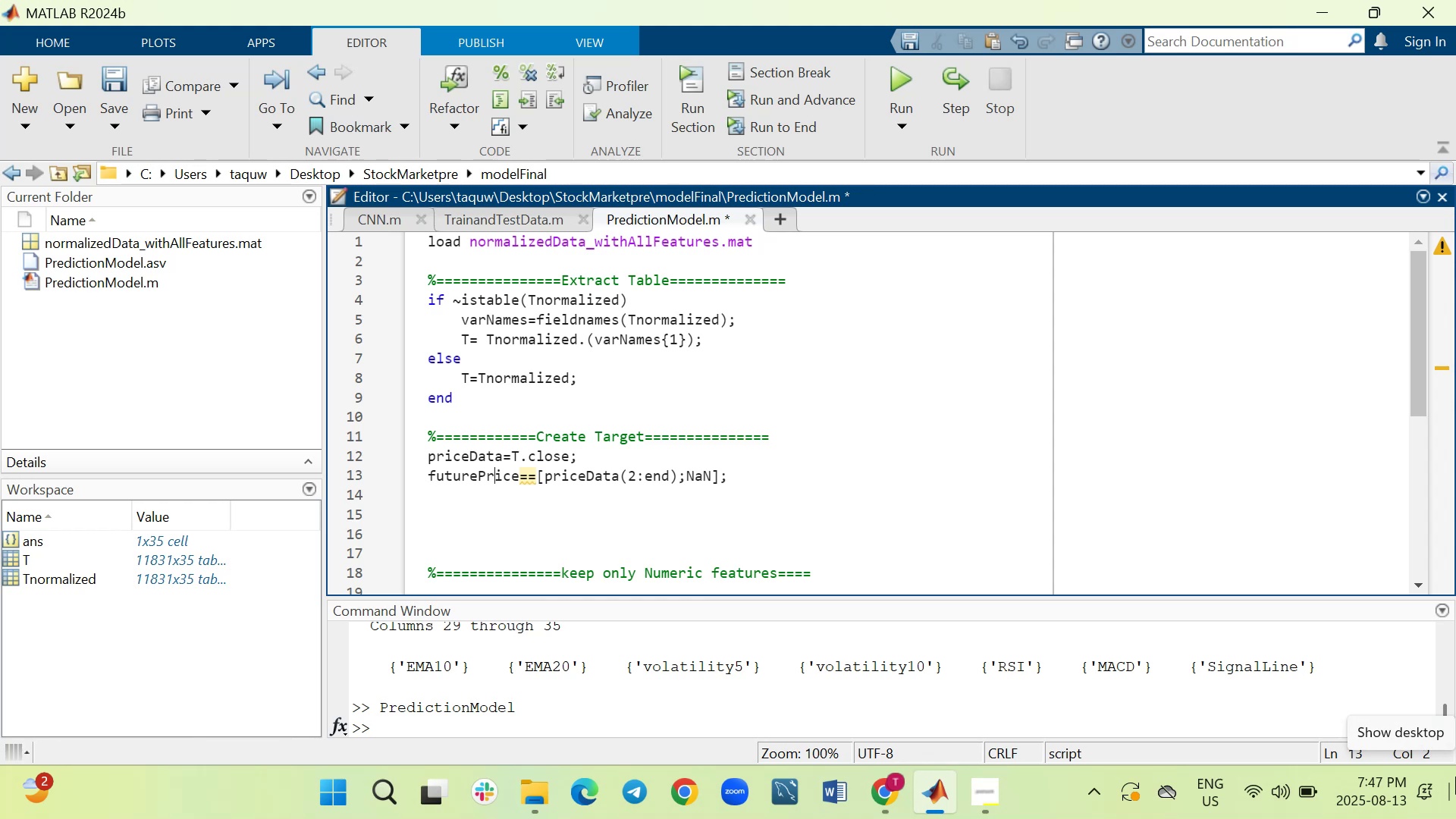 
key(ArrowRight)
 